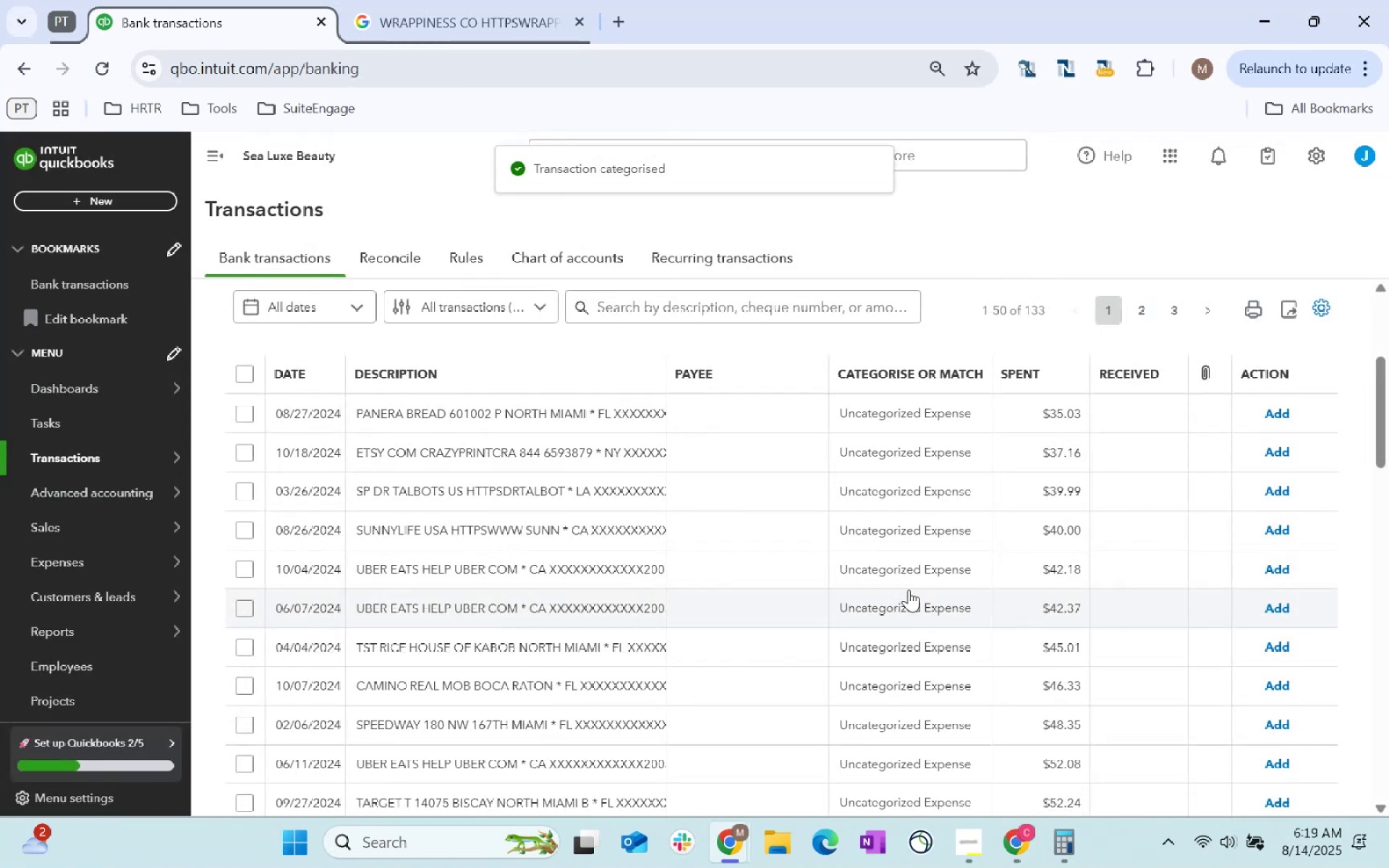 
left_click([407, 413])
 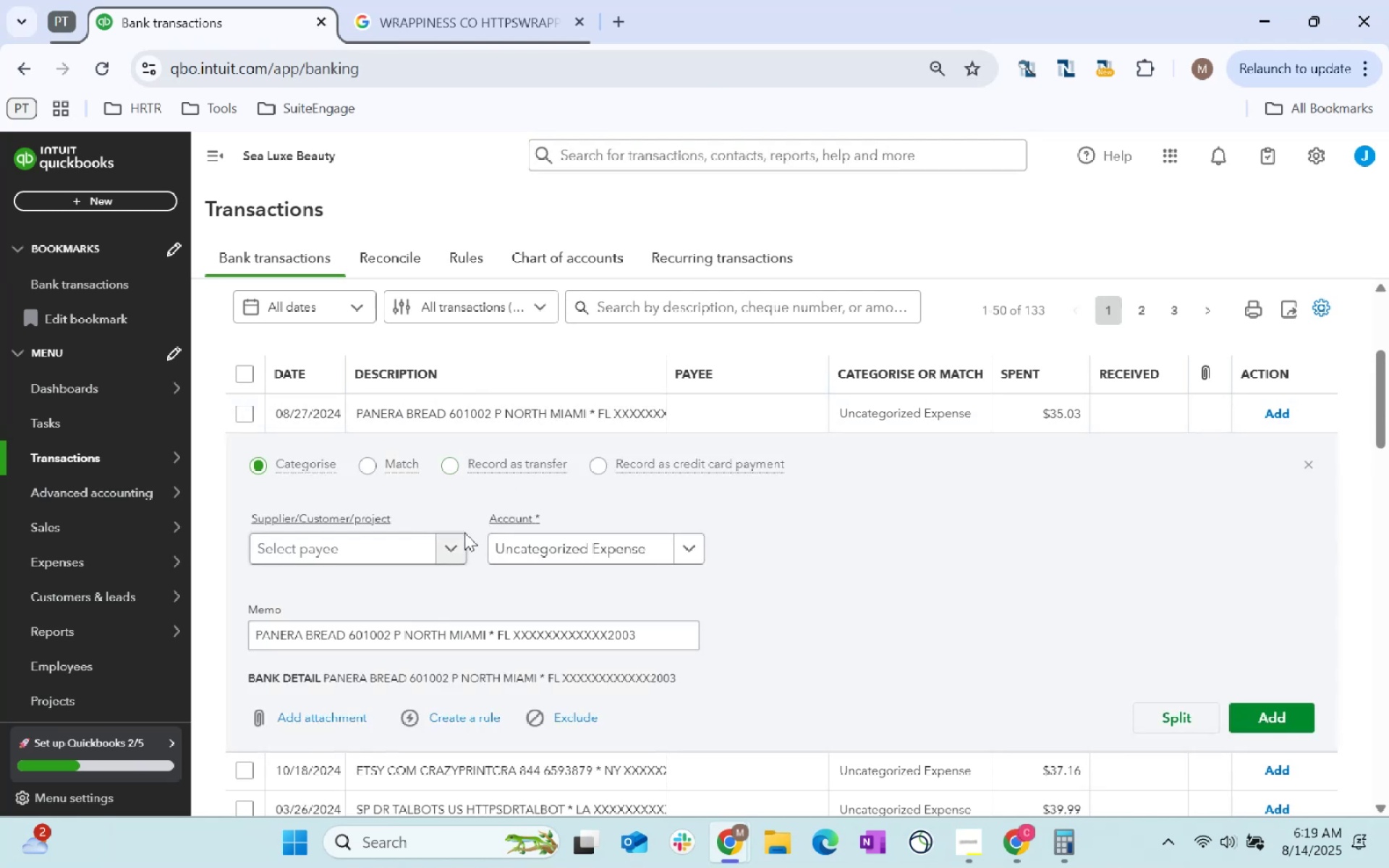 
left_click([416, 538])
 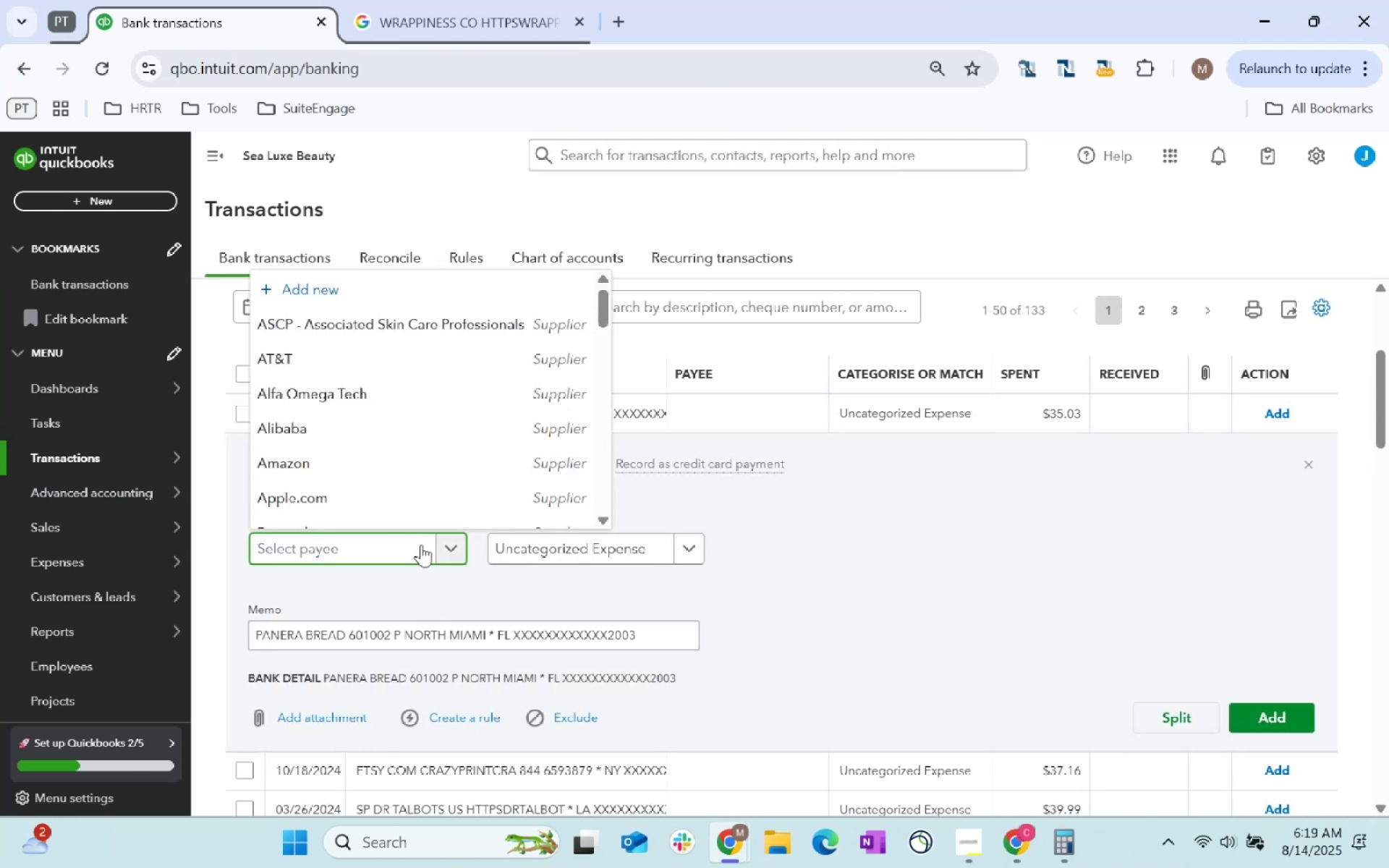 
type(food)
key(Tab)
type(meals)
key(Tab)
 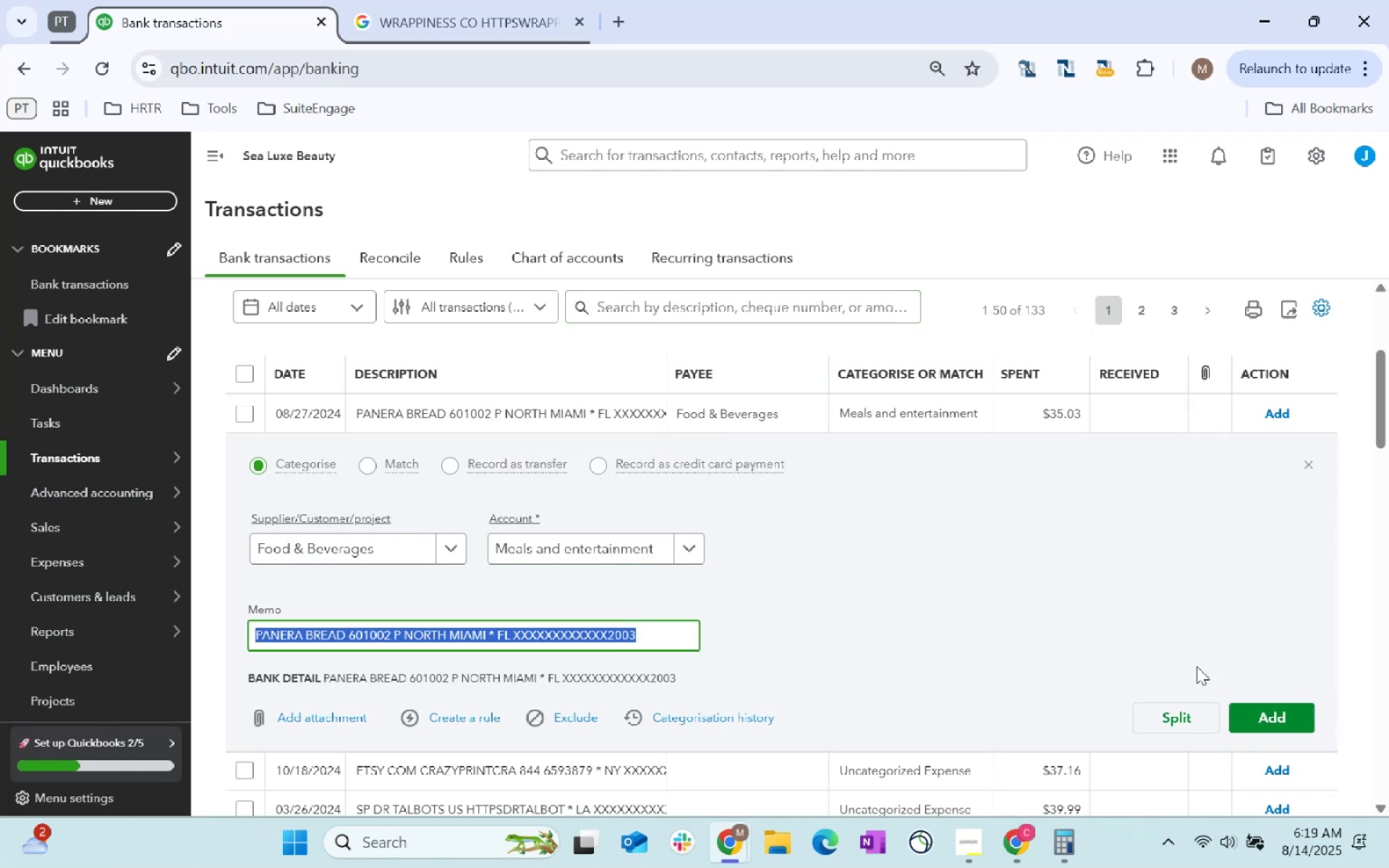 
left_click_drag(start_coordinate=[1265, 702], to_coordinate=[1270, 706])
 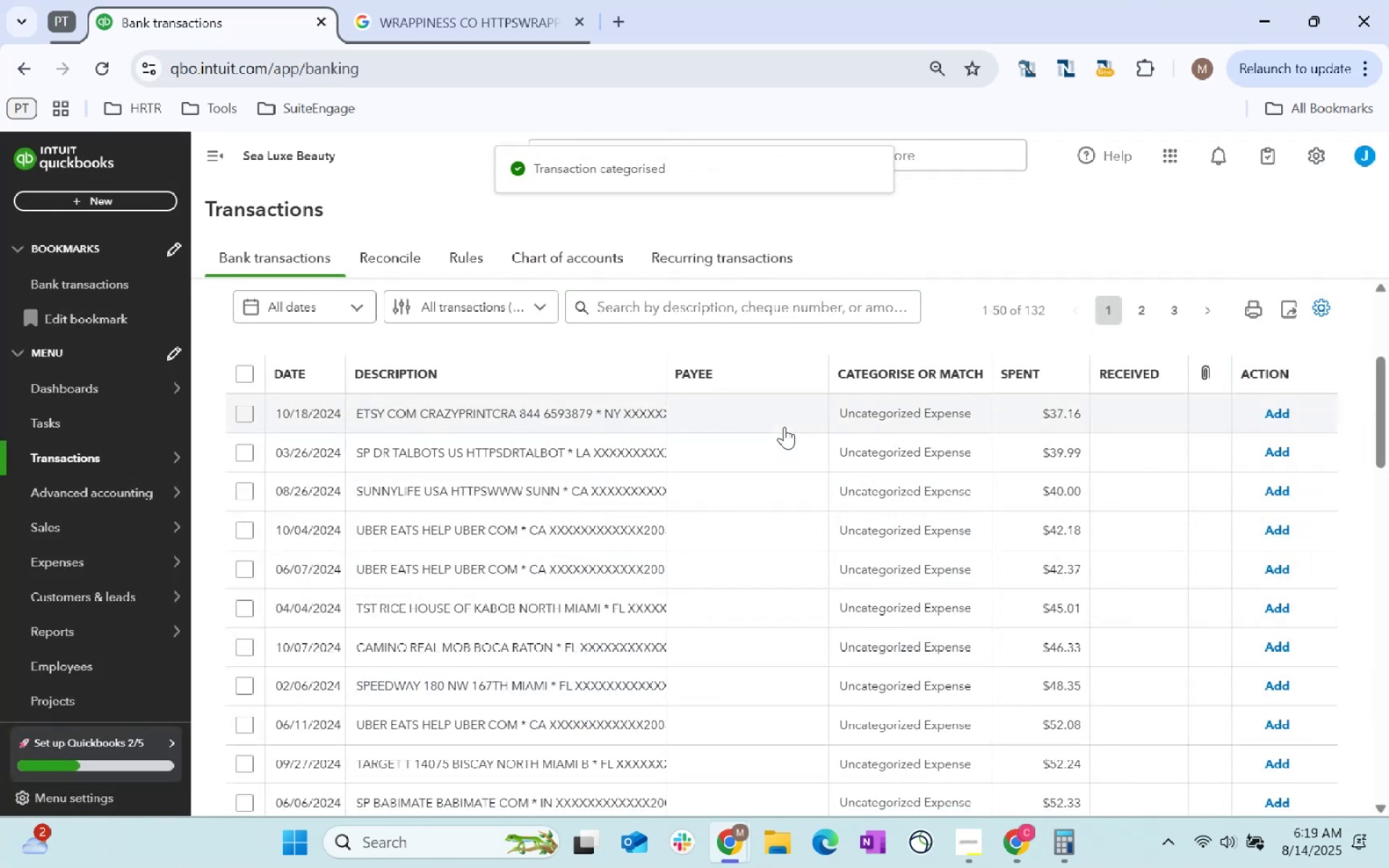 
left_click([784, 427])
 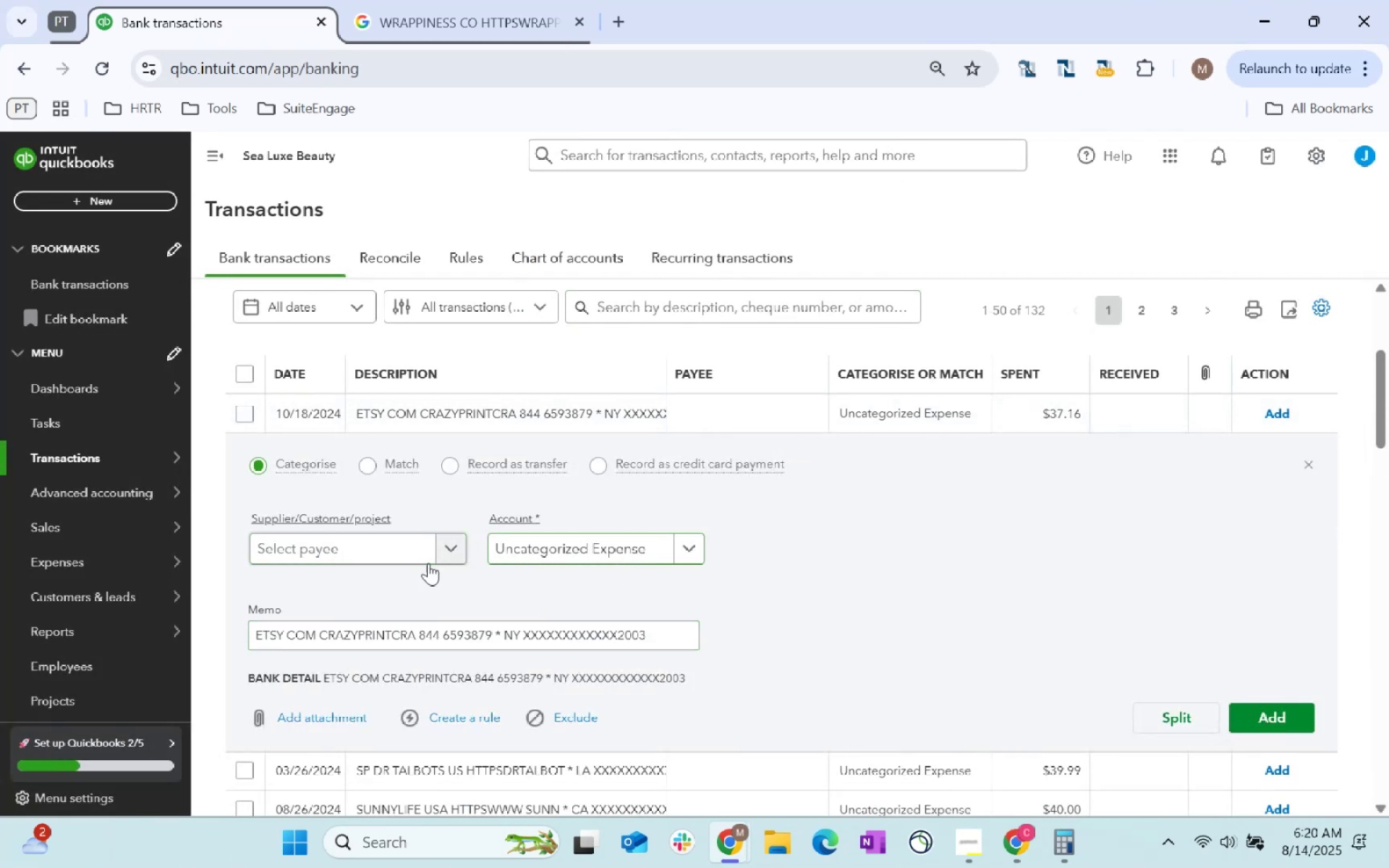 
left_click([380, 562])
 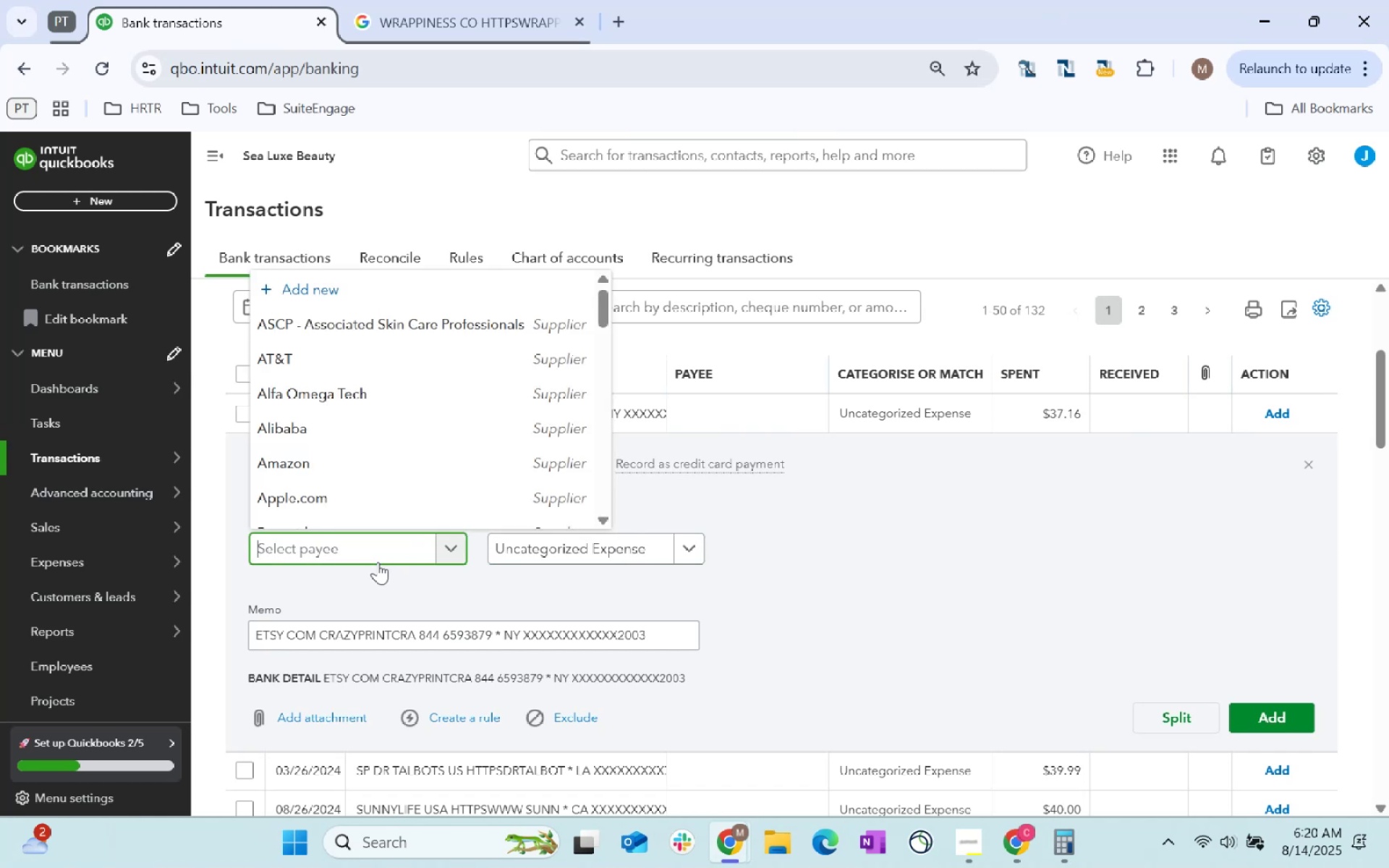 
type(Suppl)
key(Tab)
type(print)
 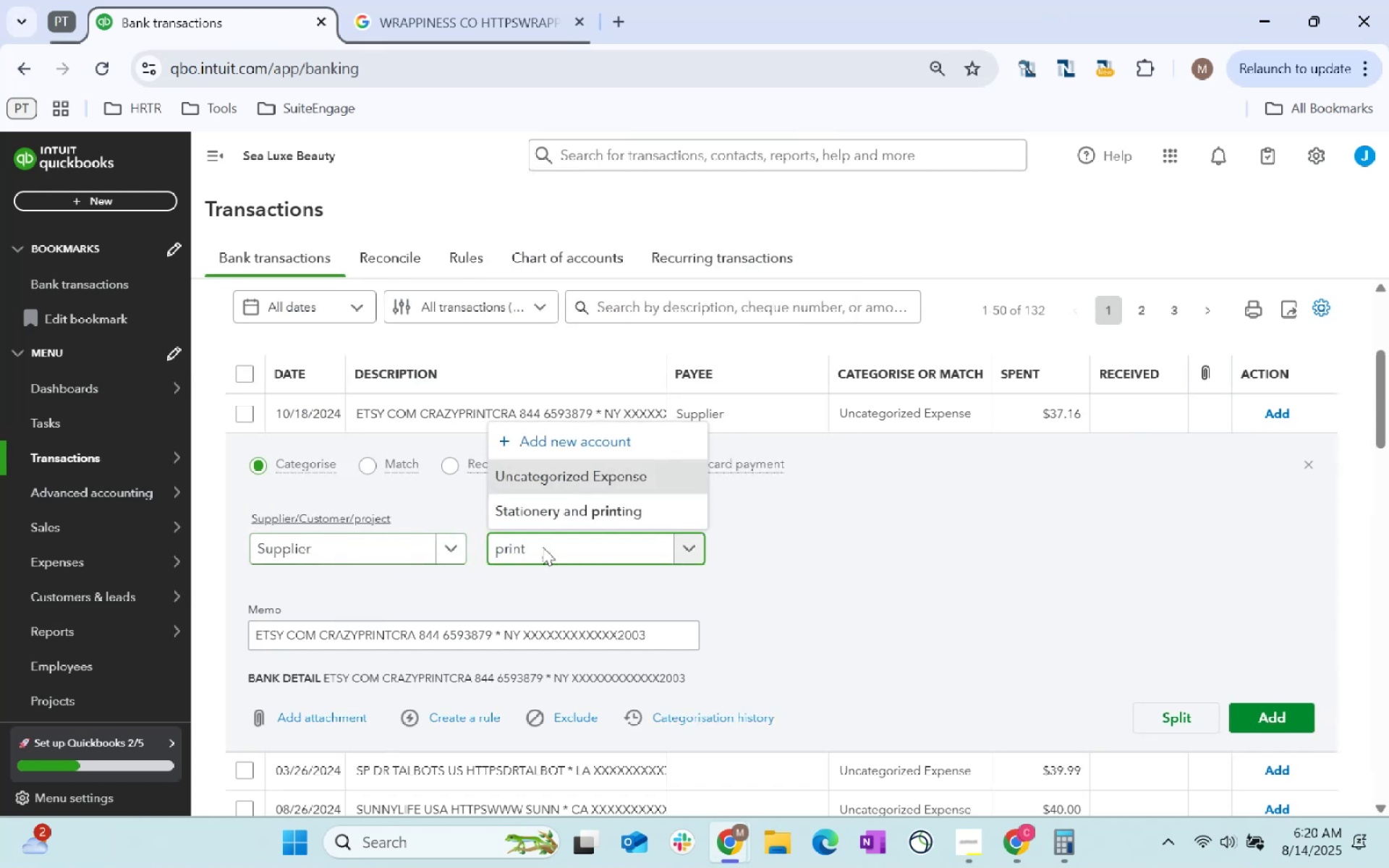 
left_click([606, 514])
 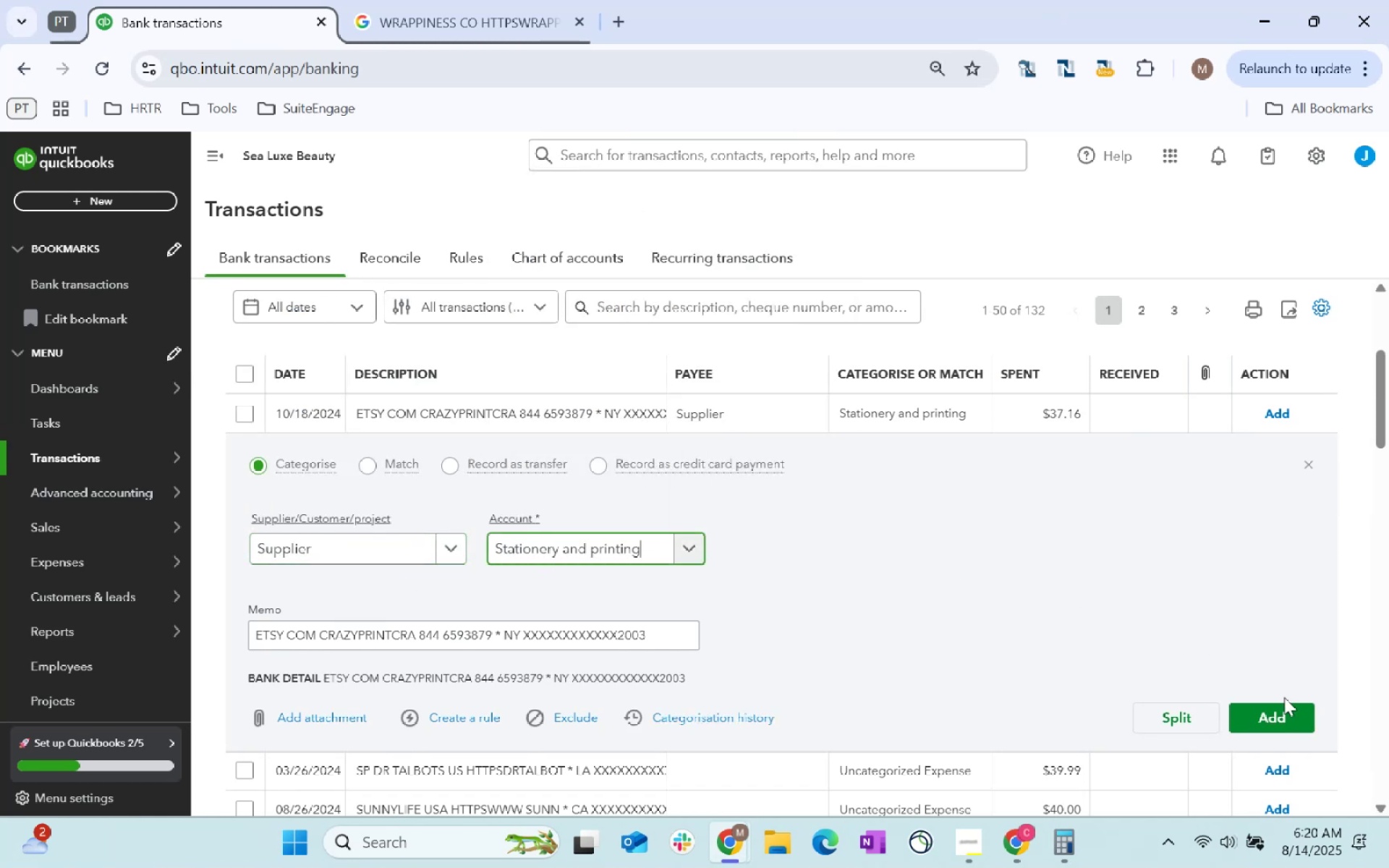 
left_click([1298, 713])
 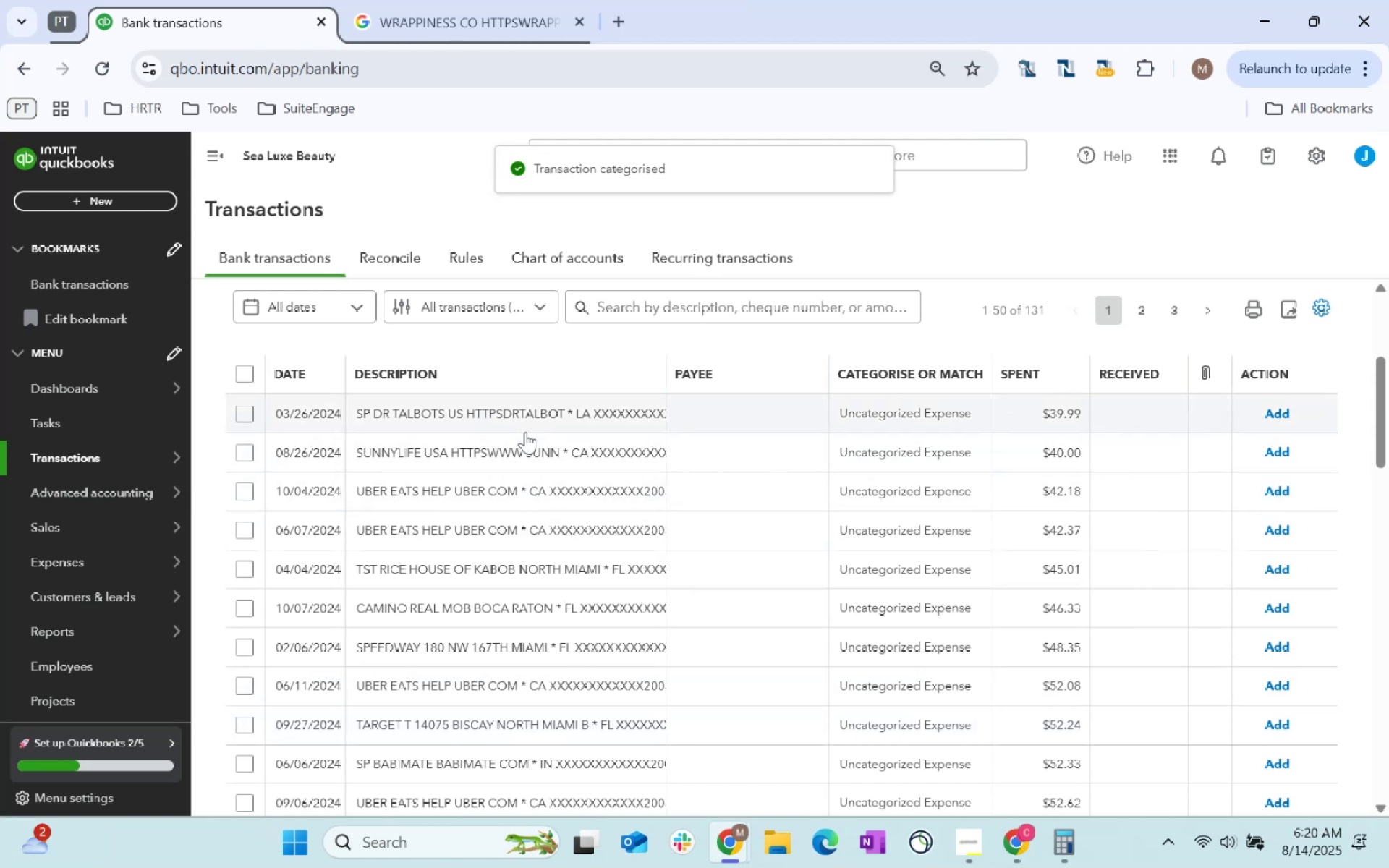 
wait(7.96)
 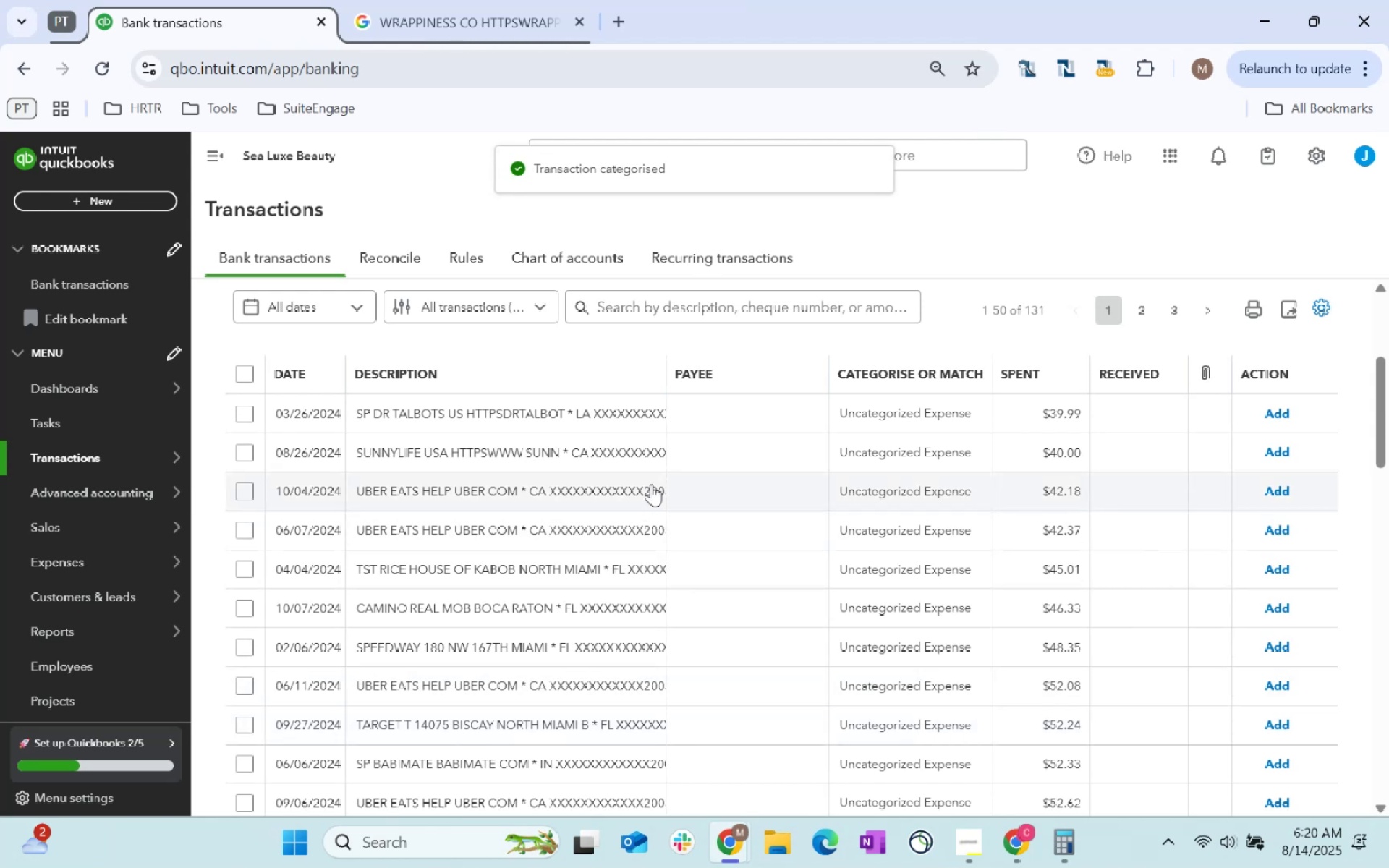 
left_click([574, 414])
 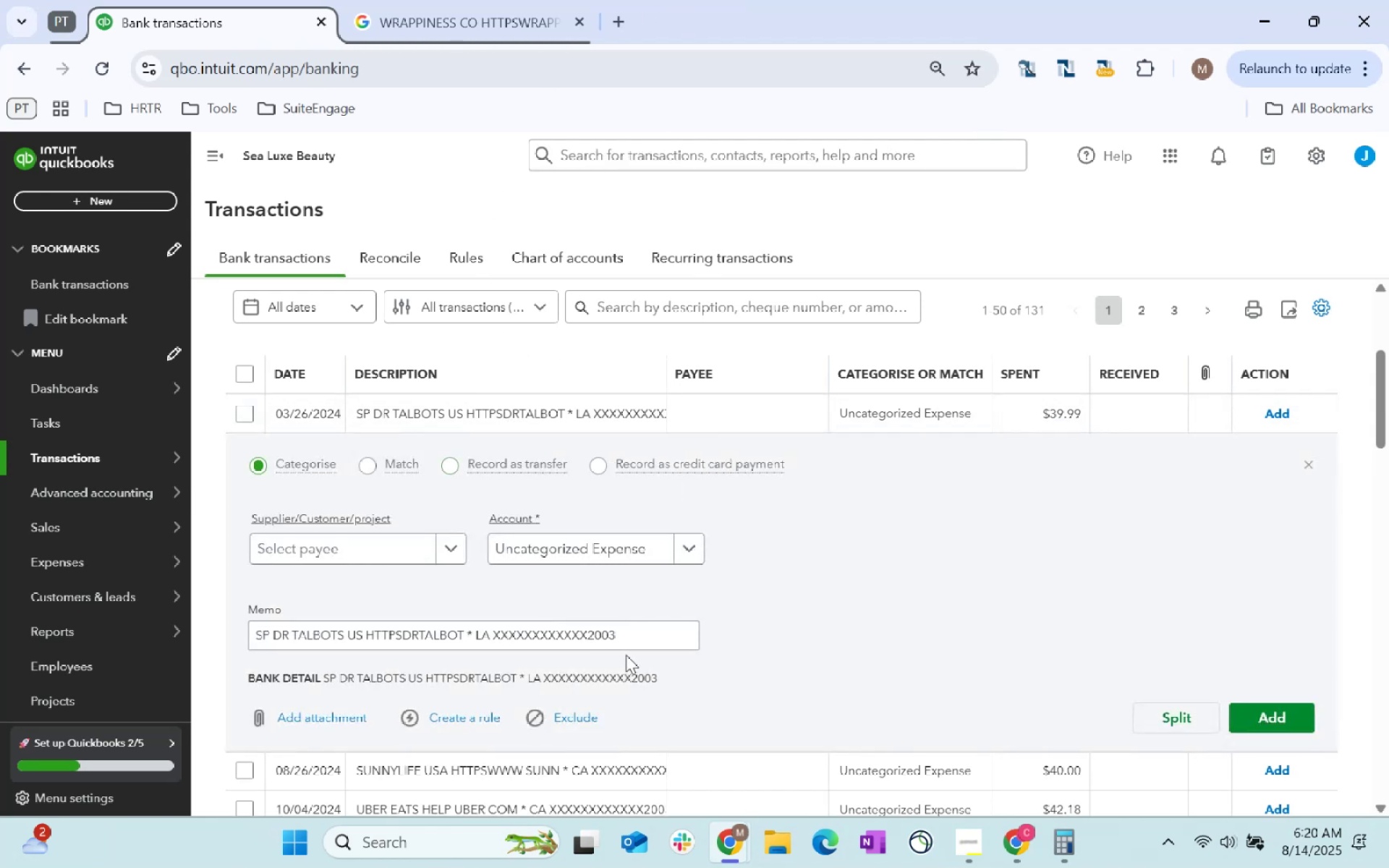 
left_click_drag(start_coordinate=[653, 629], to_coordinate=[20, 673])
 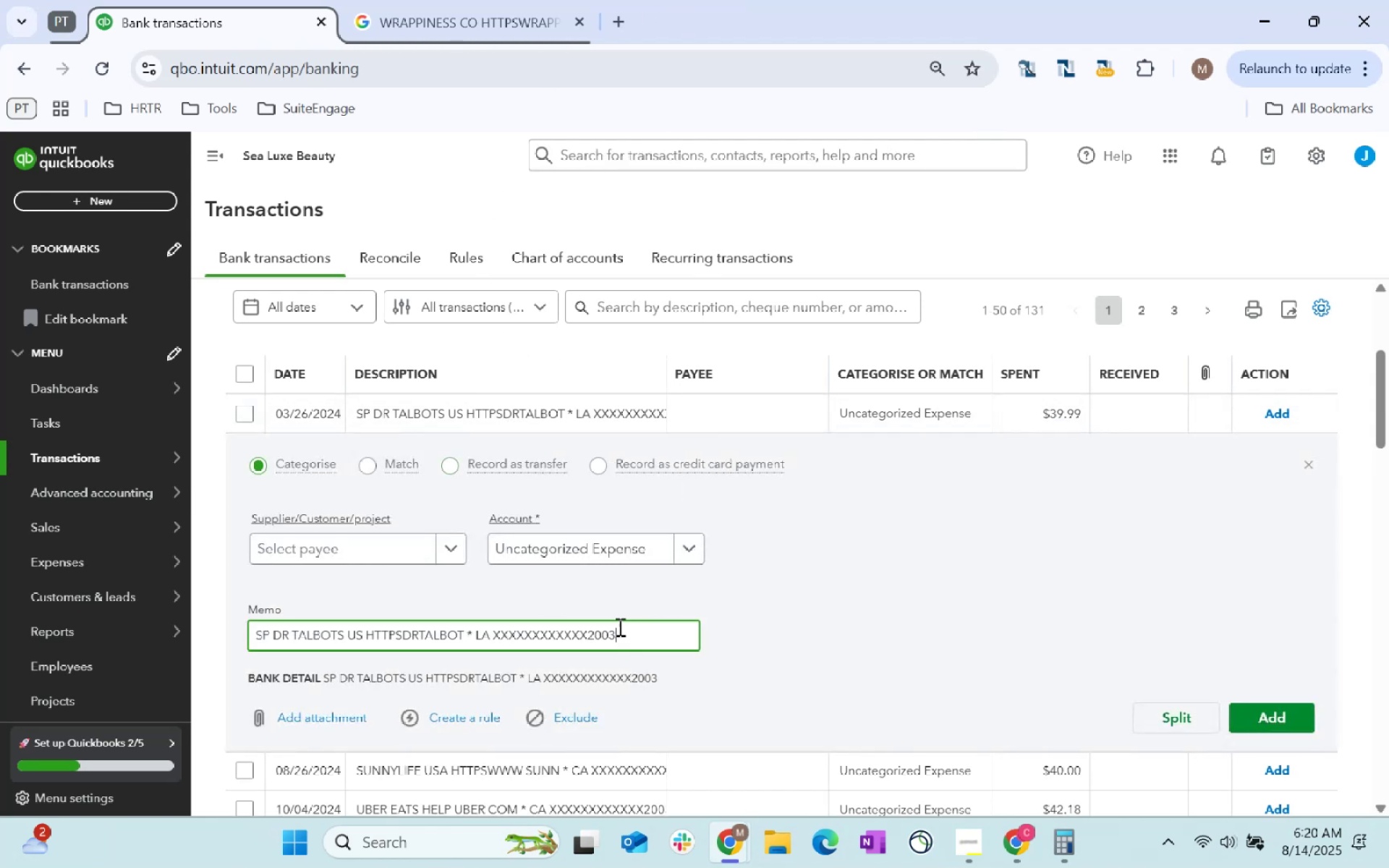 
key(Control+C)
 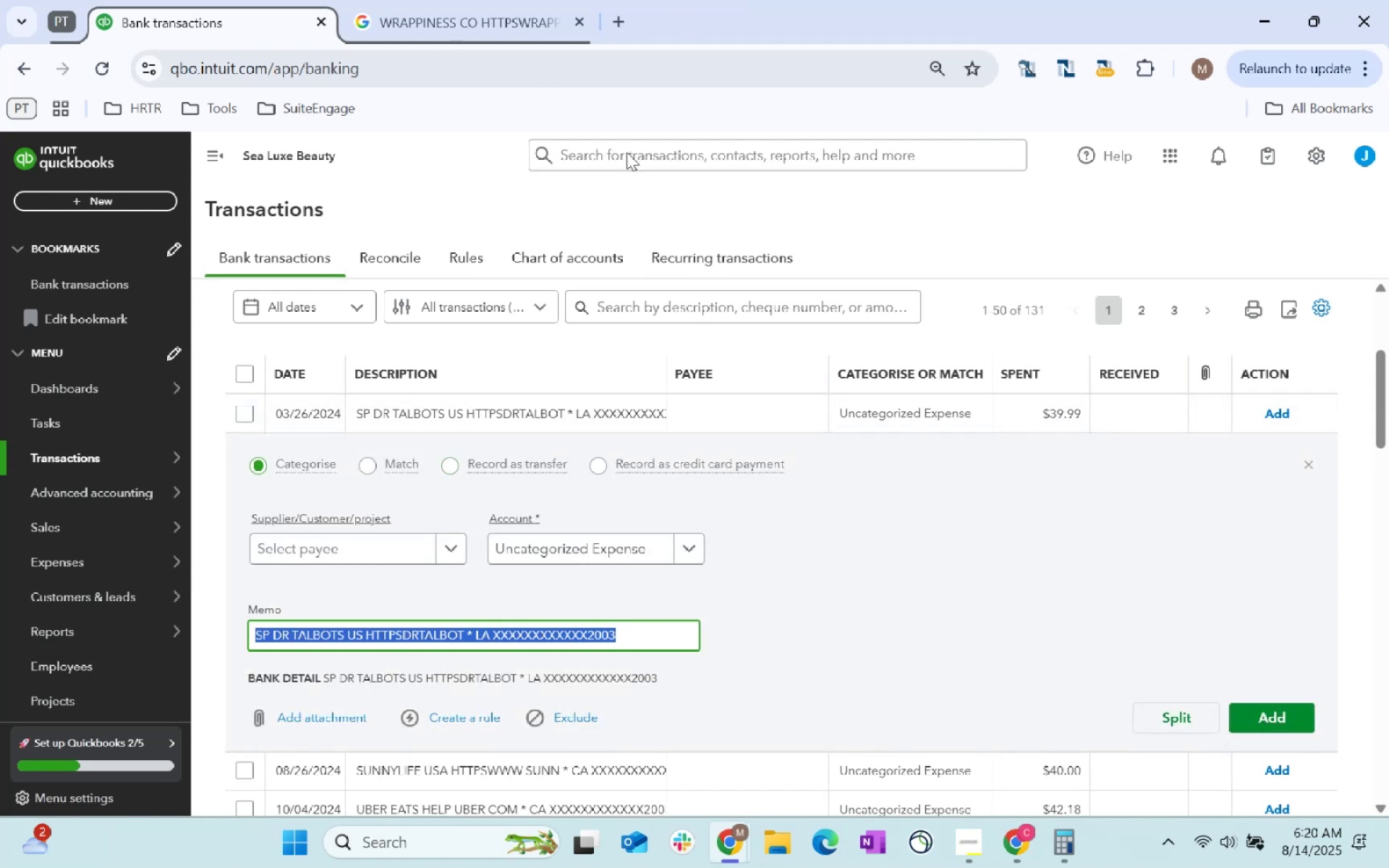 
key(Control+C)
 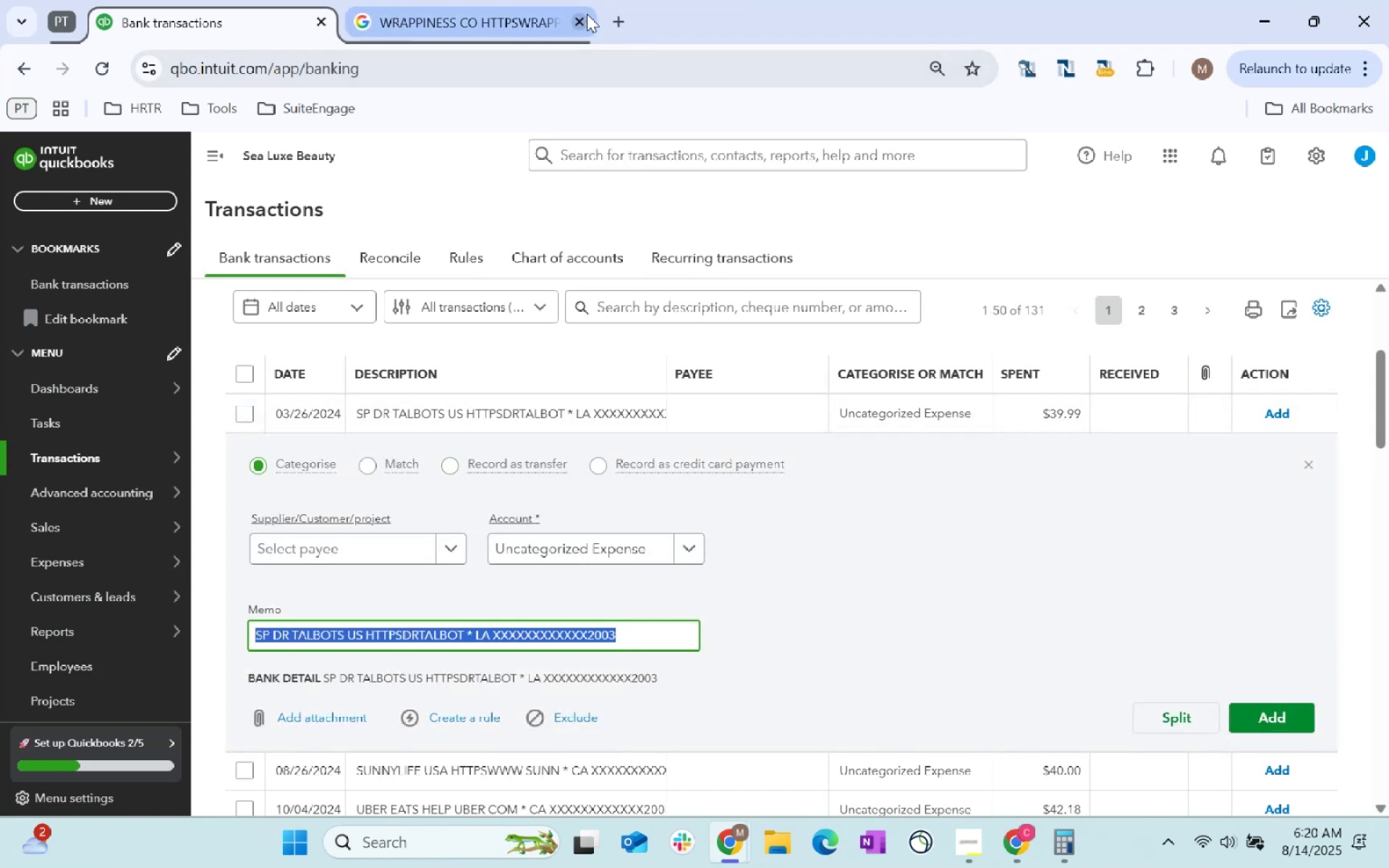 
left_click([519, 10])
 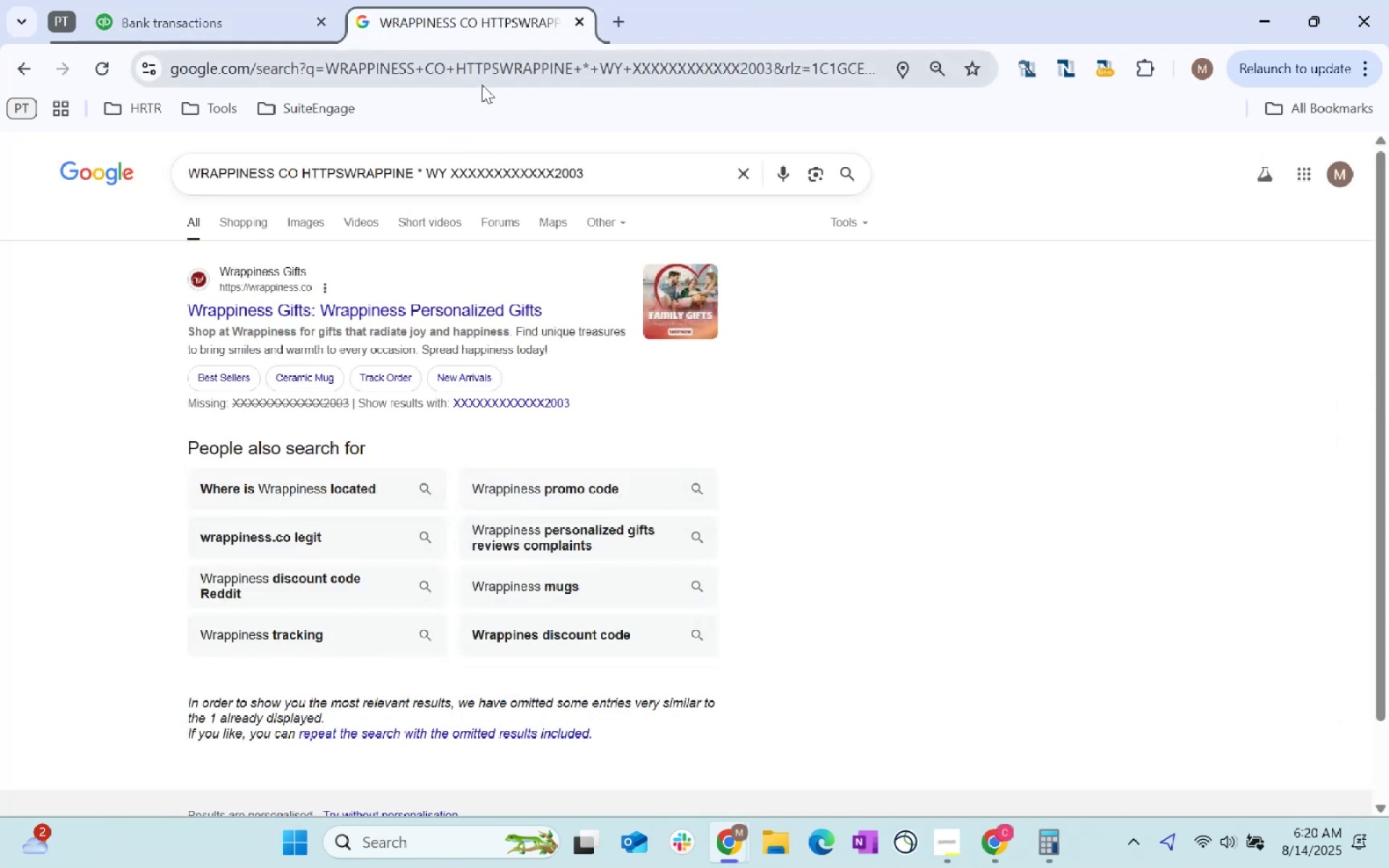 
left_click([492, 73])
 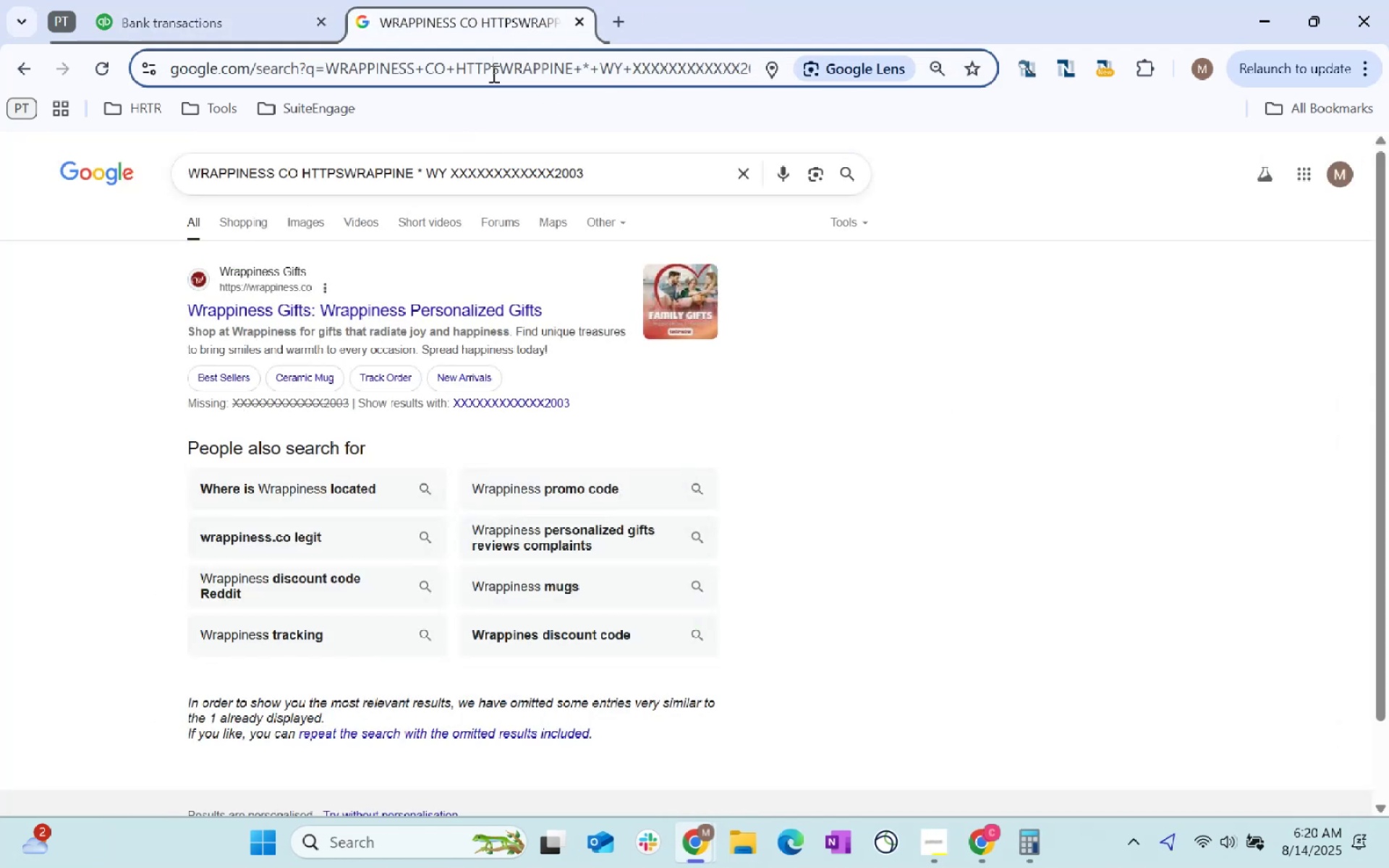 
right_click([492, 73])
 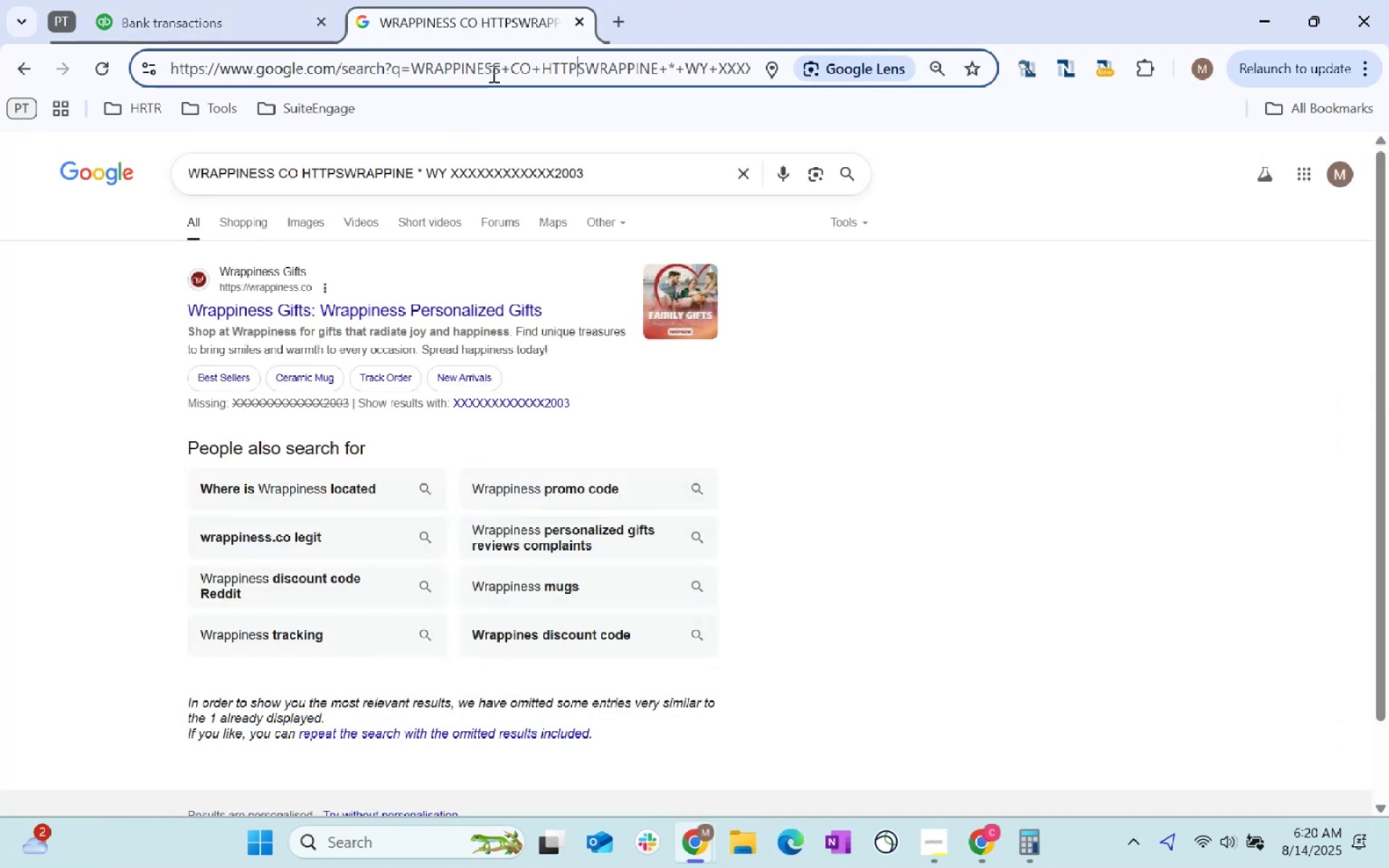 
key(Control+ControlLeft)
 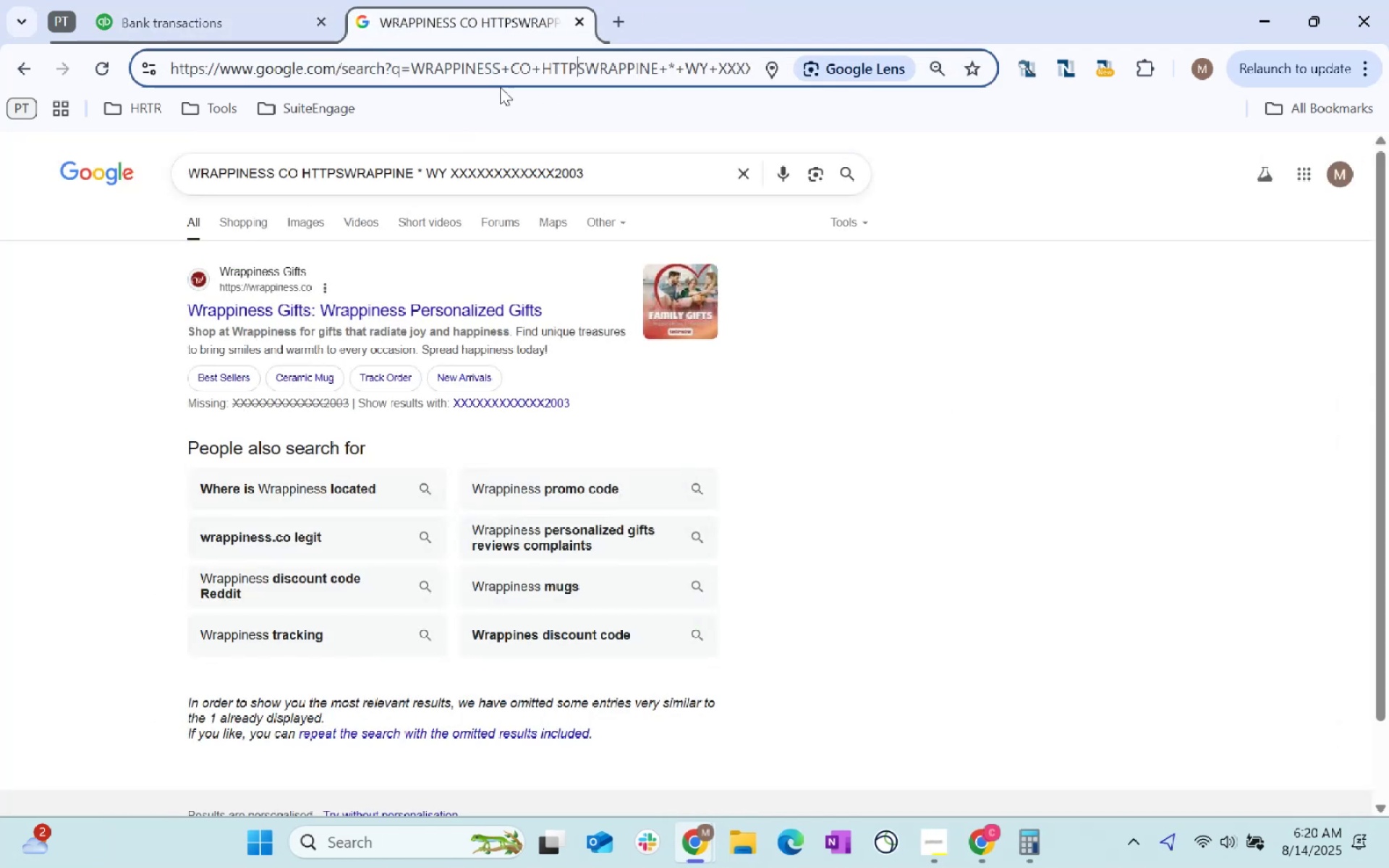 
key(Control+V)
 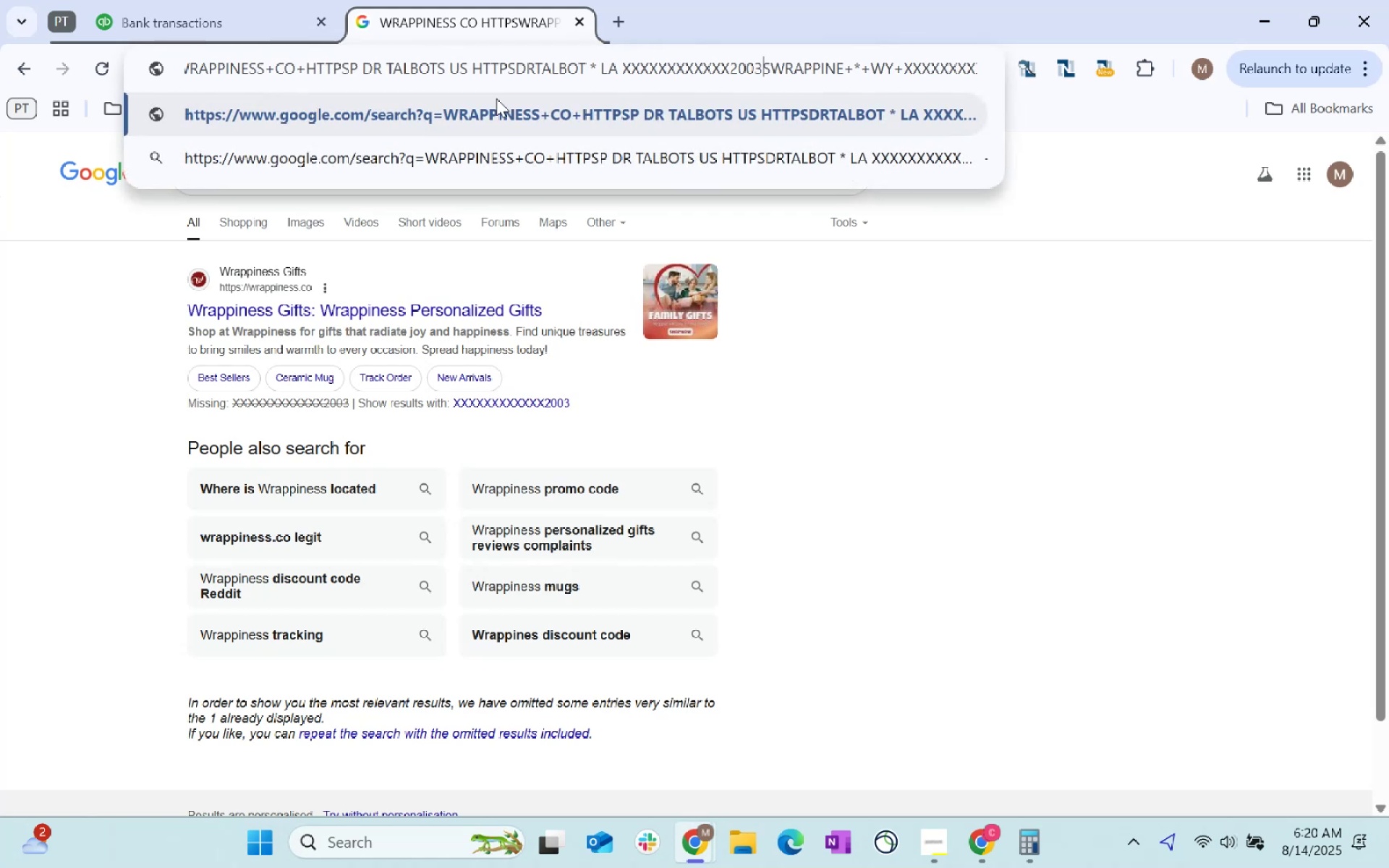 
key(Control+ControlLeft)
 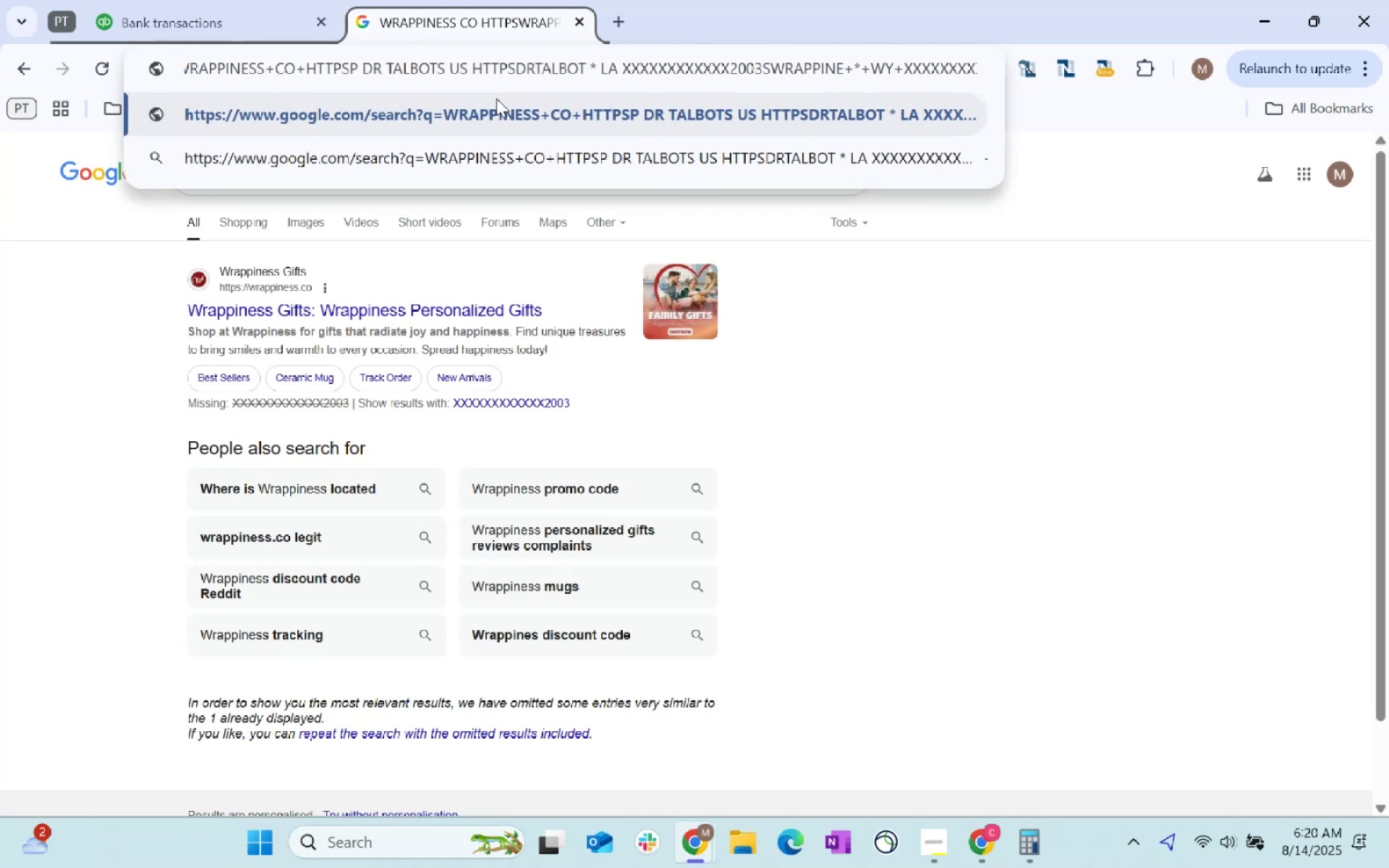 
key(Control+A)
 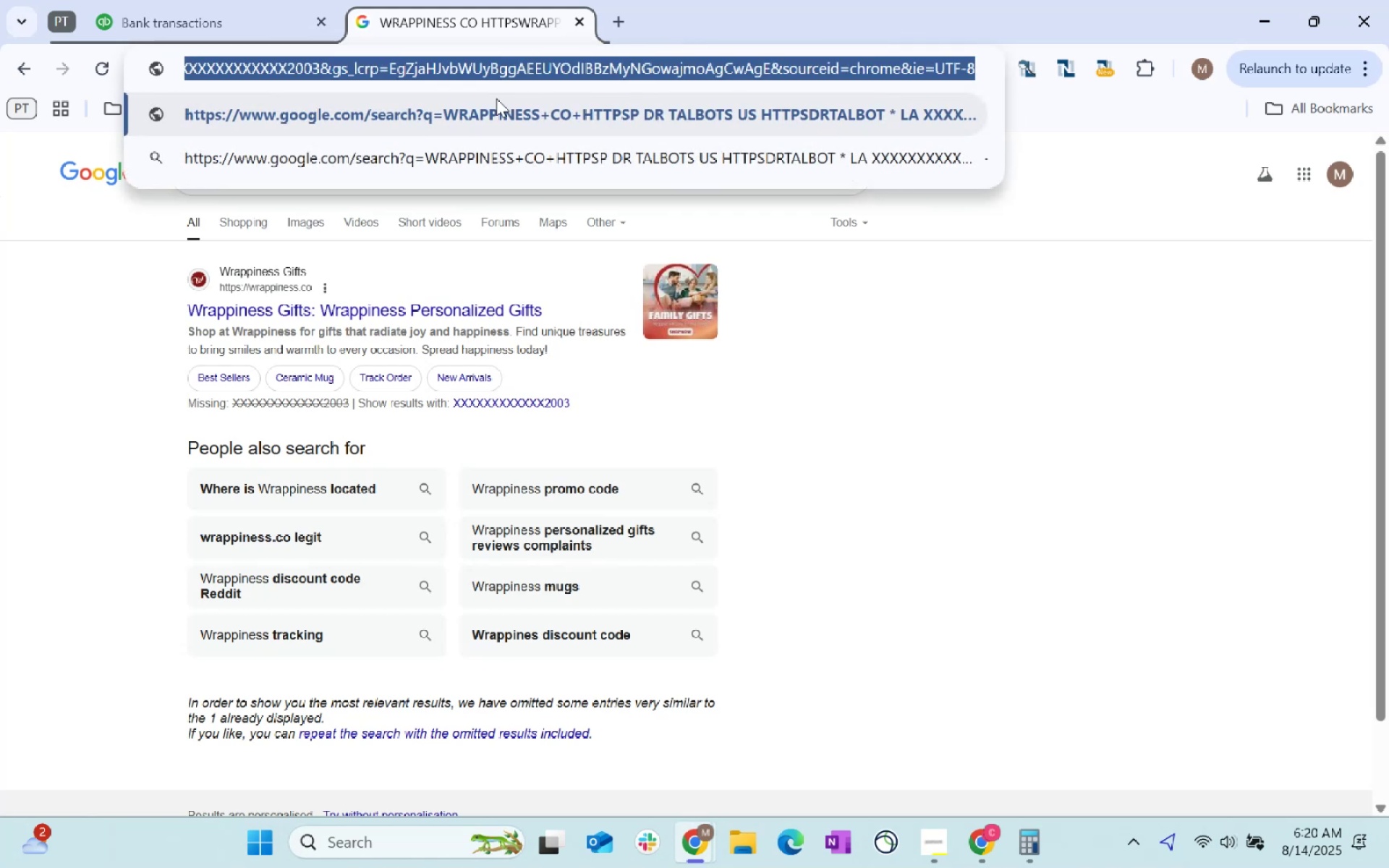 
key(Backspace)
 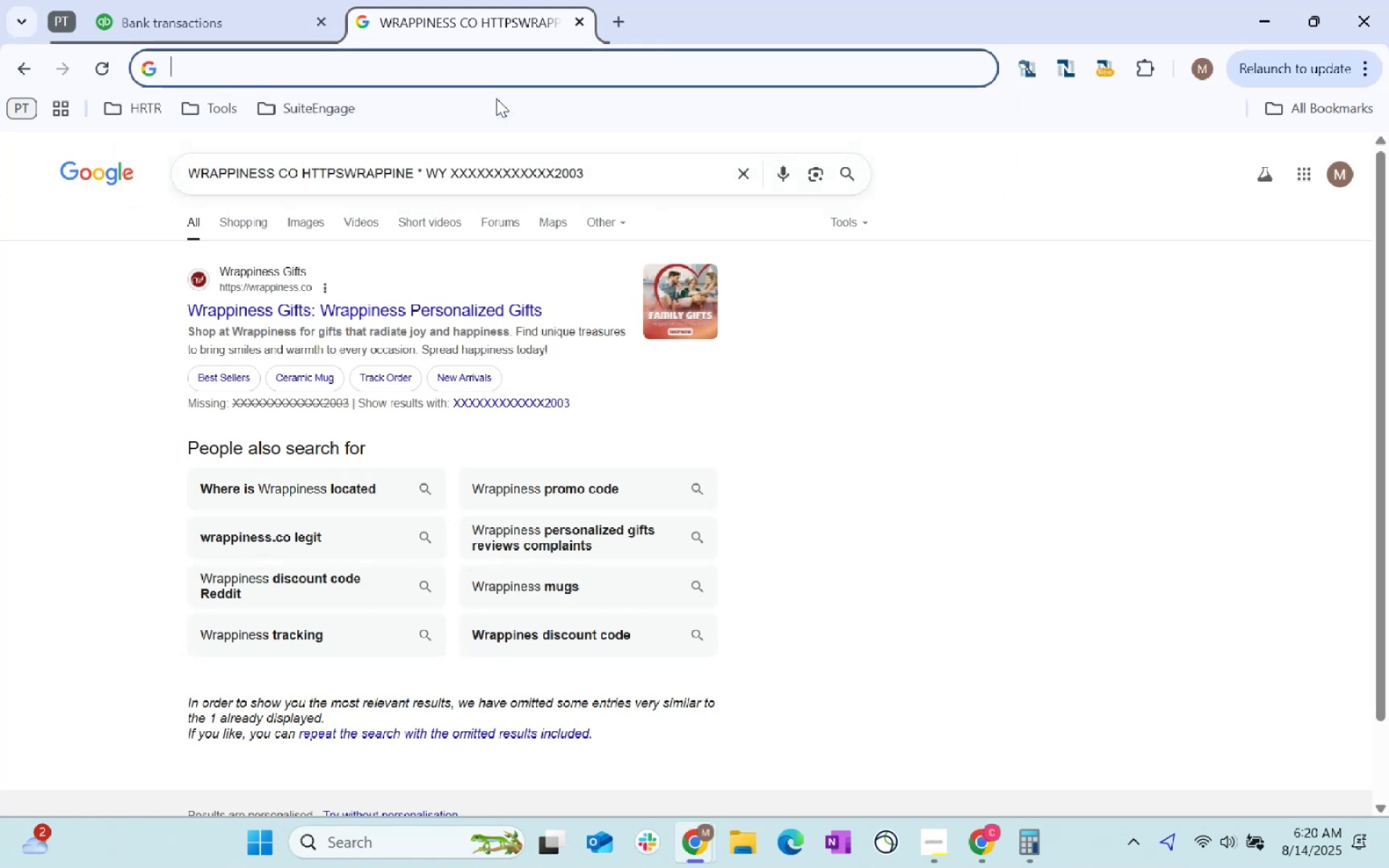 
key(Backspace)
 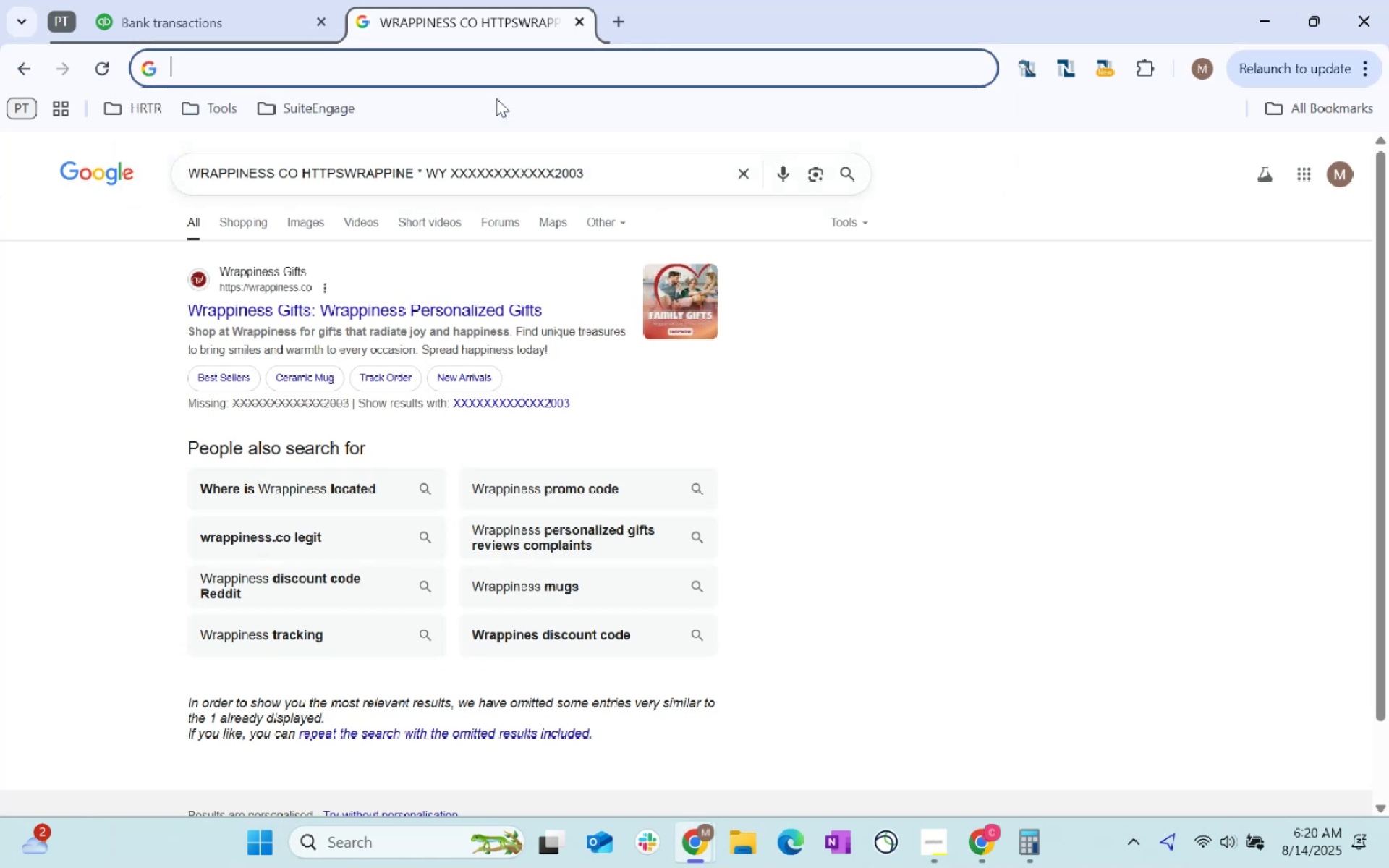 
key(Backspace)
 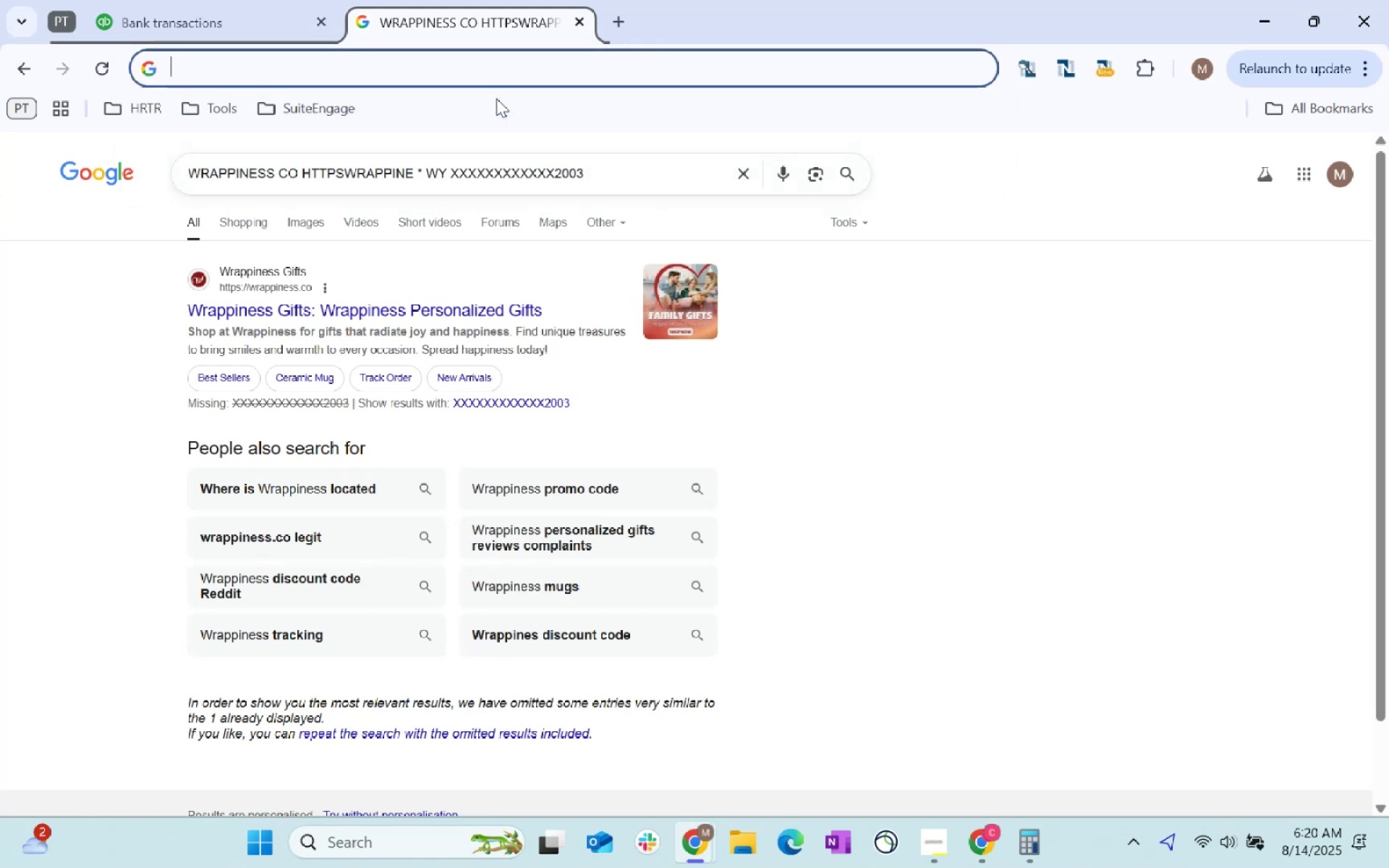 
key(Control+ControlLeft)
 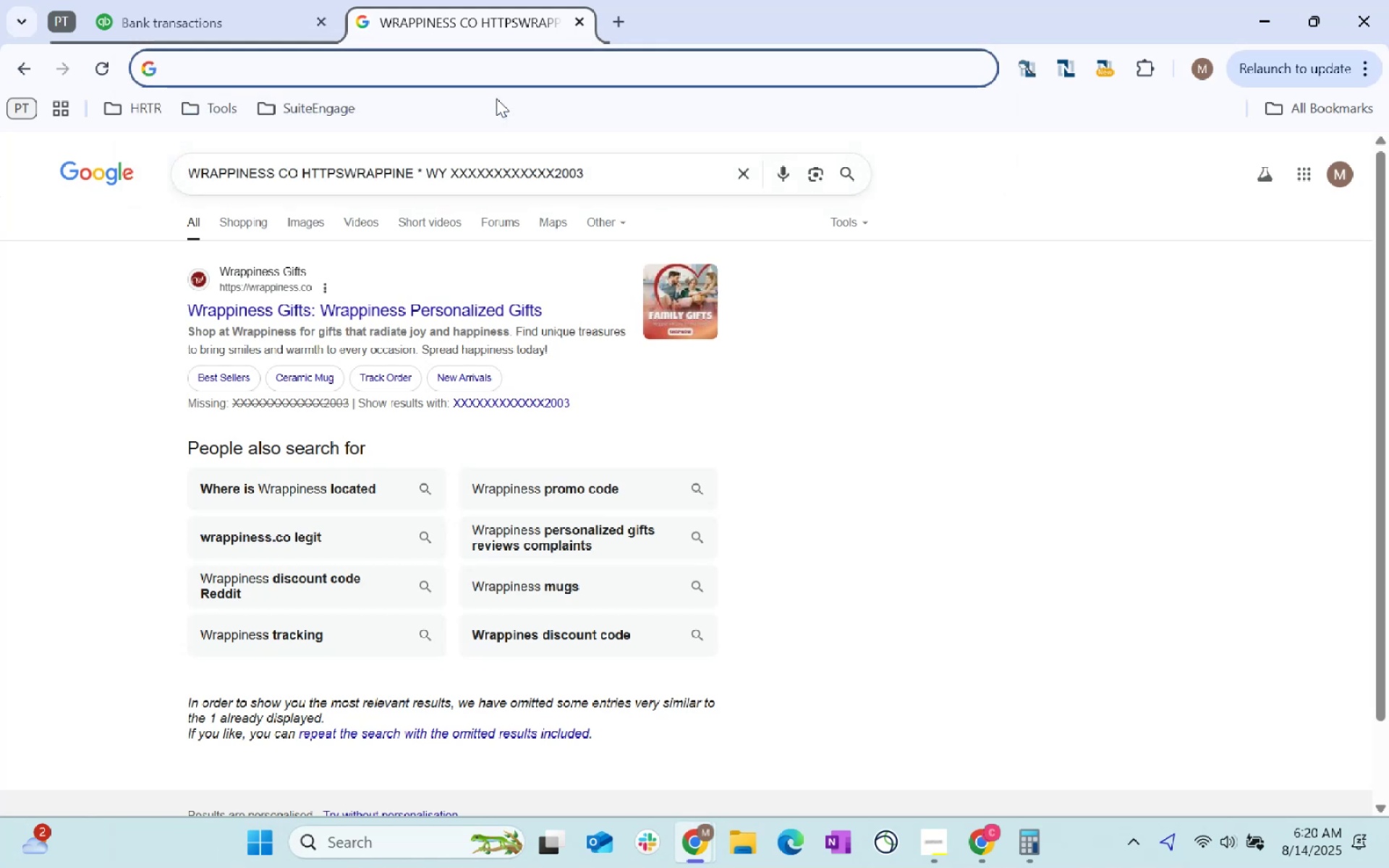 
key(Control+V)
 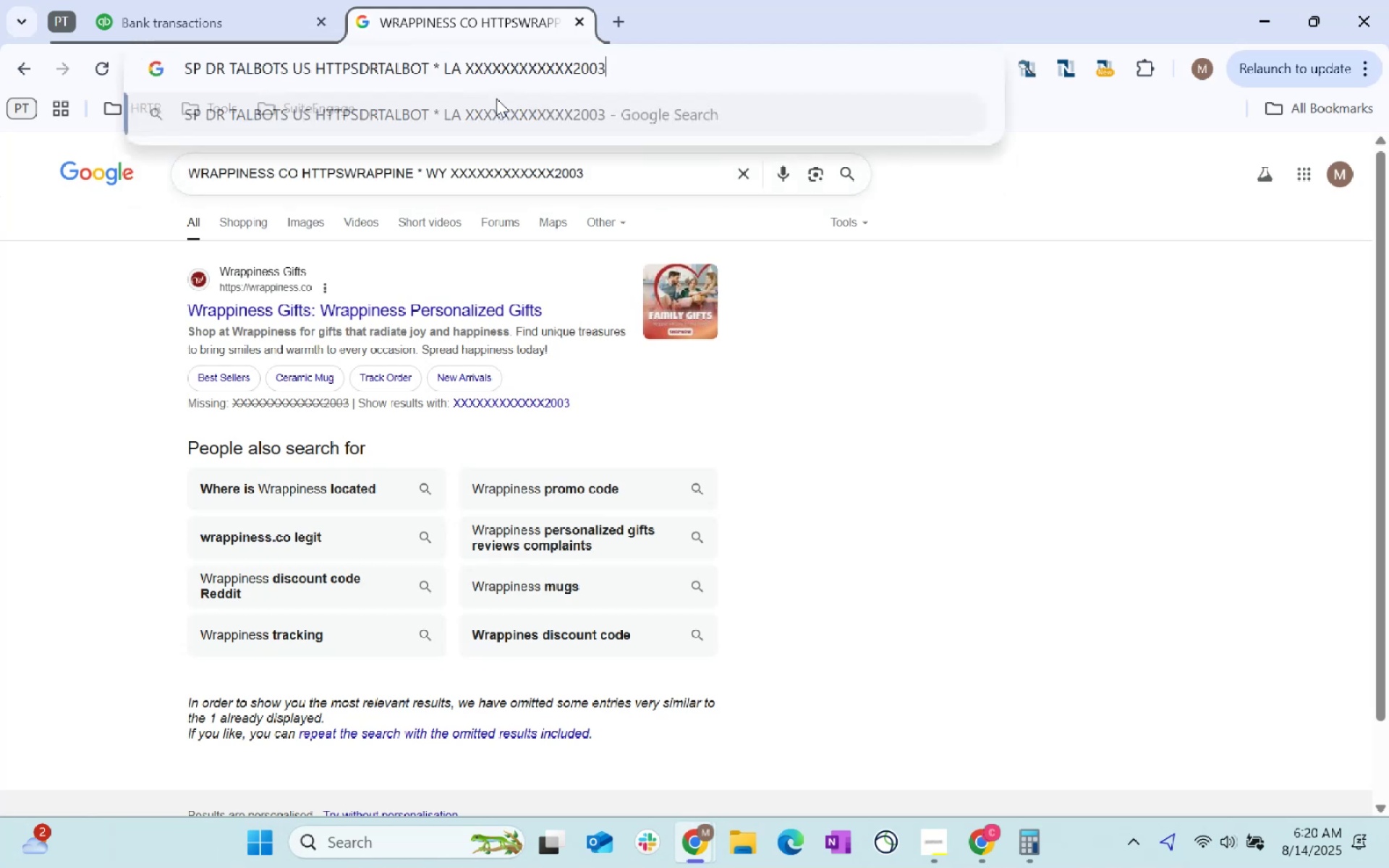 
key(Enter)
 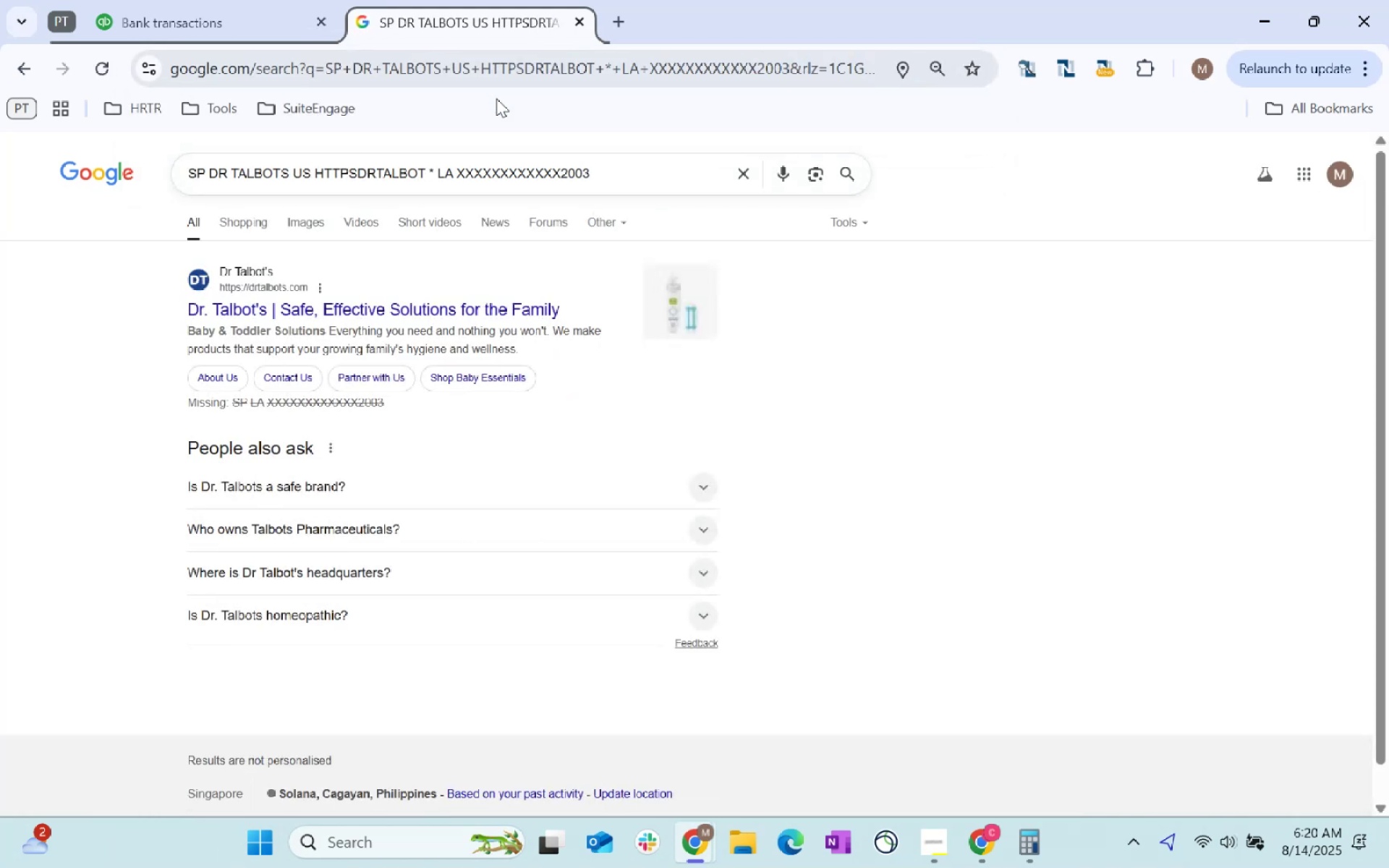 
mouse_move([279, 16])
 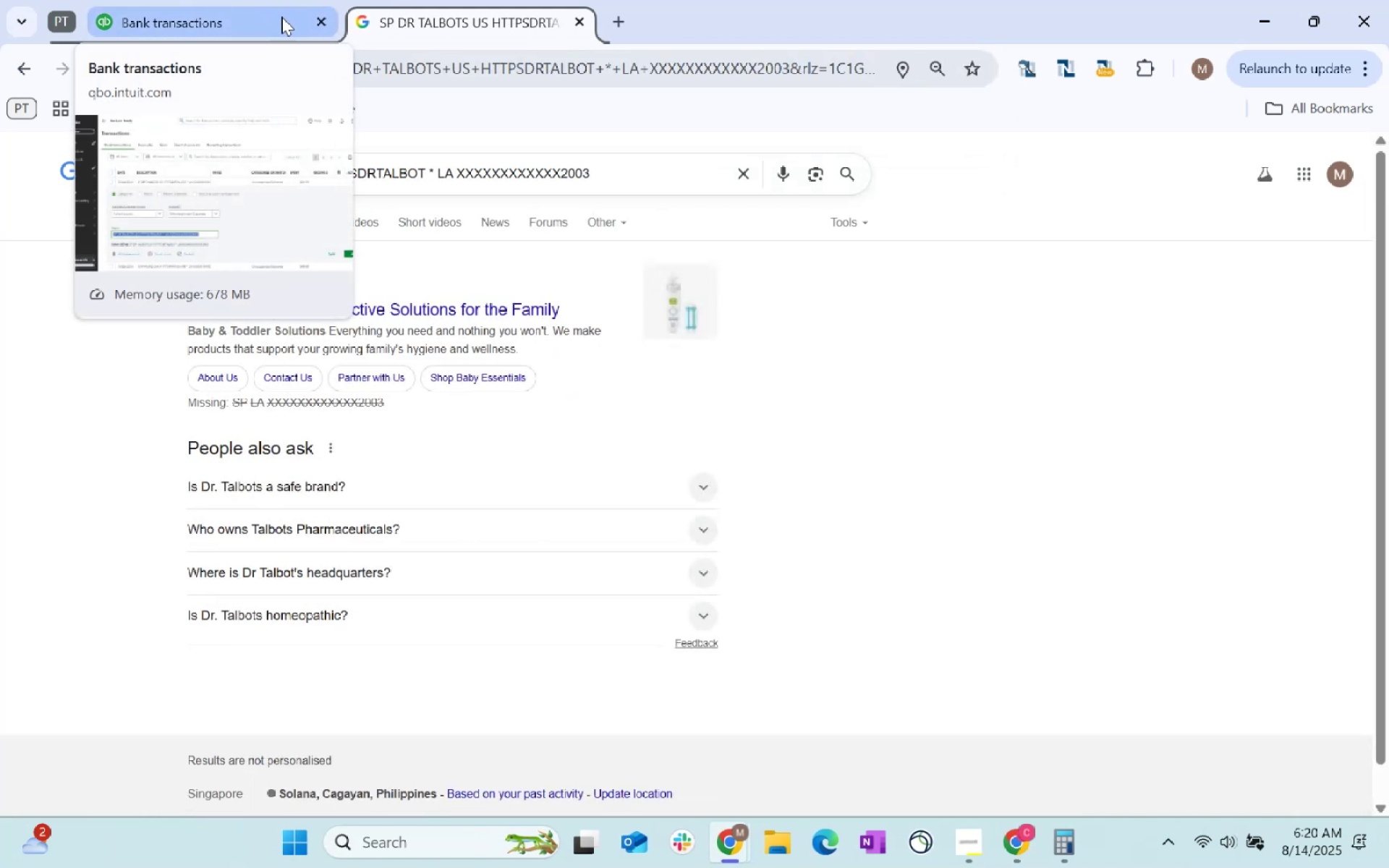 
left_click([281, 12])
 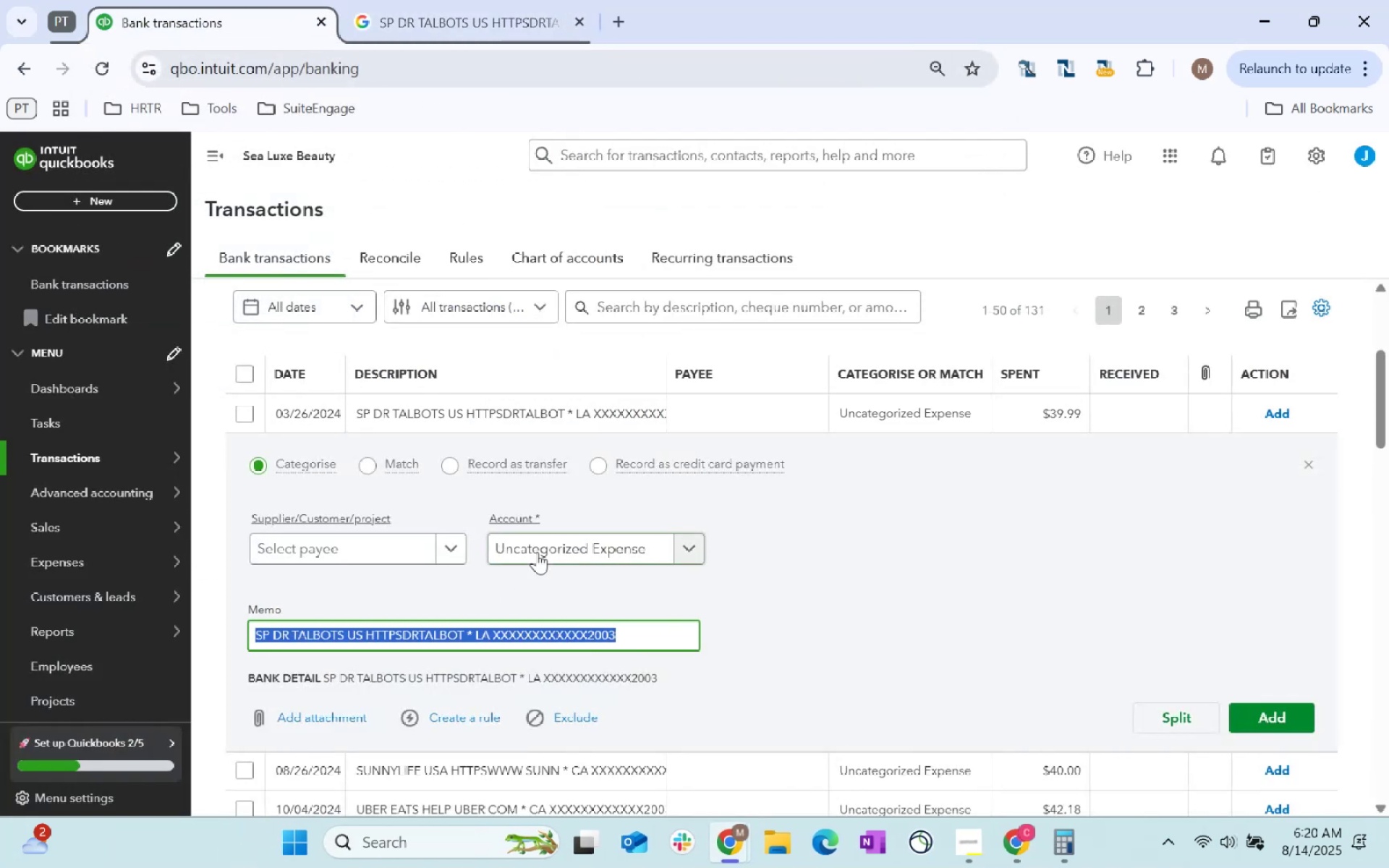 
left_click([331, 548])
 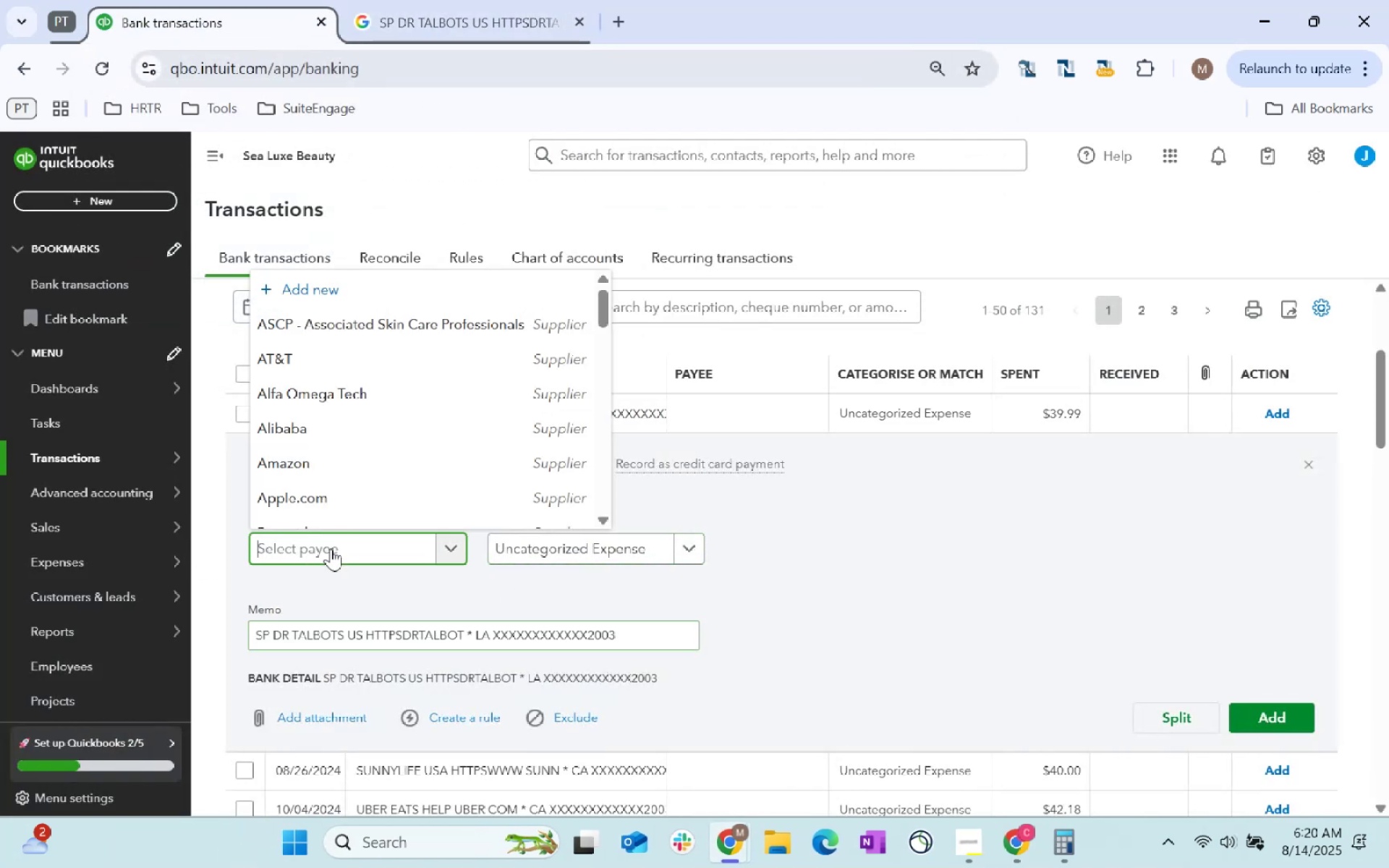 
type(supplier)
key(Tab)
type(COS)
 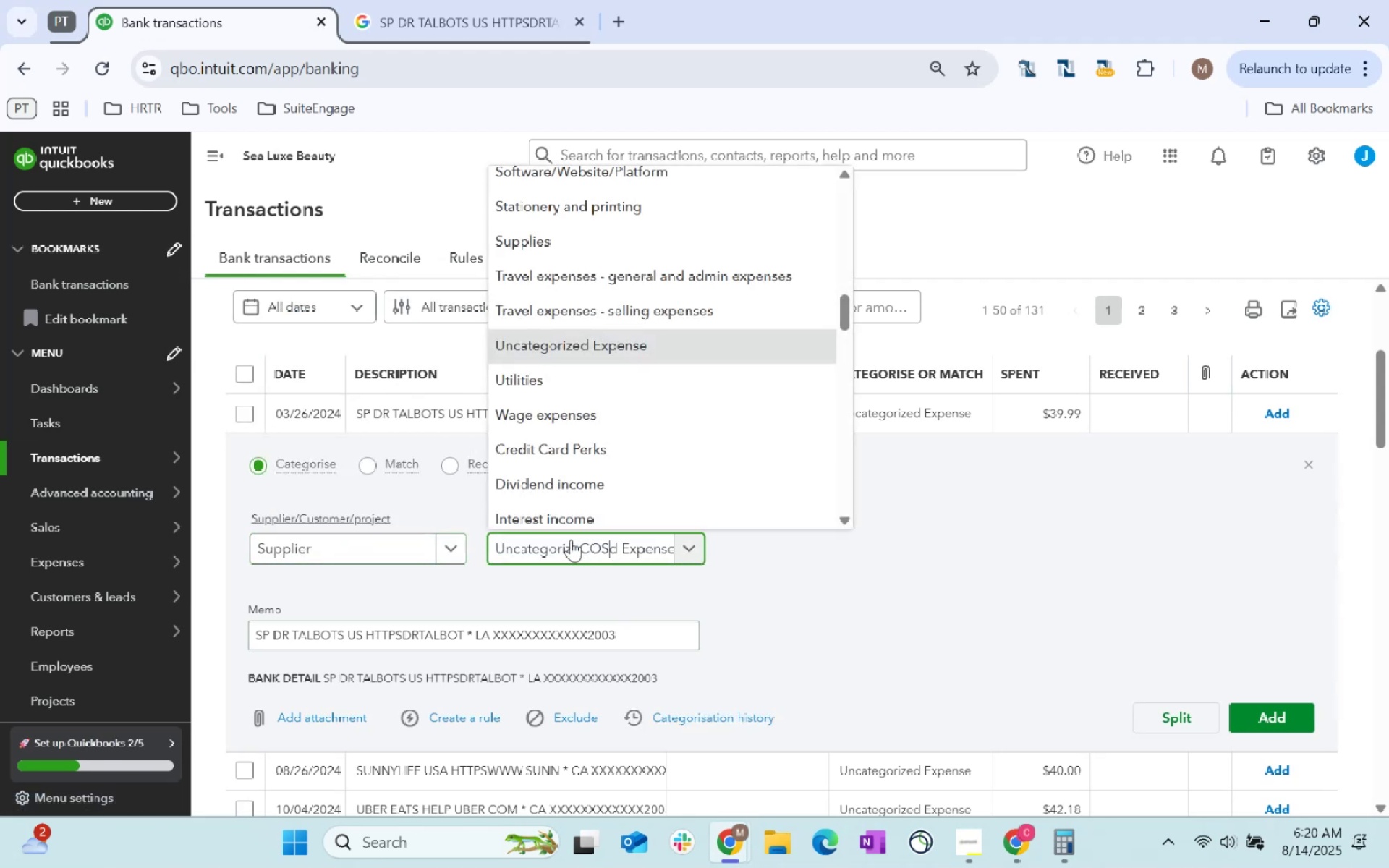 
key(Control+ControlLeft)
 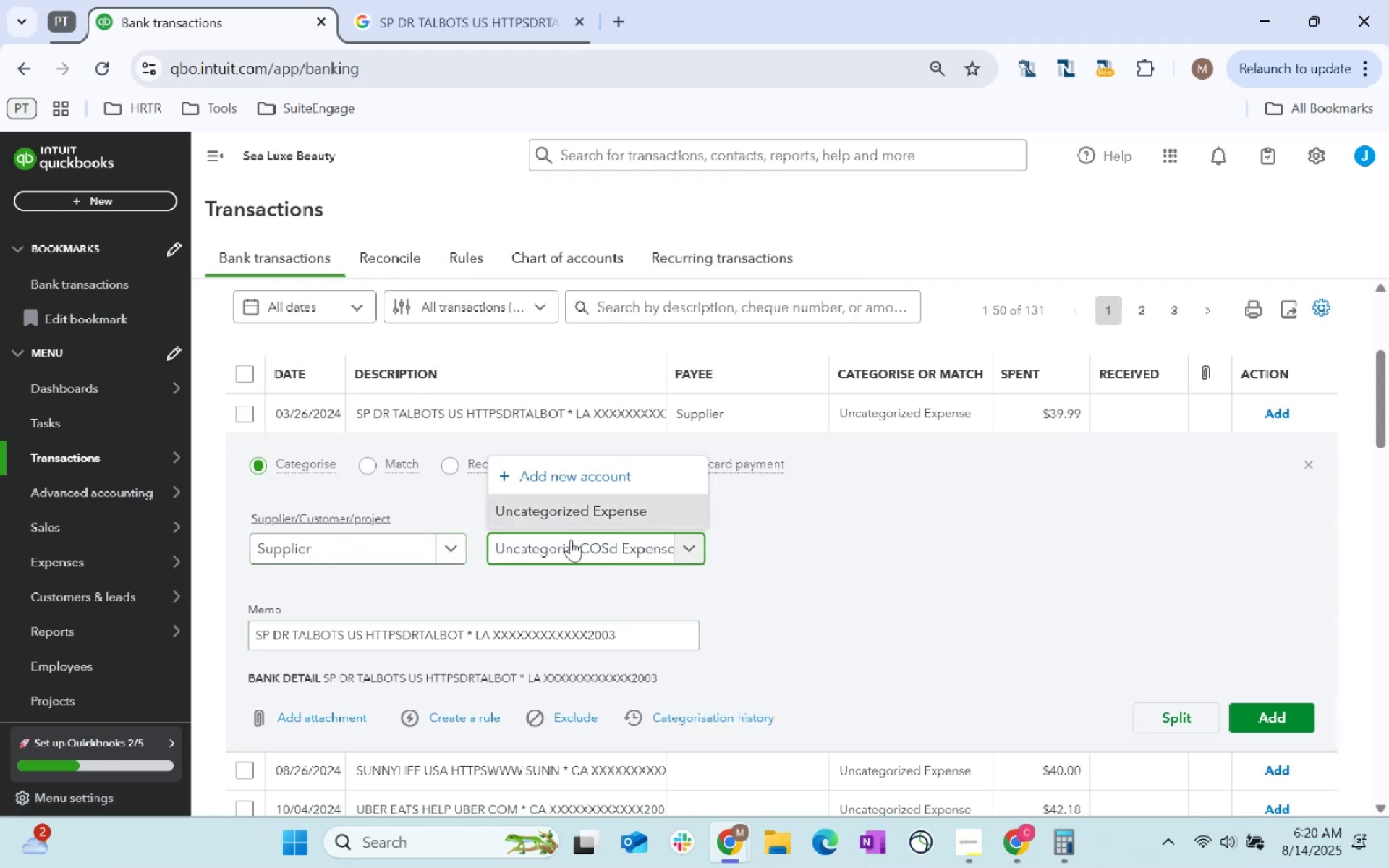 
key(Control+A)
 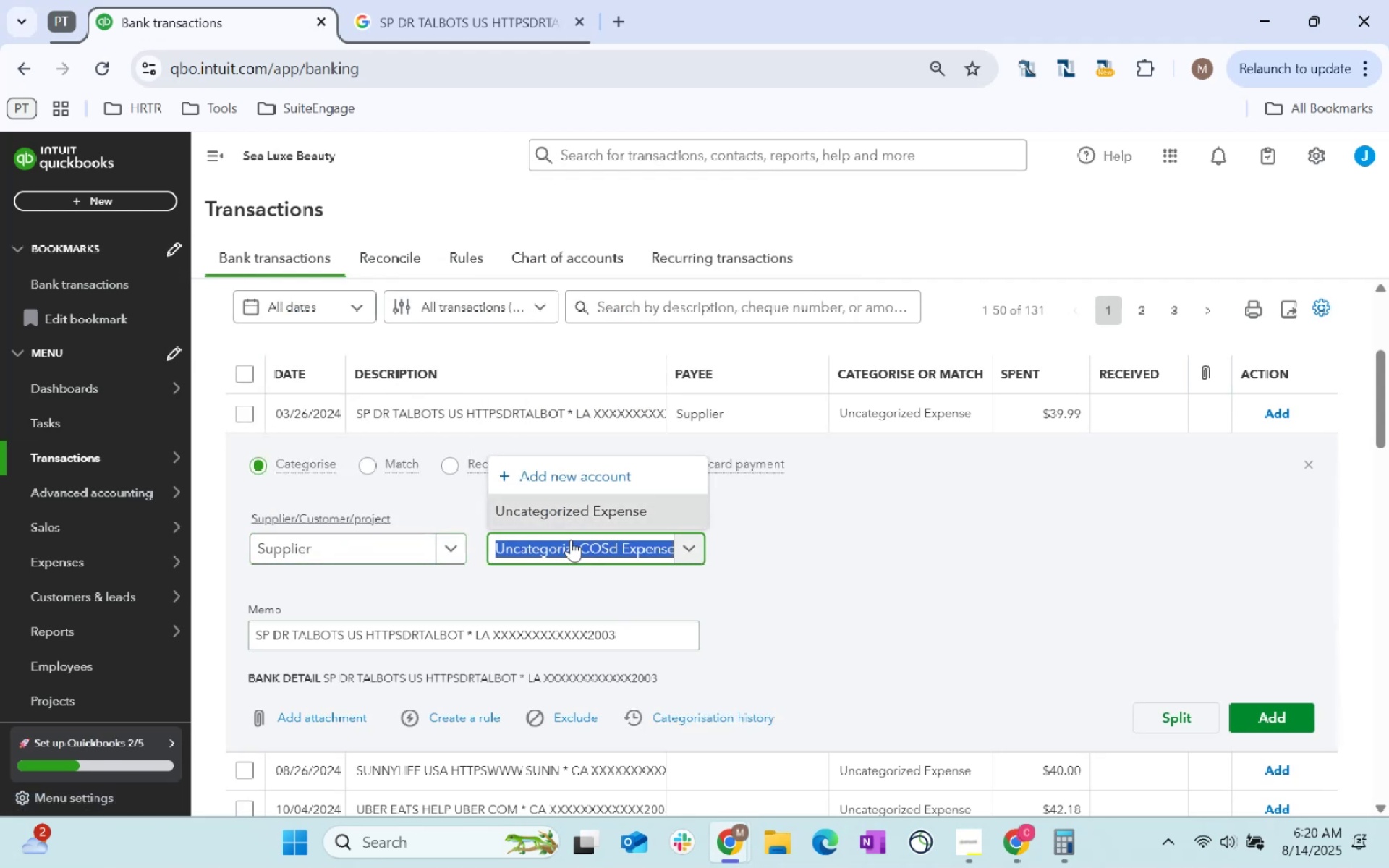 
key(Backspace)
key(Backspace)
key(Backspace)
key(Backspace)
type(COS)
 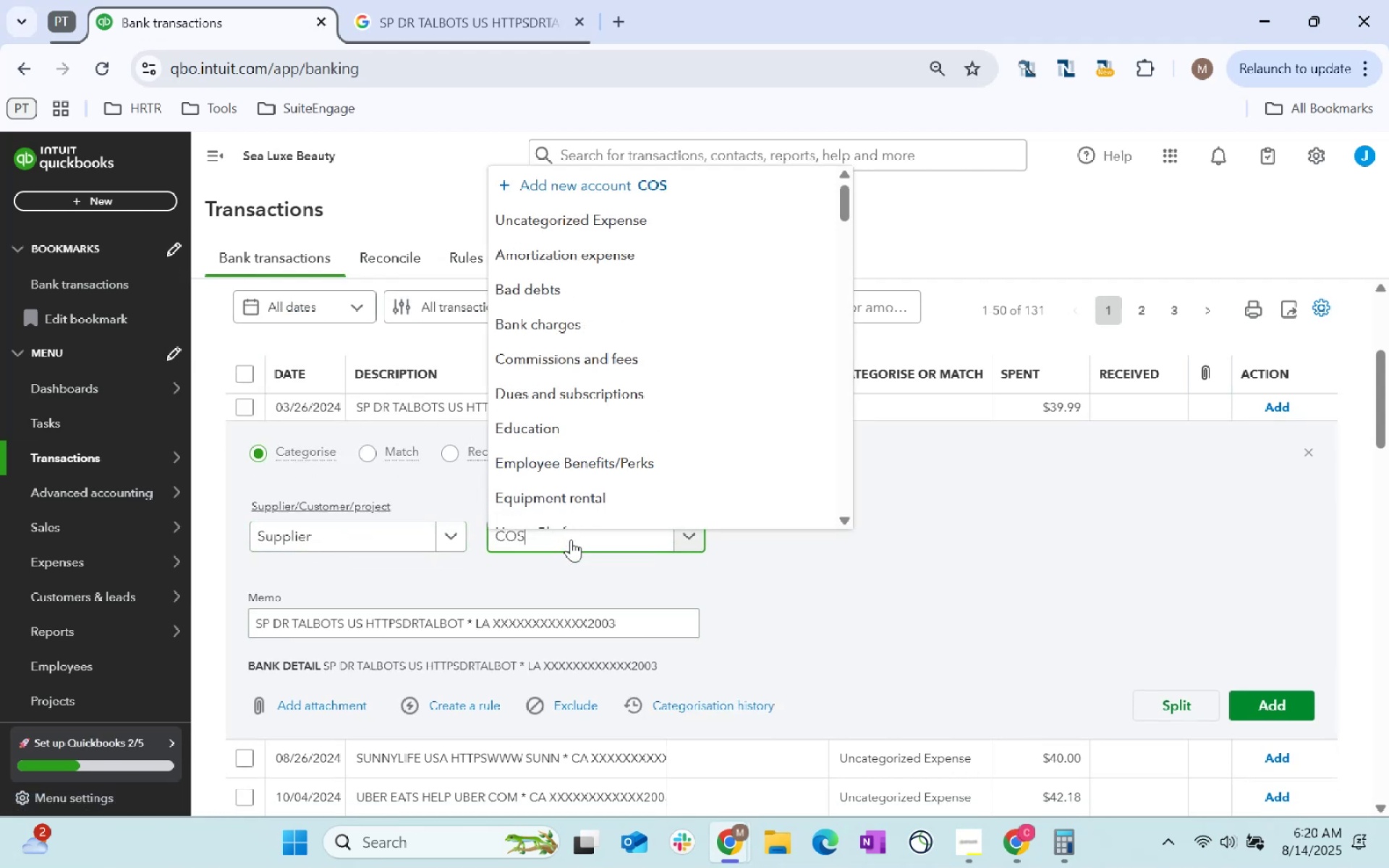 
left_click([621, 524])
 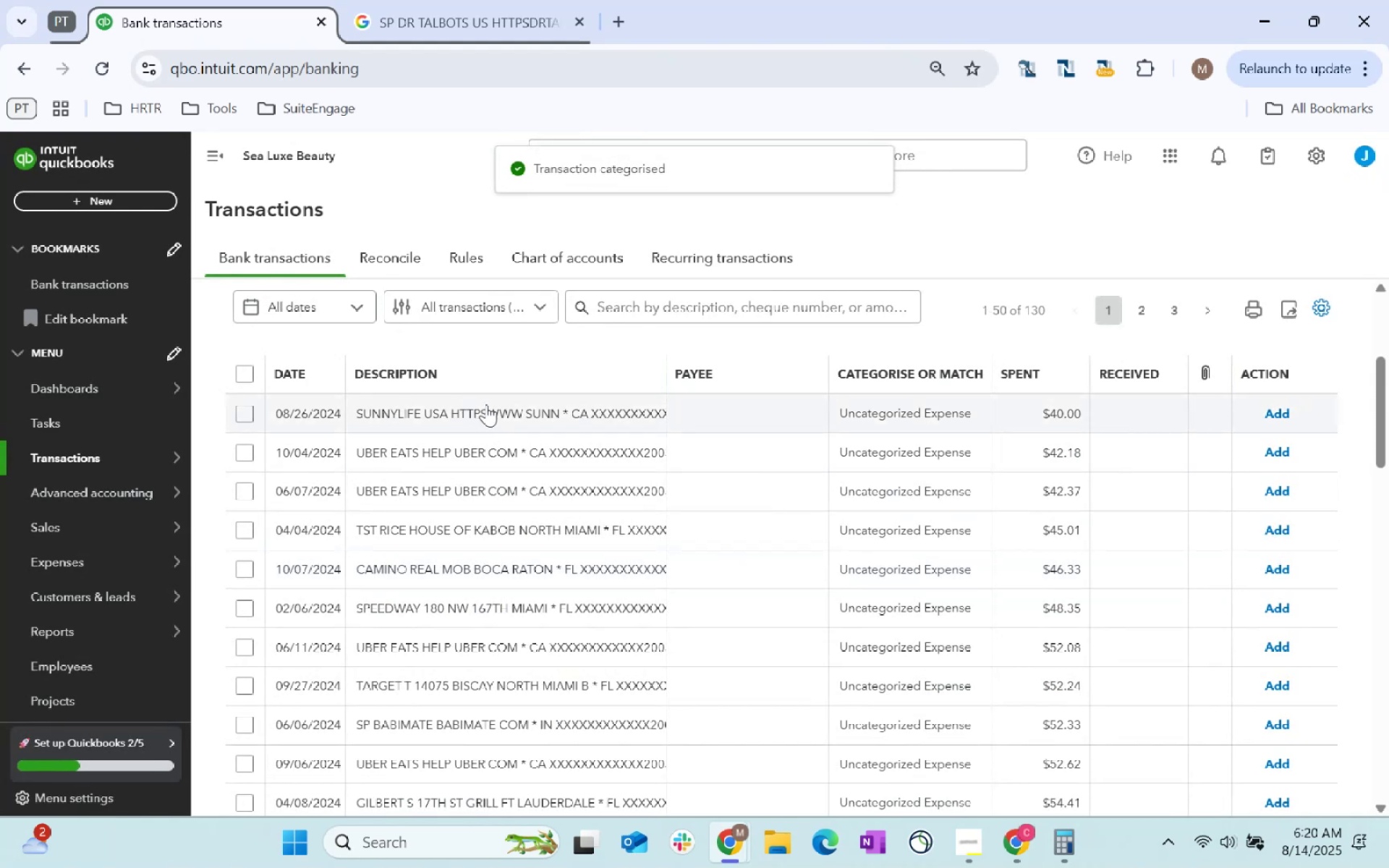 
left_click([455, 0])
 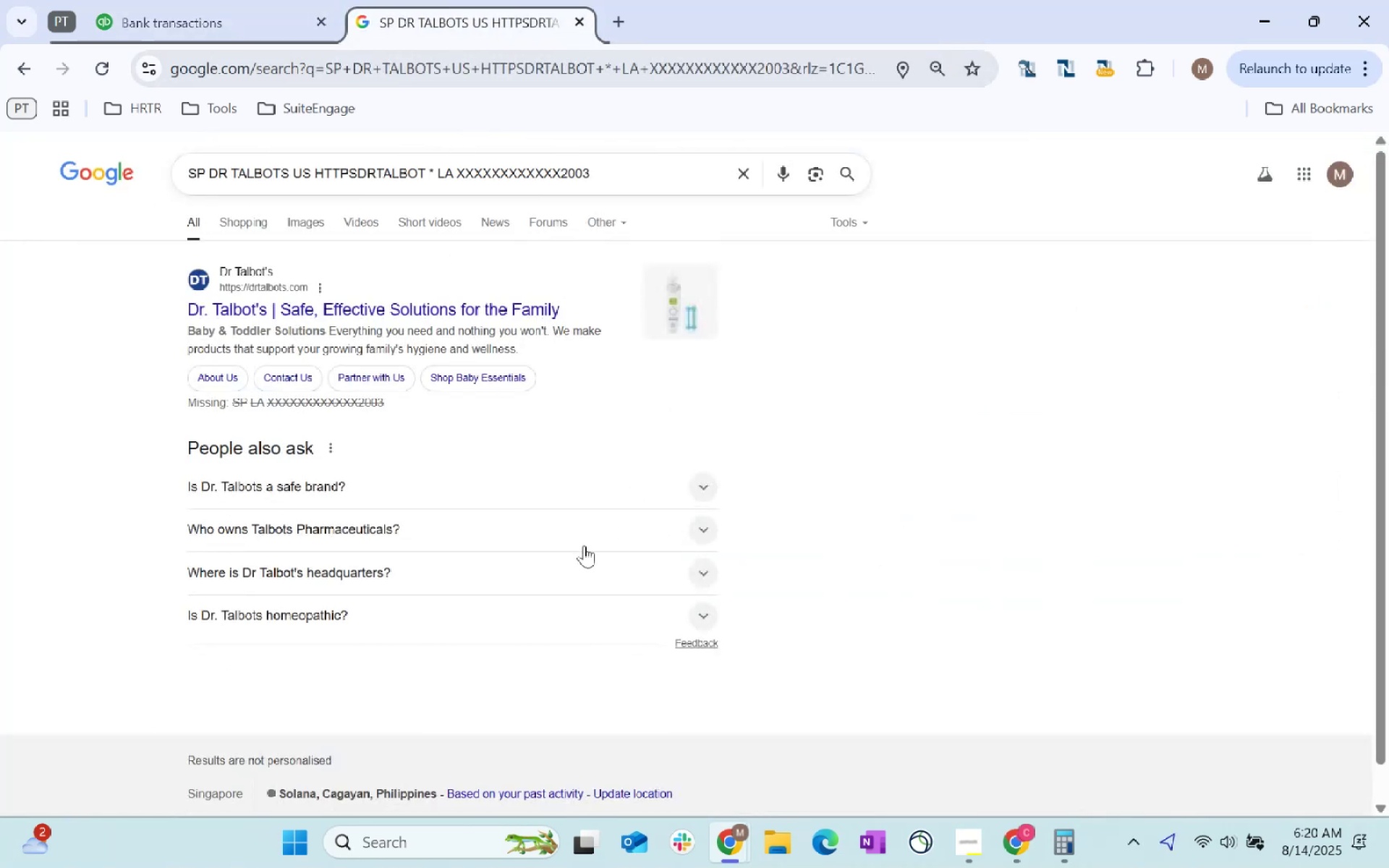 
type(Su)
 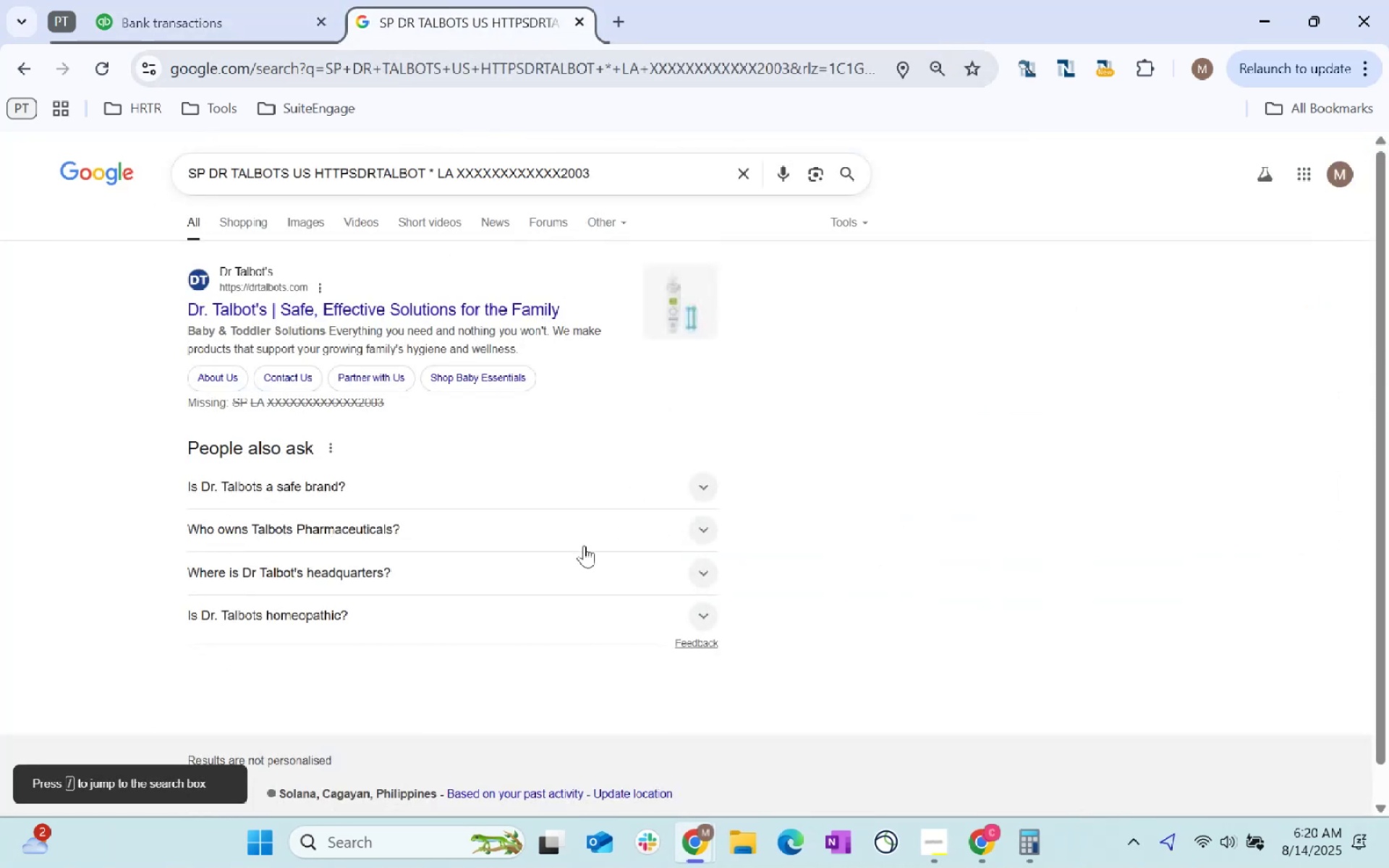 
hold_key(key=ControlLeft, duration=0.79)
 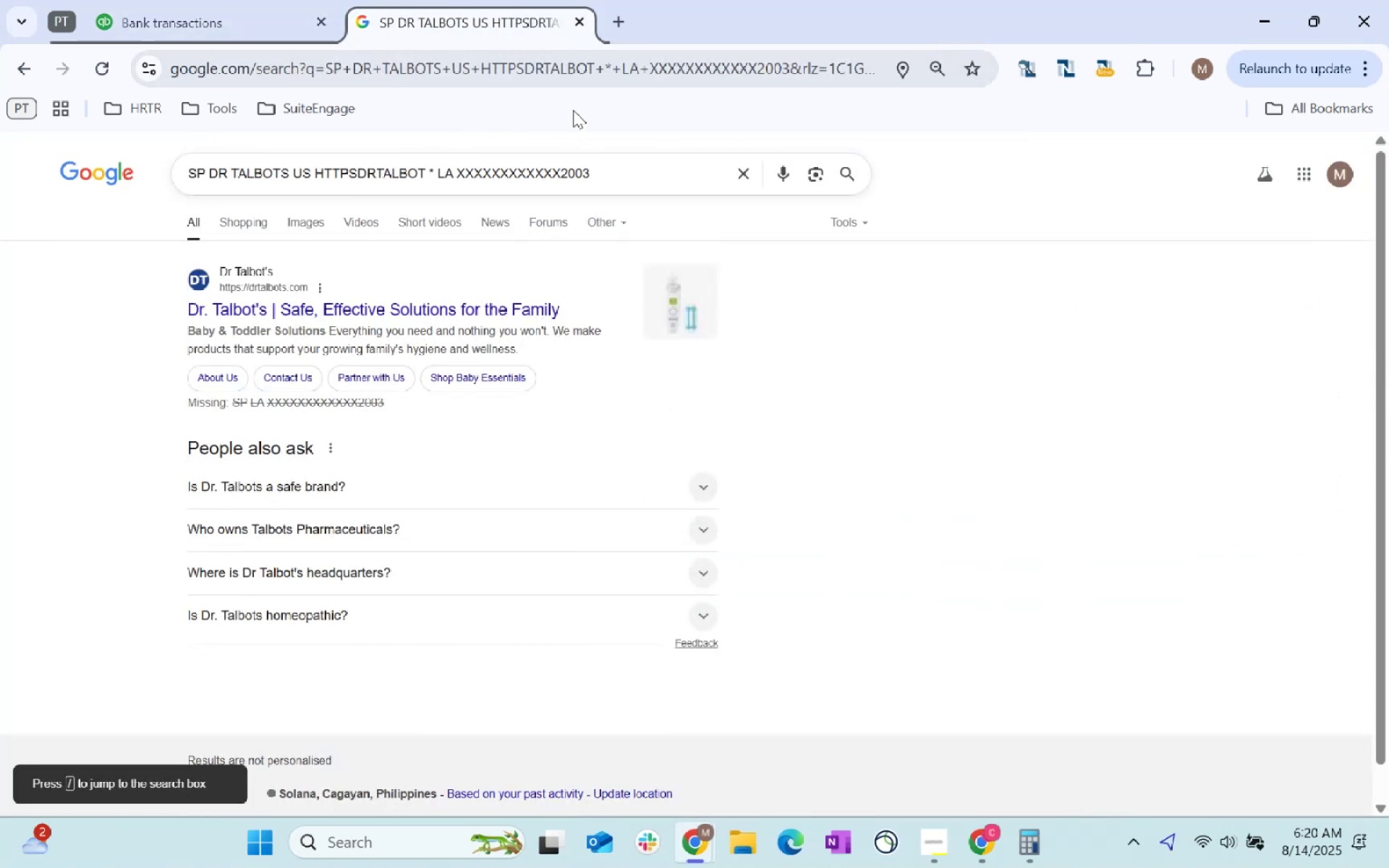 
left_click([607, 78])
 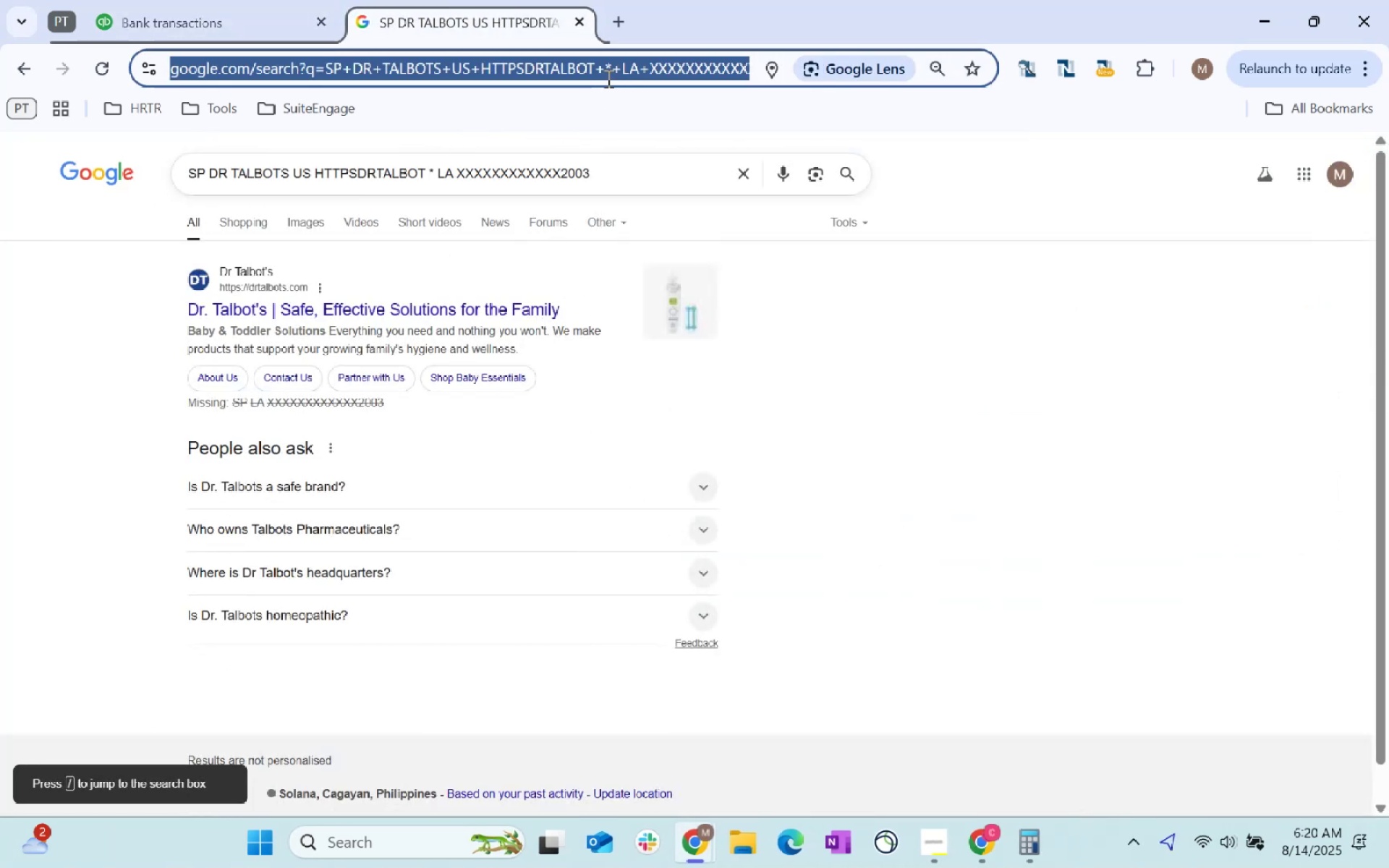 
type(Sunnylife u)
key(Backspace)
type(sa)
 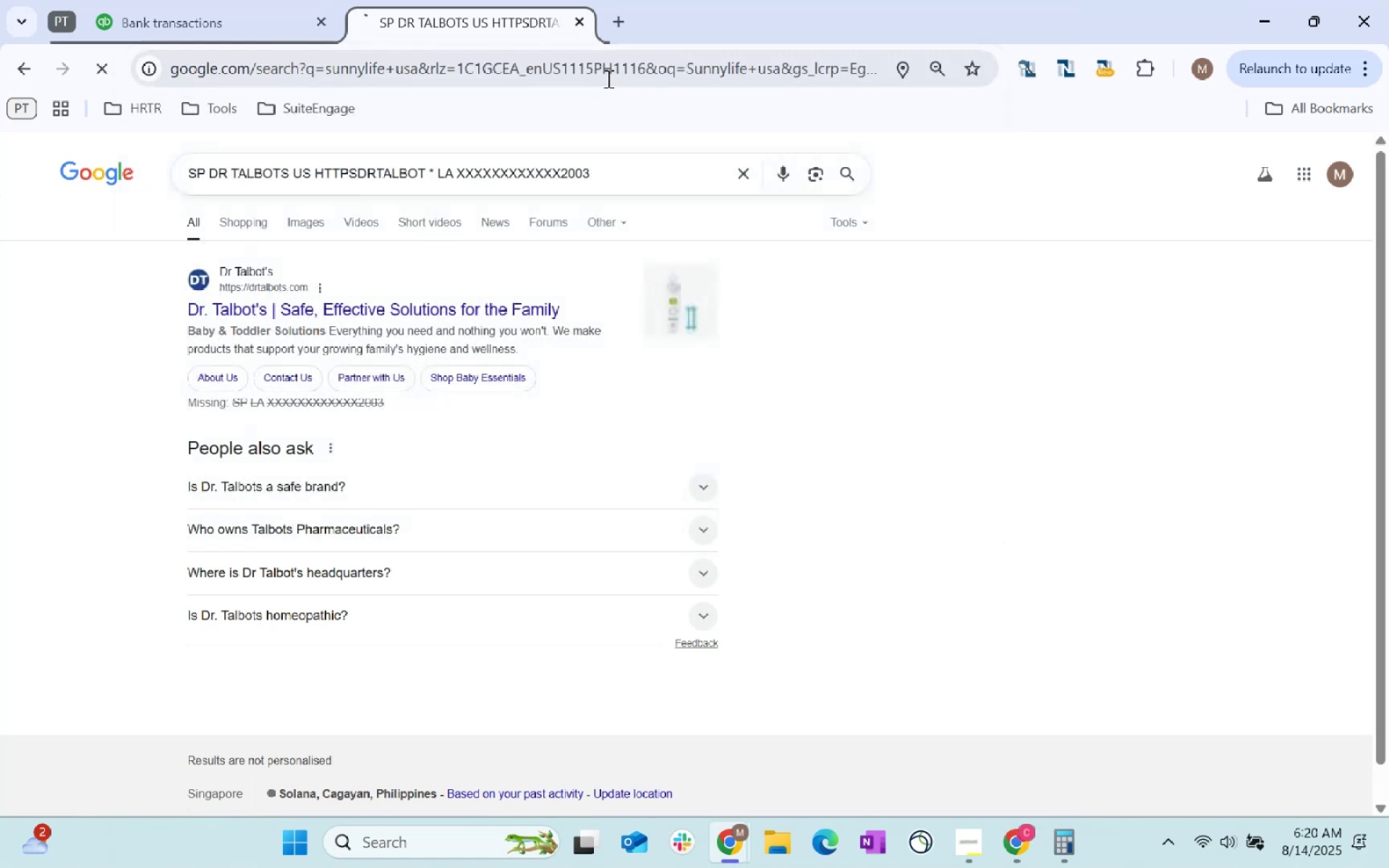 
key(Enter)
 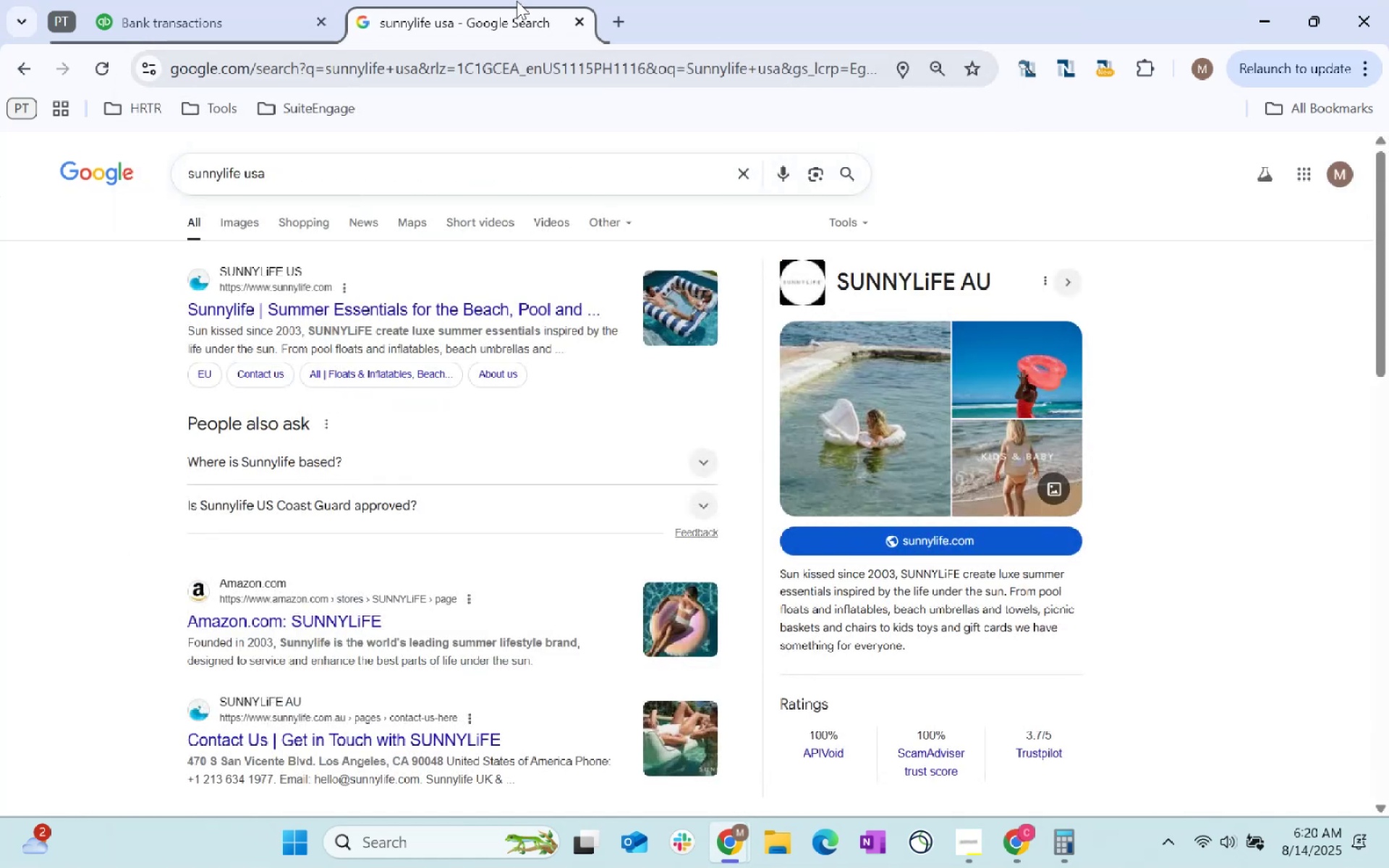 
mouse_move([273, 15])
 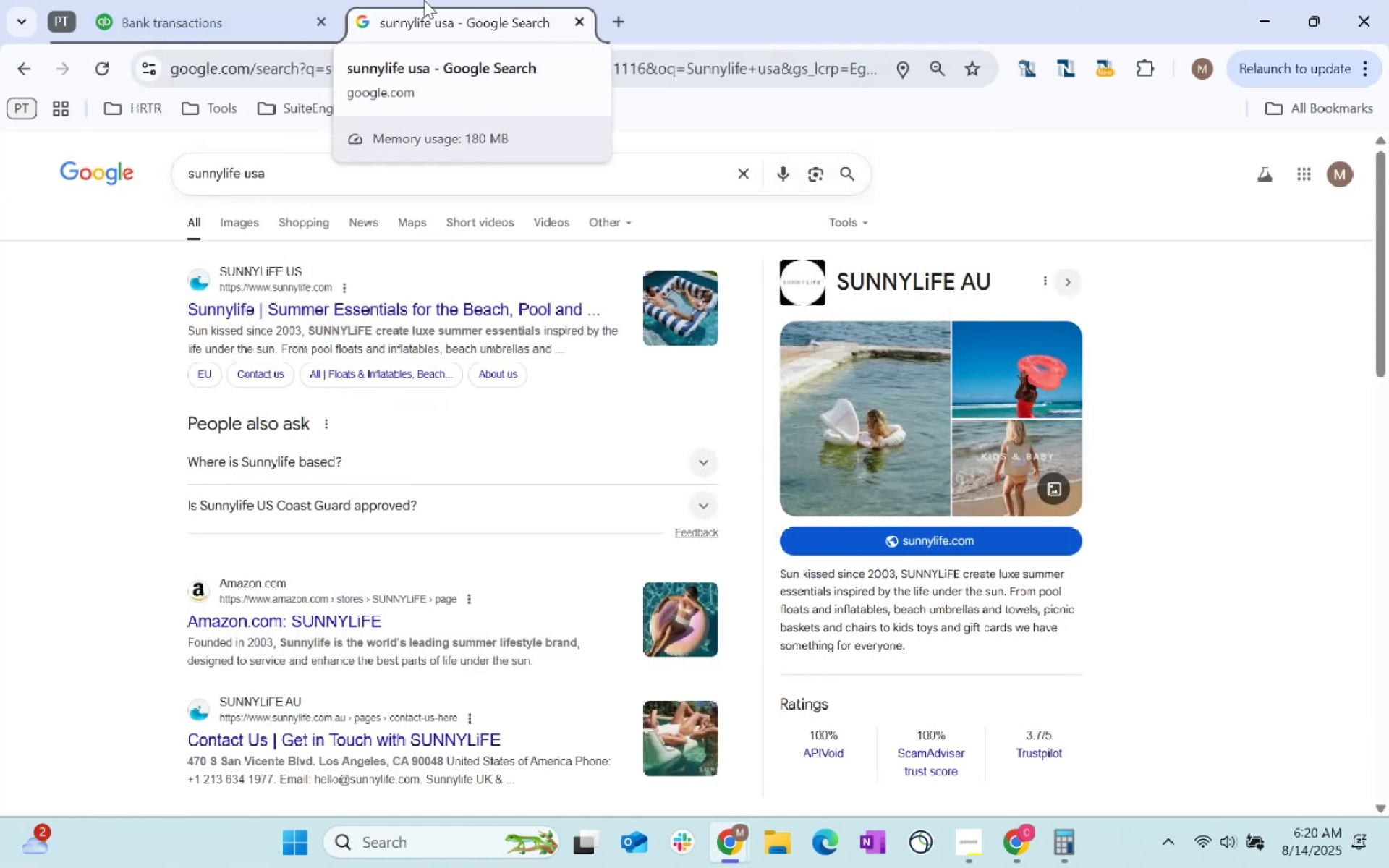 
mouse_move([326, 41])
 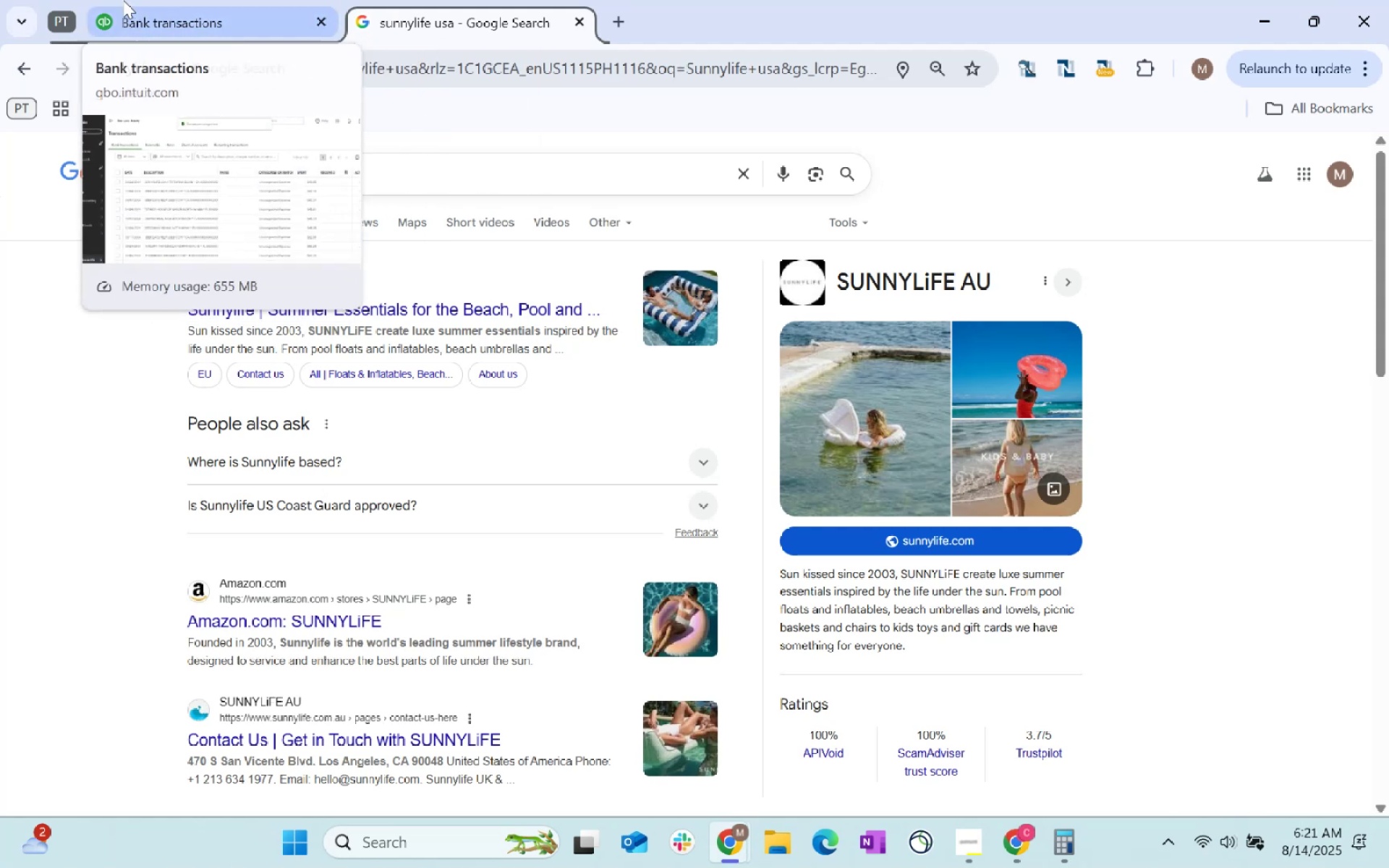 
left_click([123, 0])
 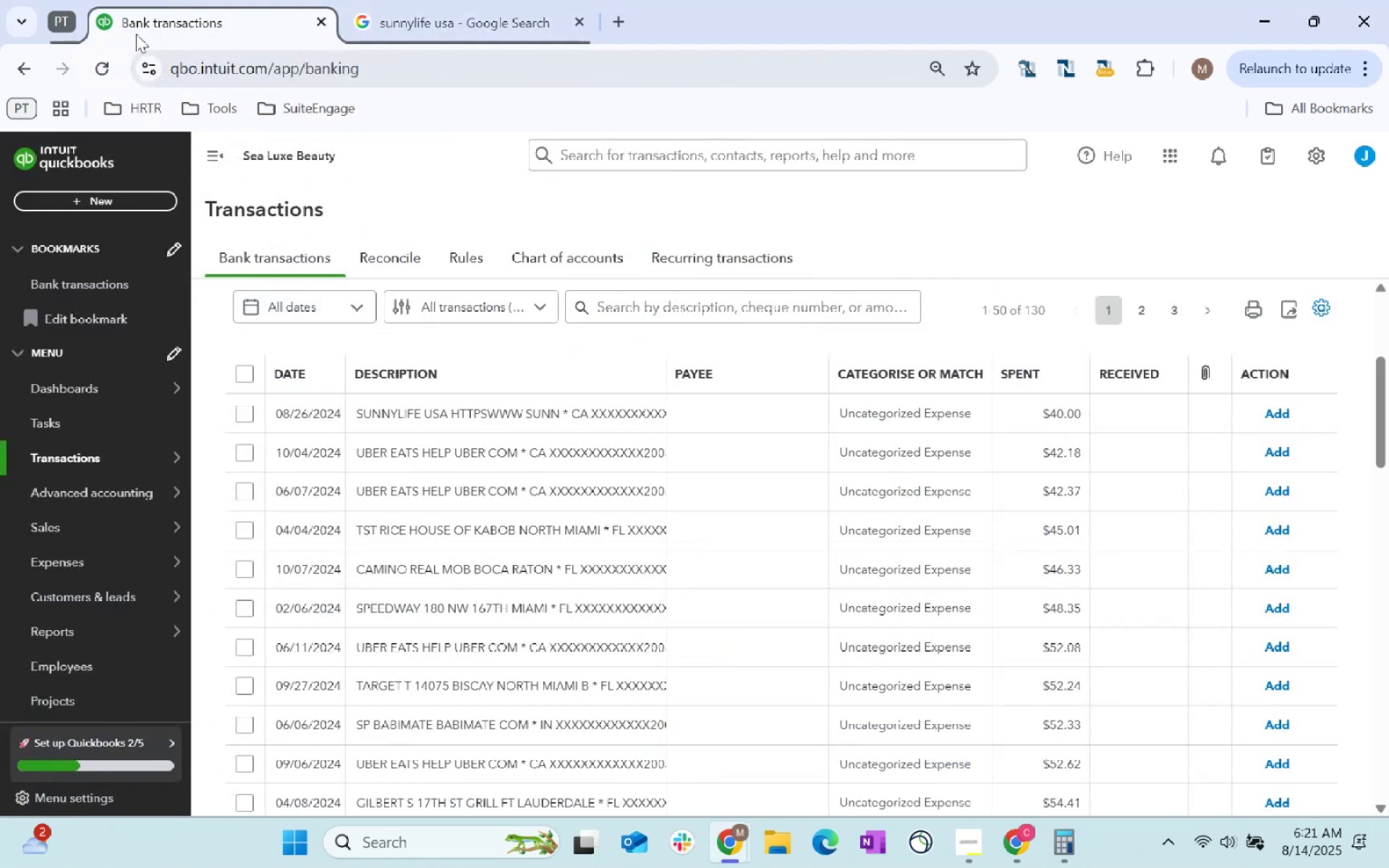 
left_click([519, 414])
 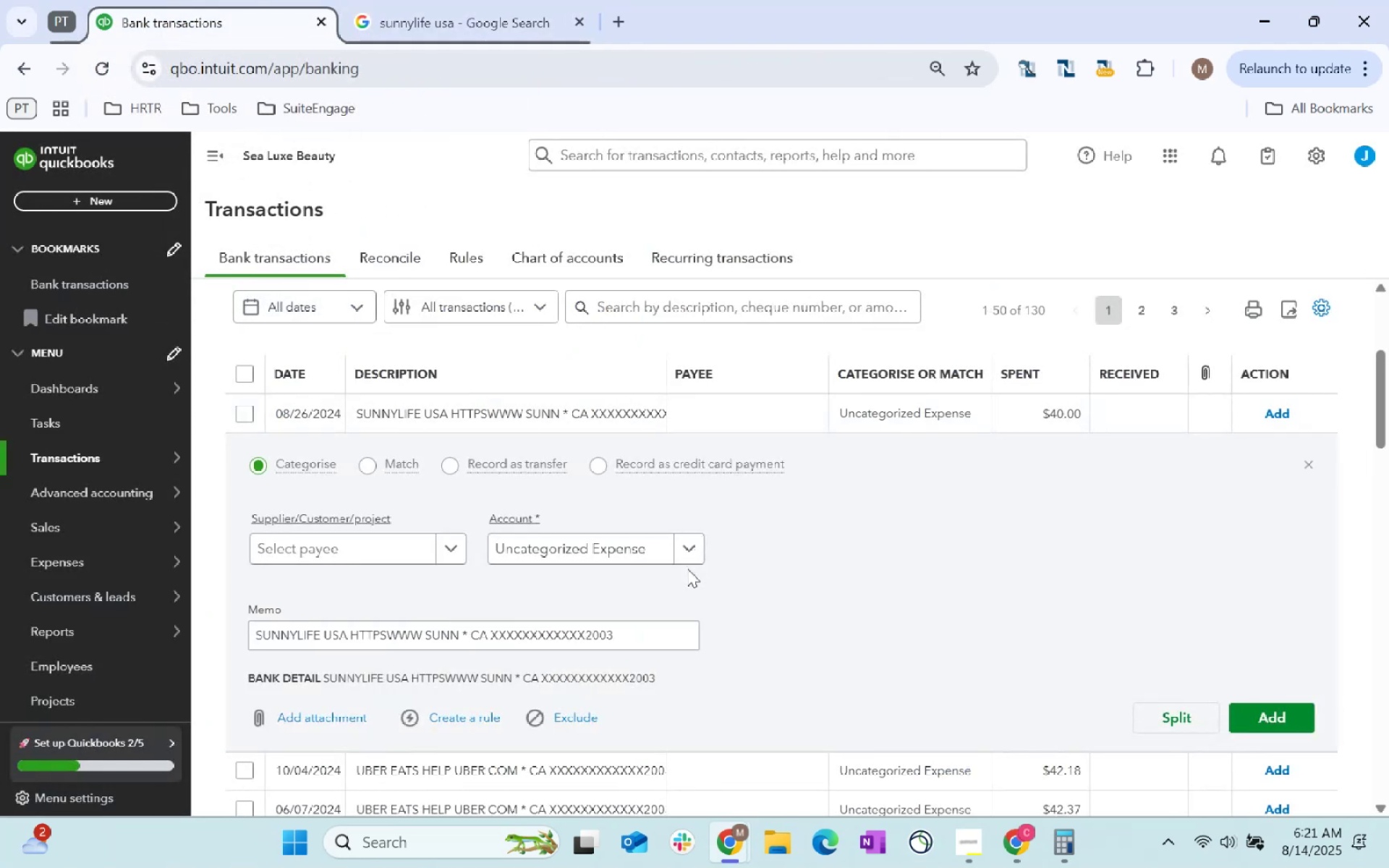 
left_click([377, 552])
 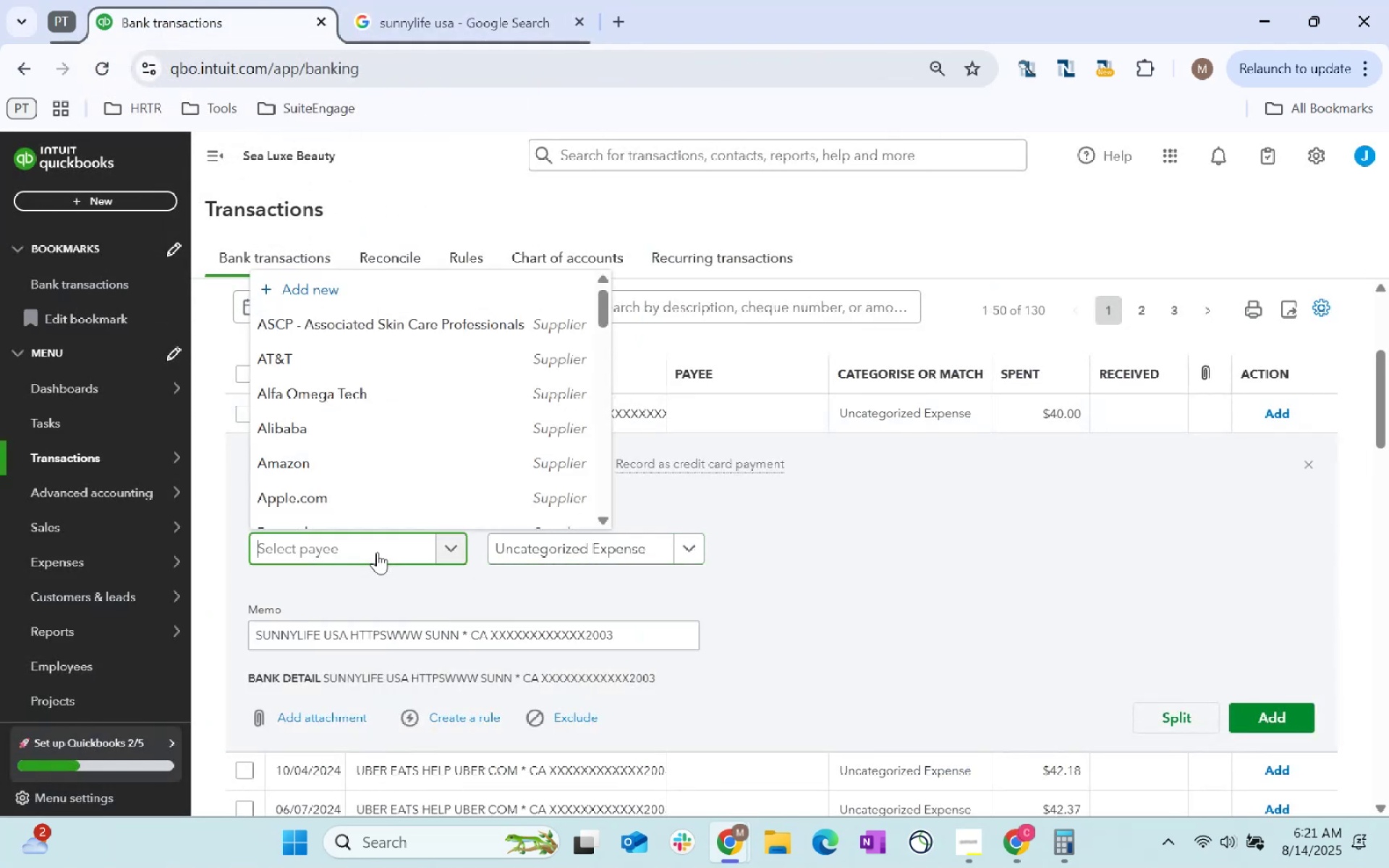 
type(slb)
key(Tab)
type(employee)
key(Tab)
 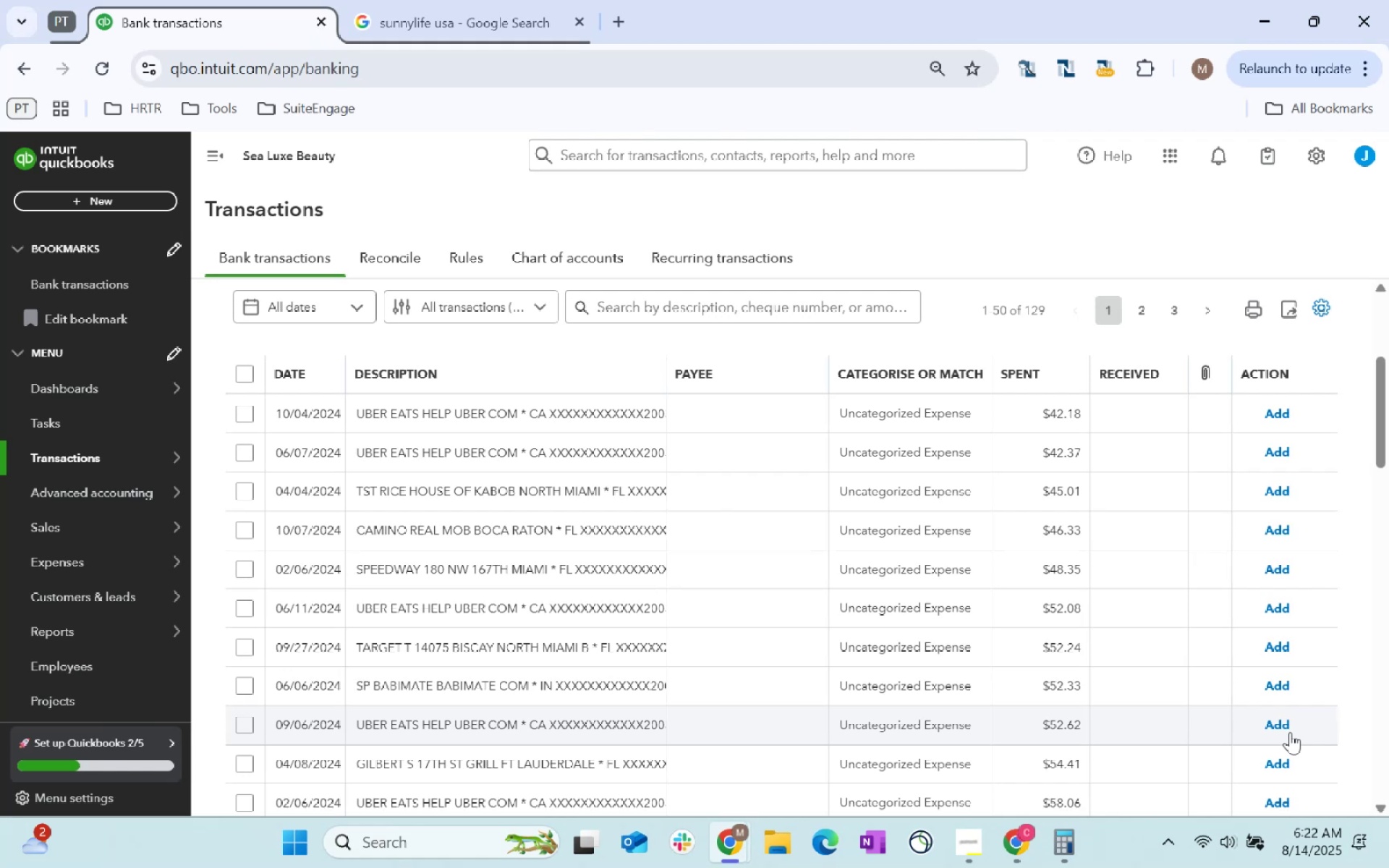 
wait(50.71)
 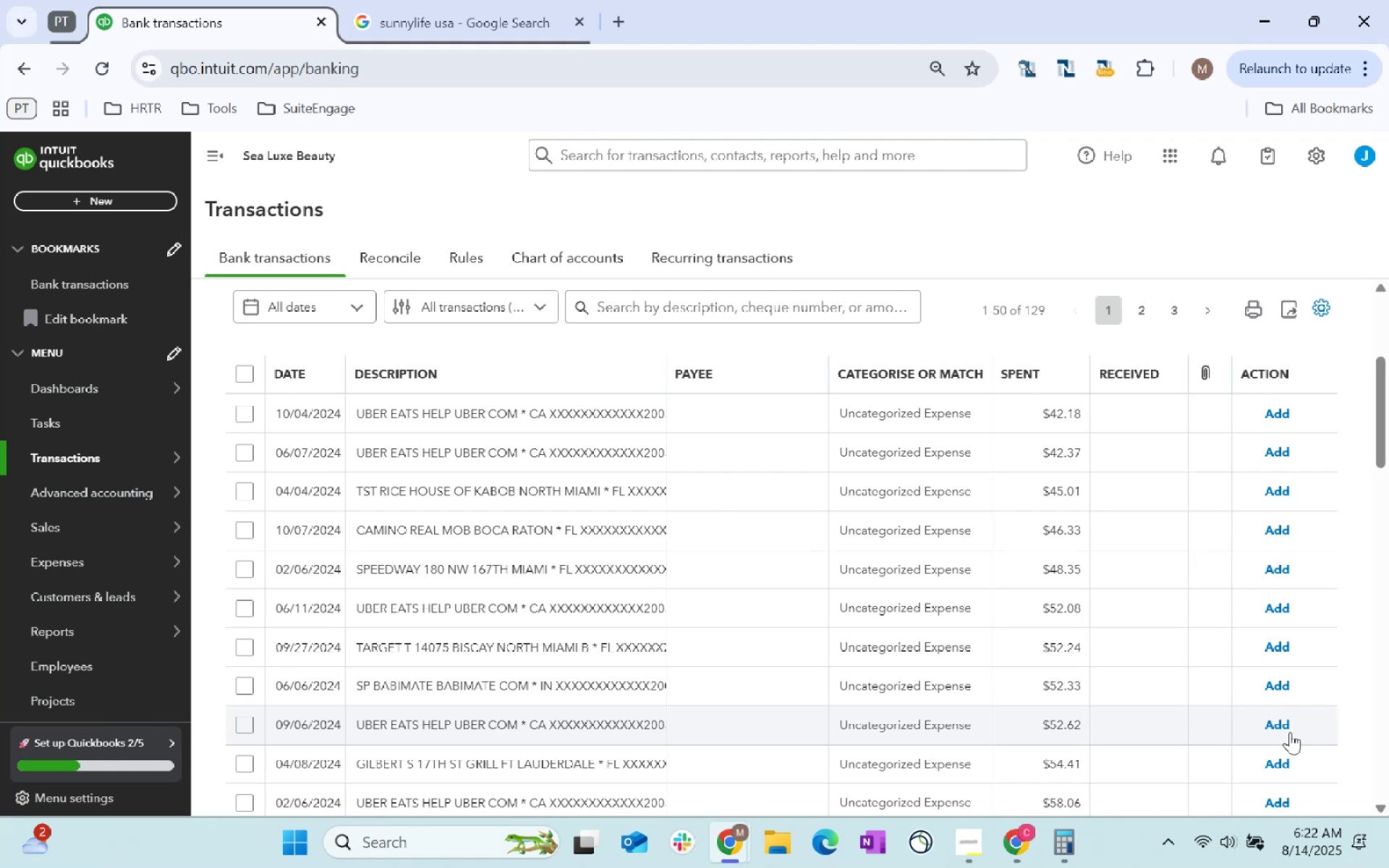 
left_click([237, 408])
 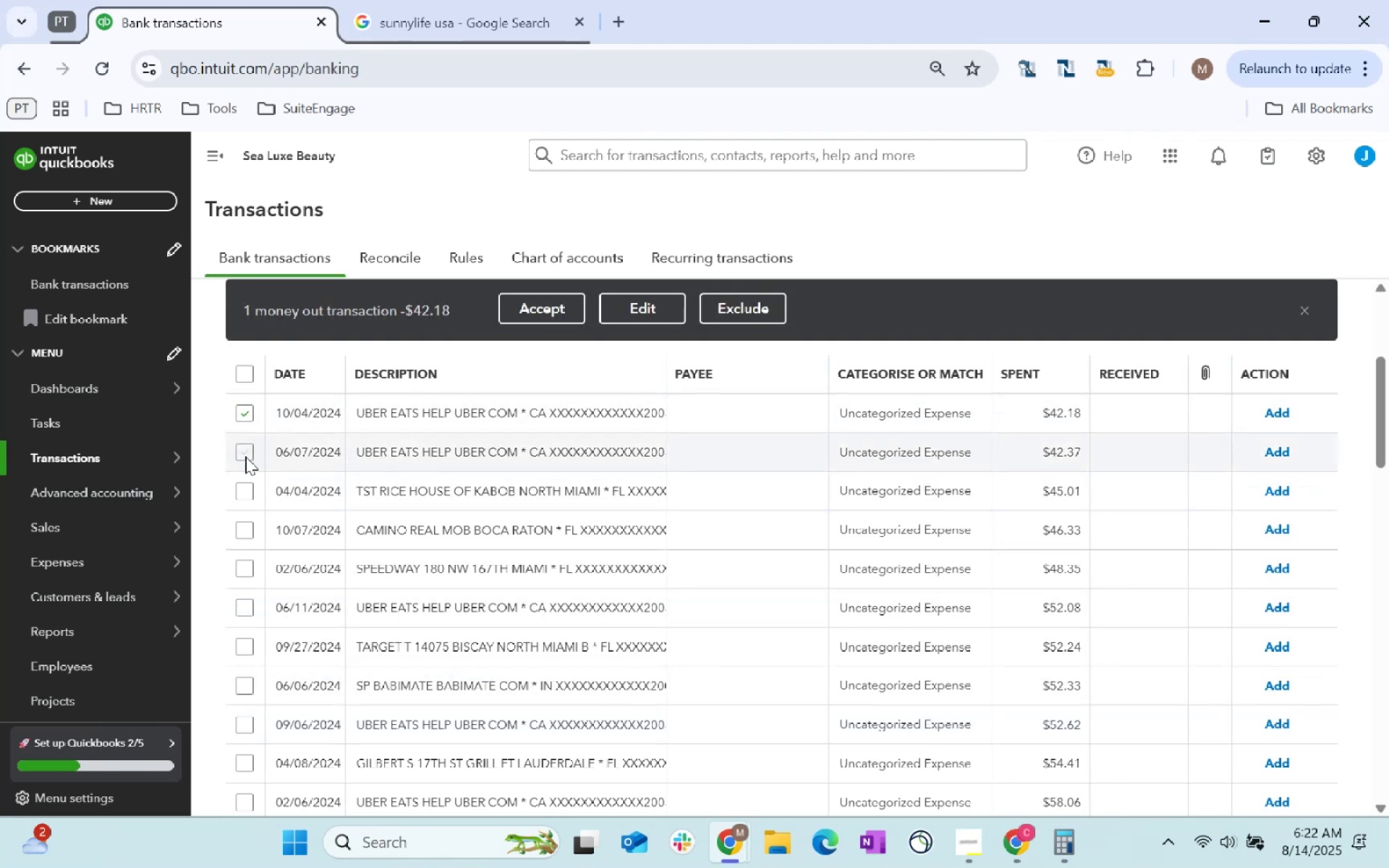 
double_click([240, 495])
 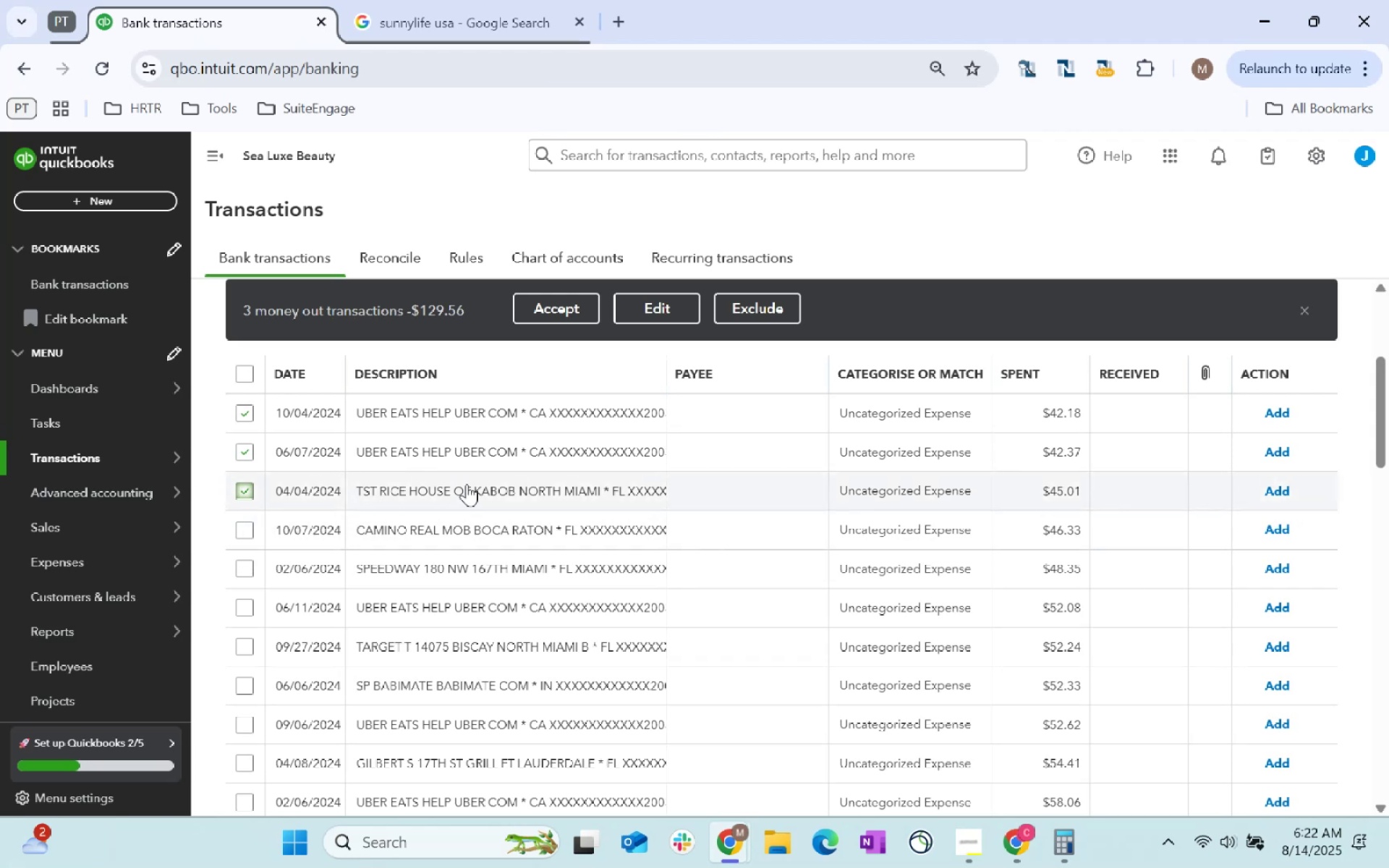 
wait(5.93)
 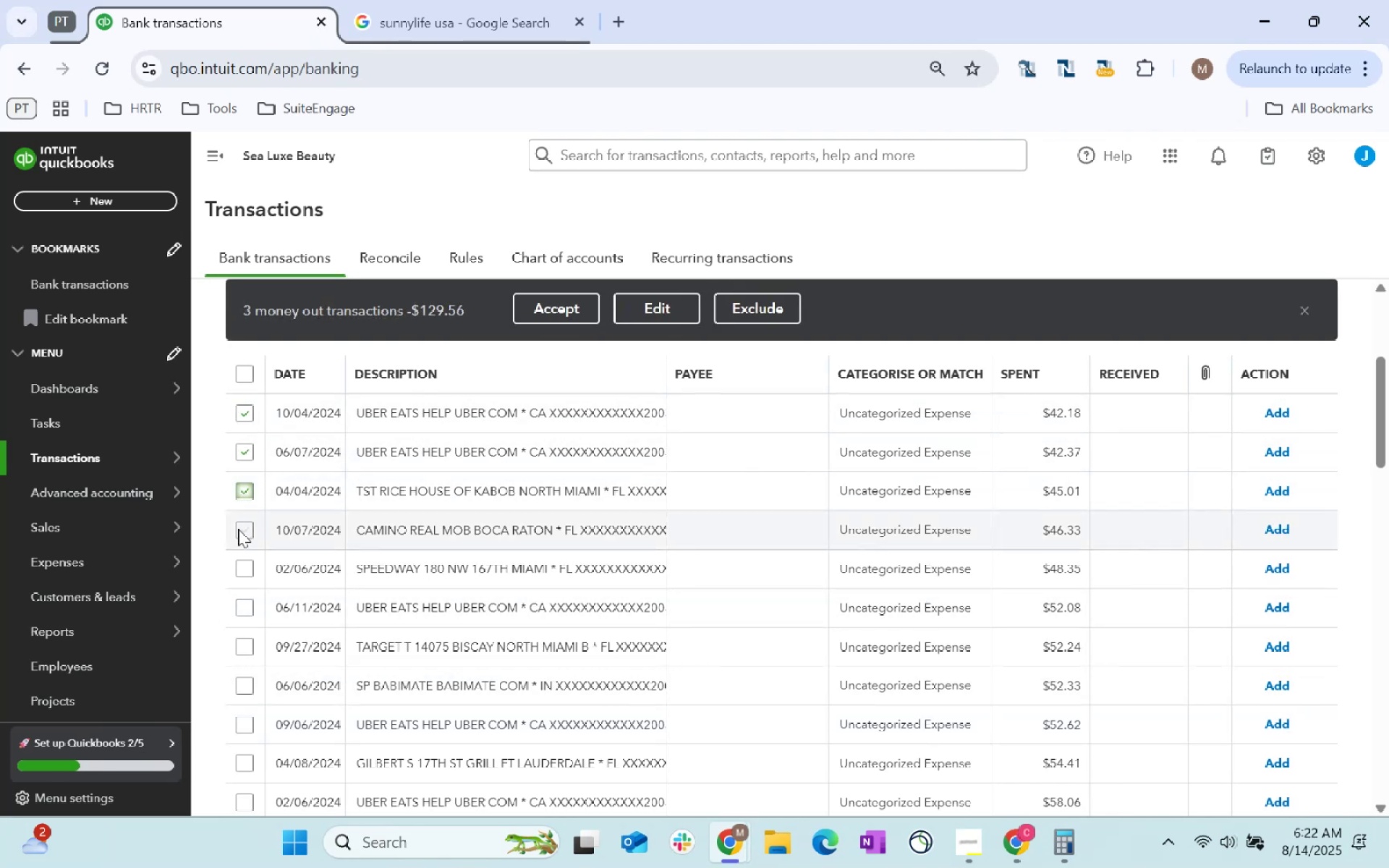 
scroll: coordinate [511, 559], scroll_direction: up, amount: 2.0
 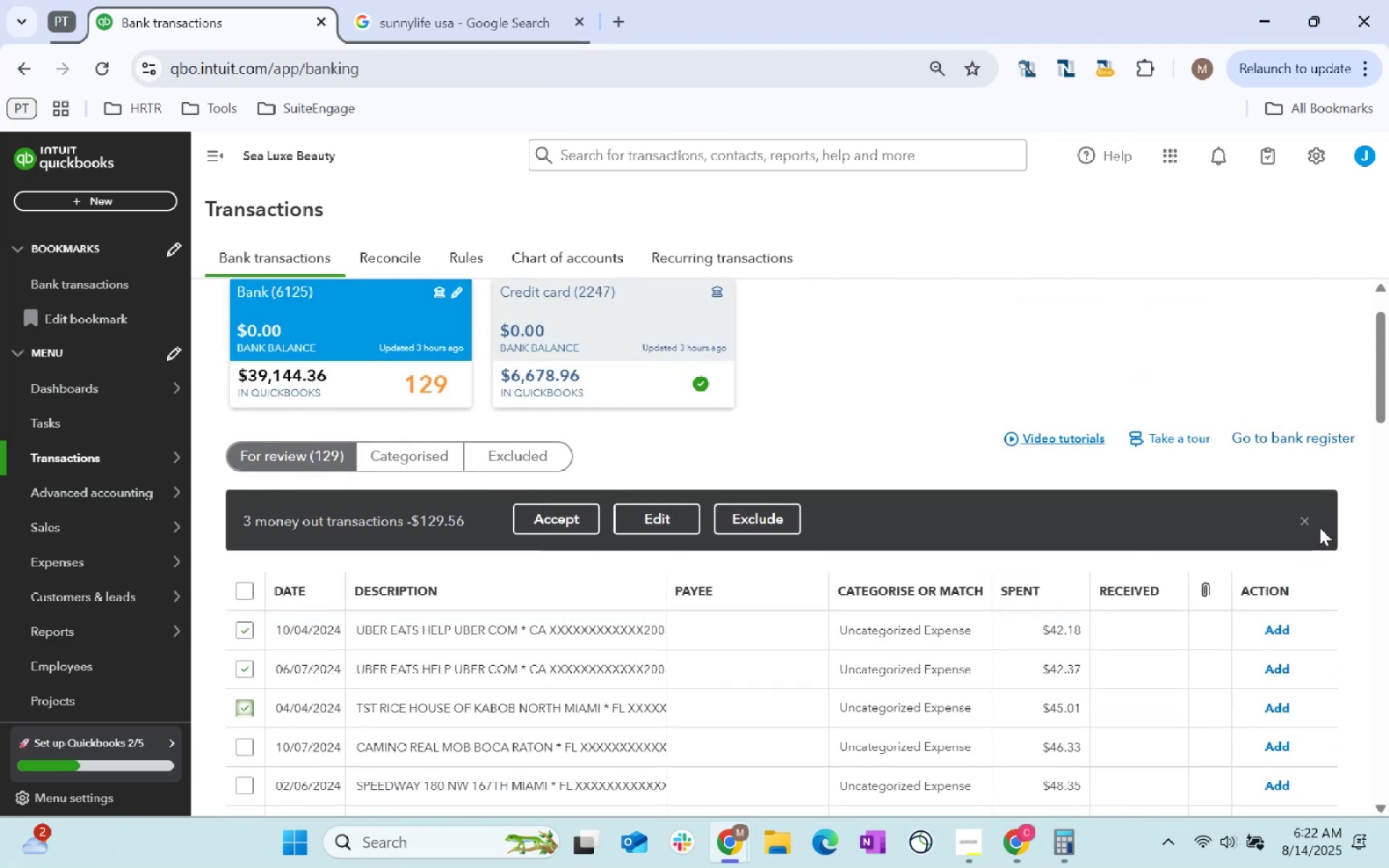 
left_click([1305, 527])
 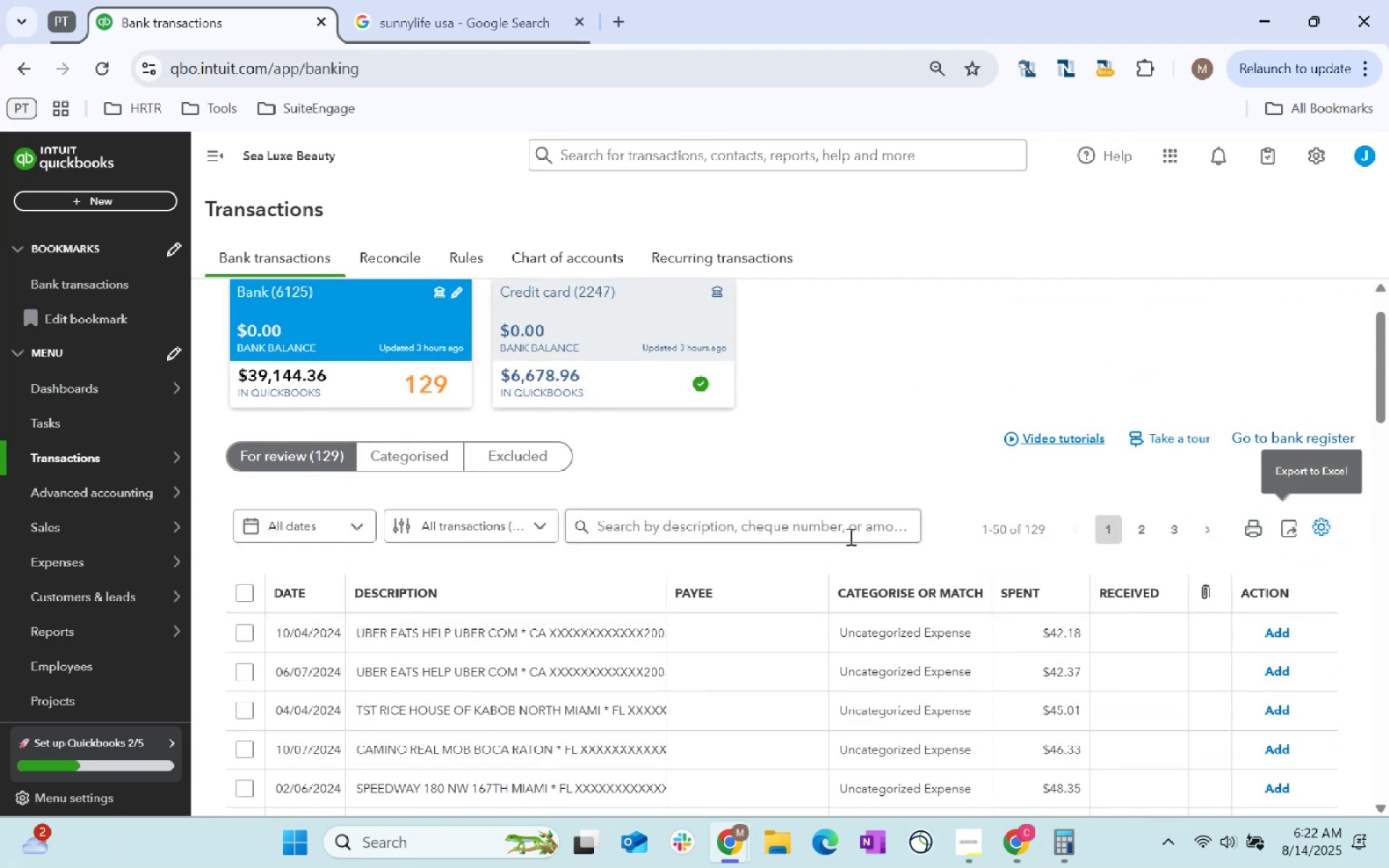 
left_click([778, 529])
 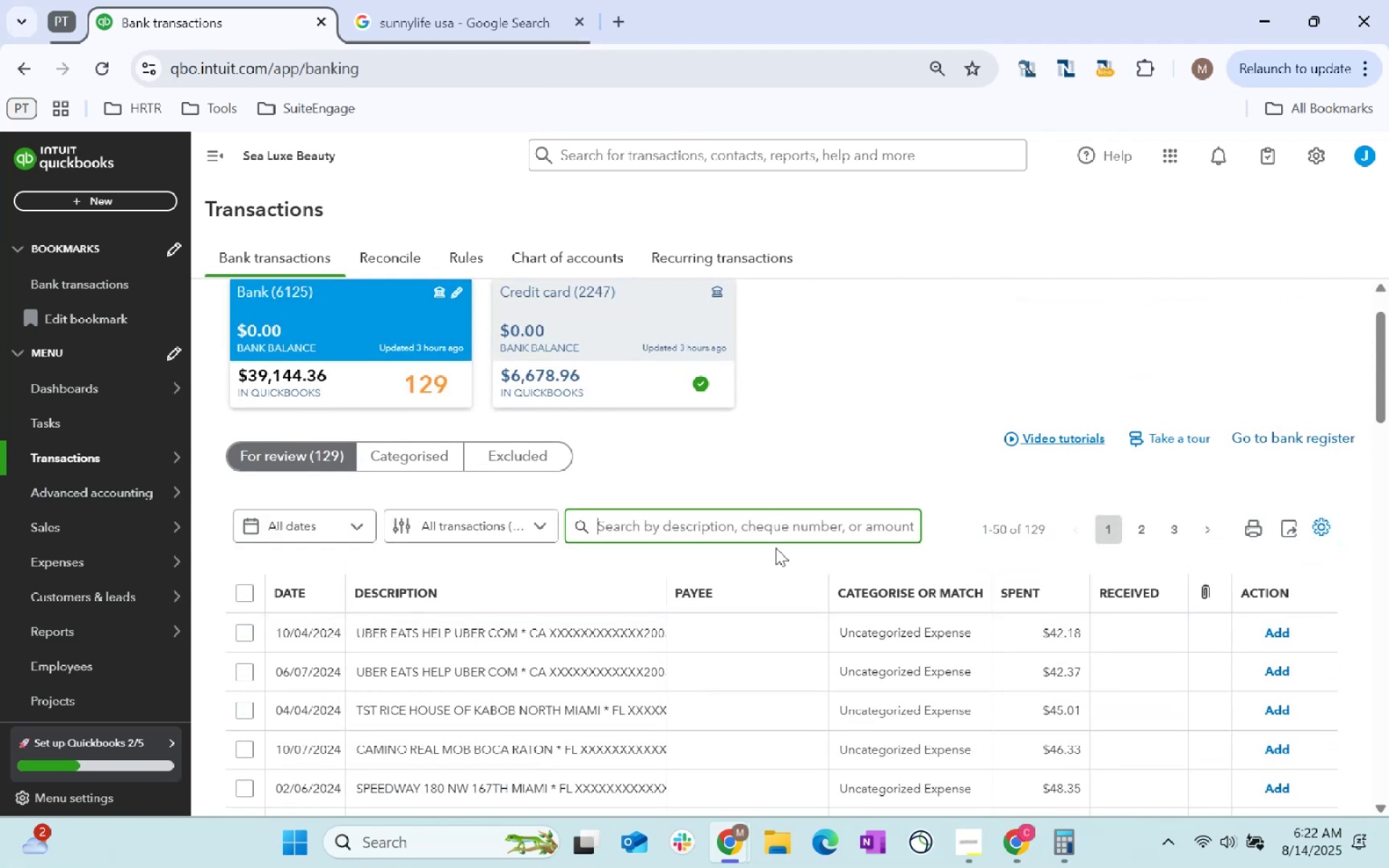 
type(uber)
 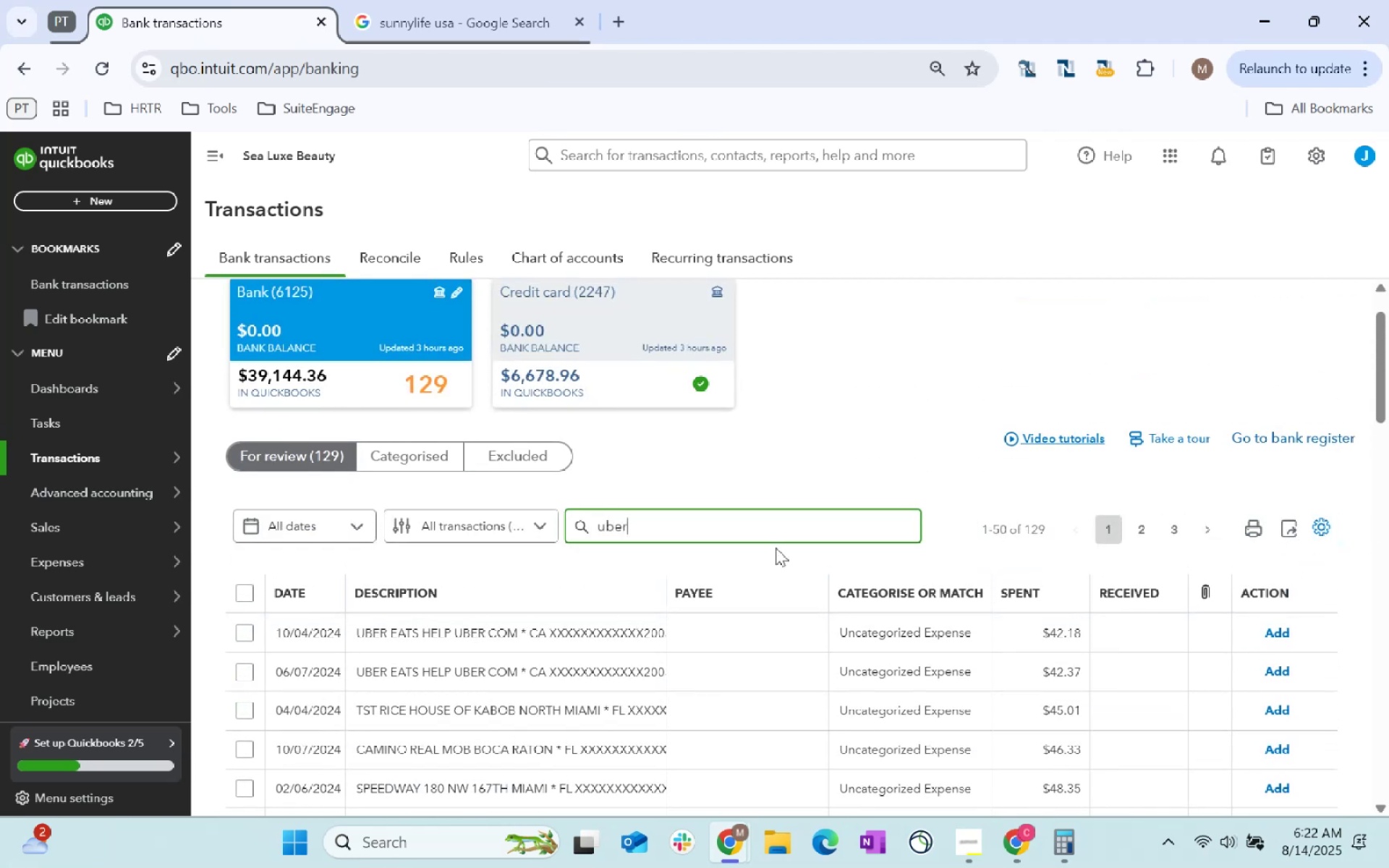 
key(Enter)
 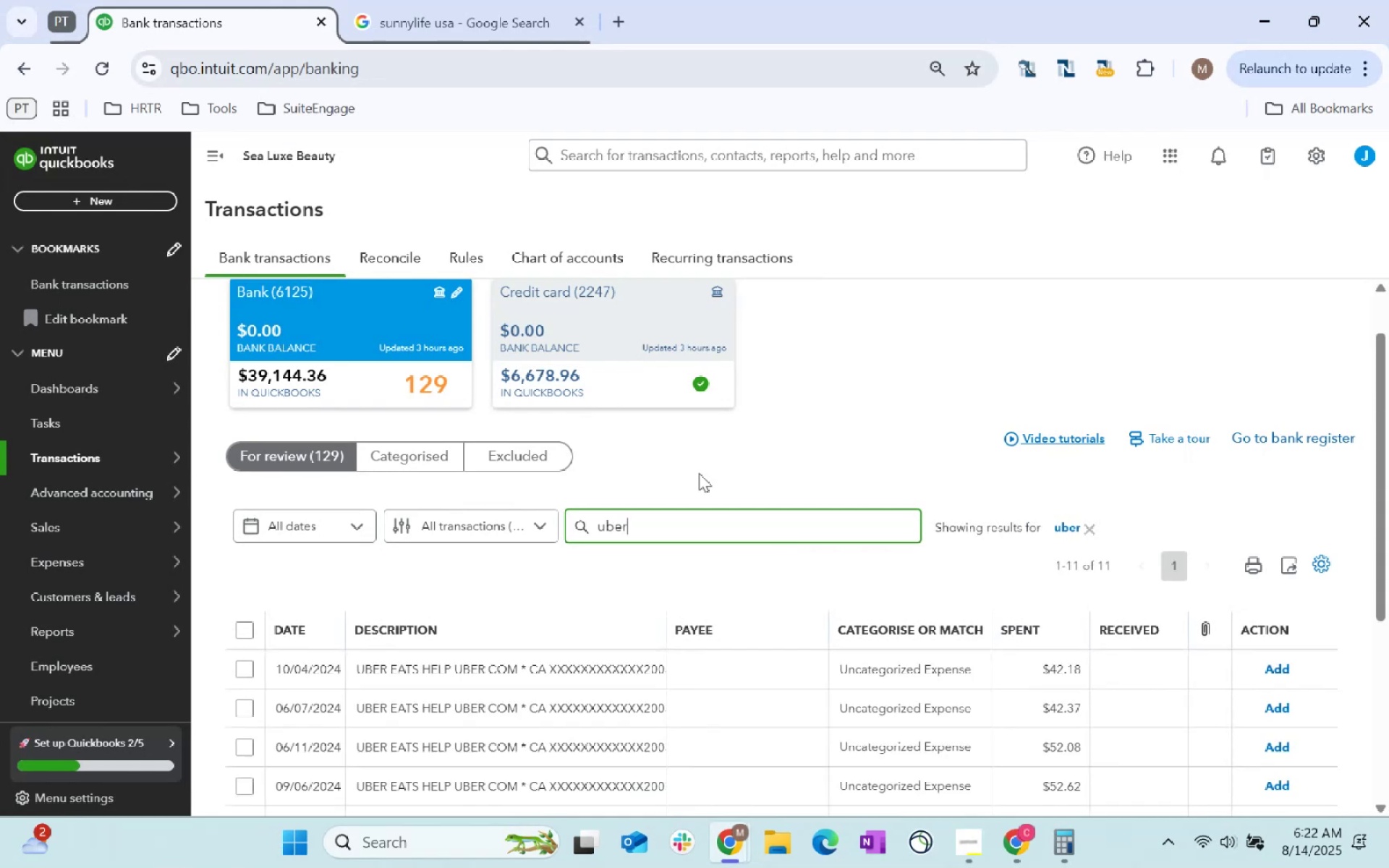 
scroll: coordinate [637, 506], scroll_direction: down, amount: 16.0
 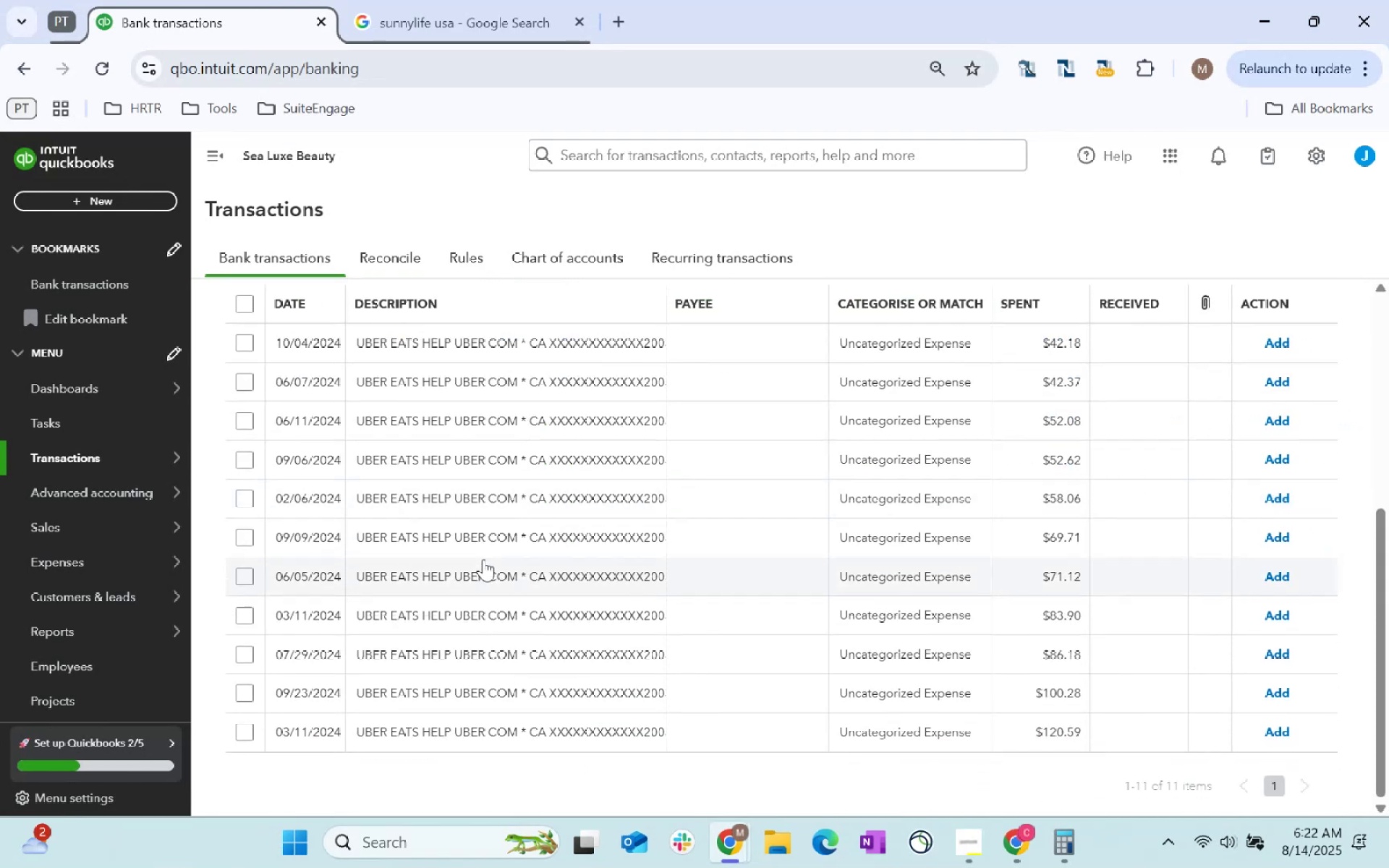 
scroll: coordinate [474, 561], scroll_direction: up, amount: 2.0
 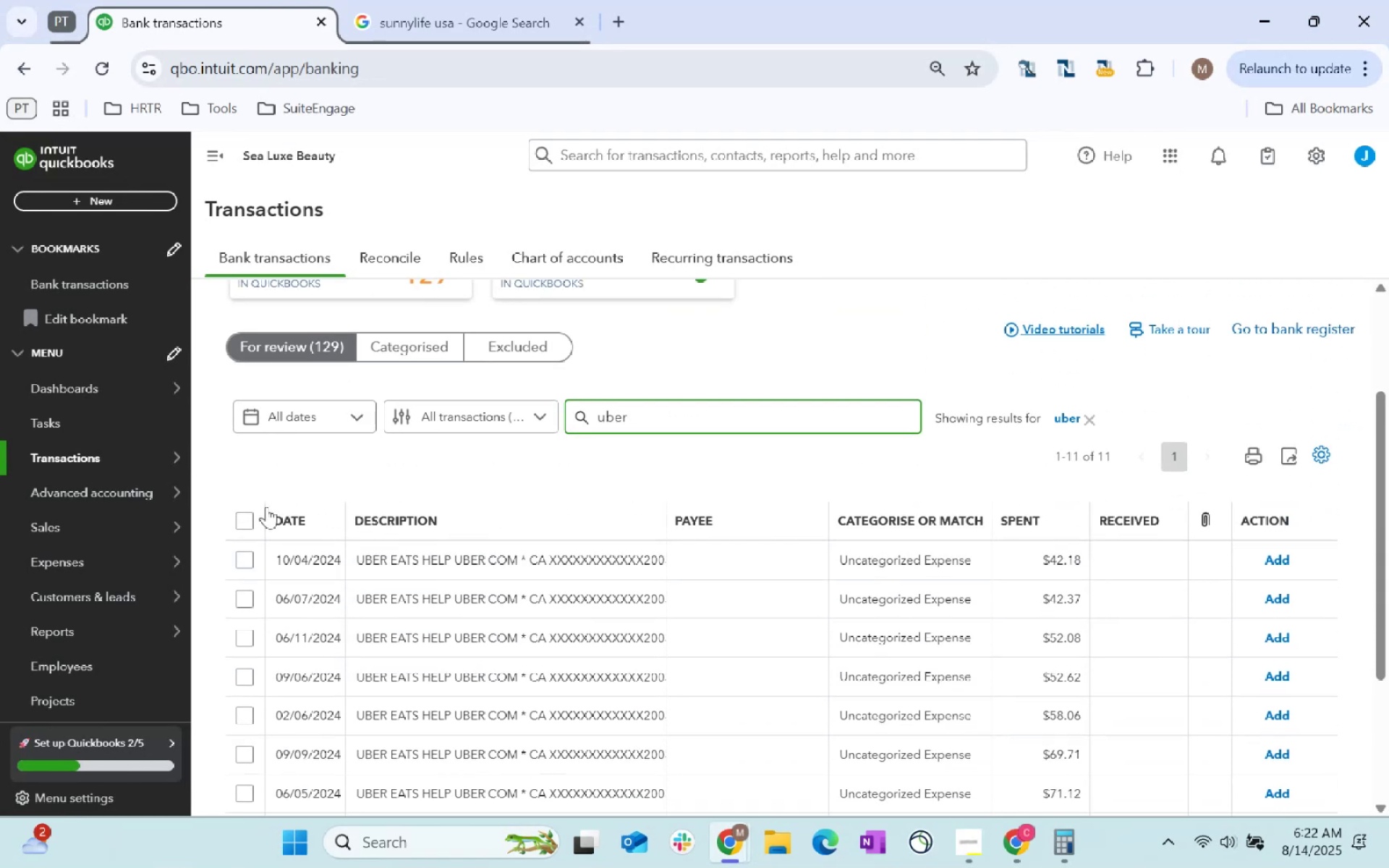 
left_click([241, 524])
 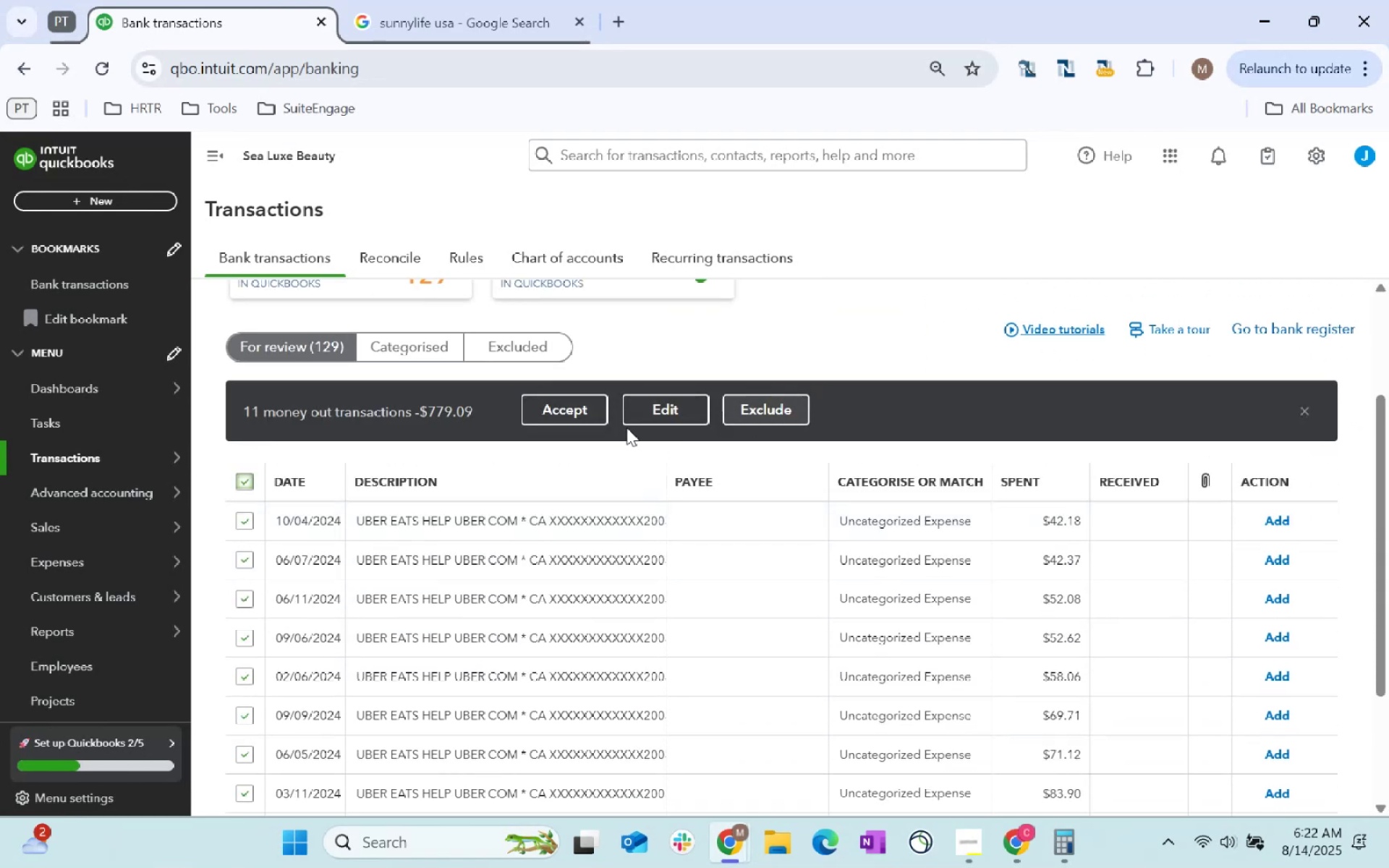 
left_click([665, 413])
 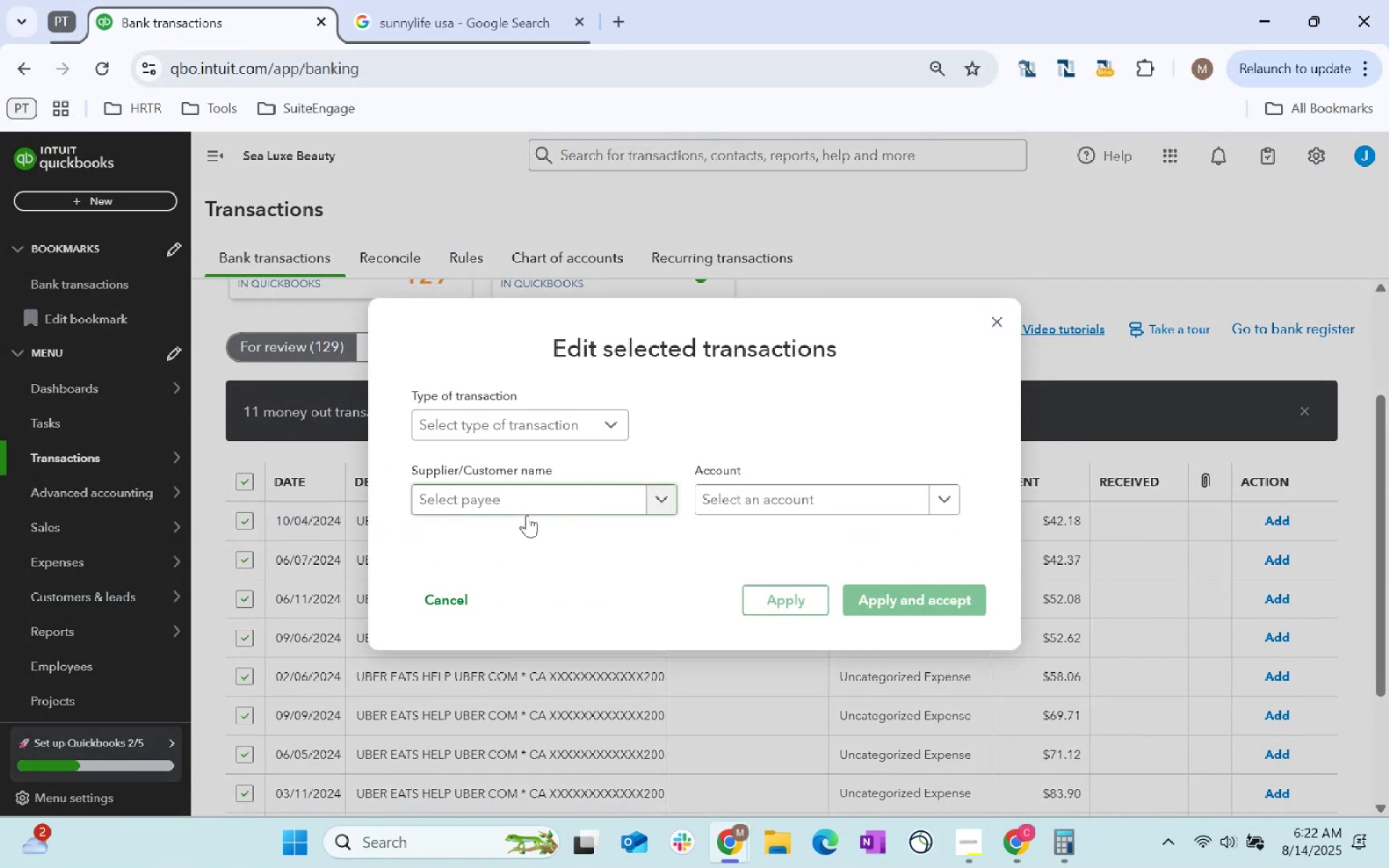 
left_click([531, 509])
 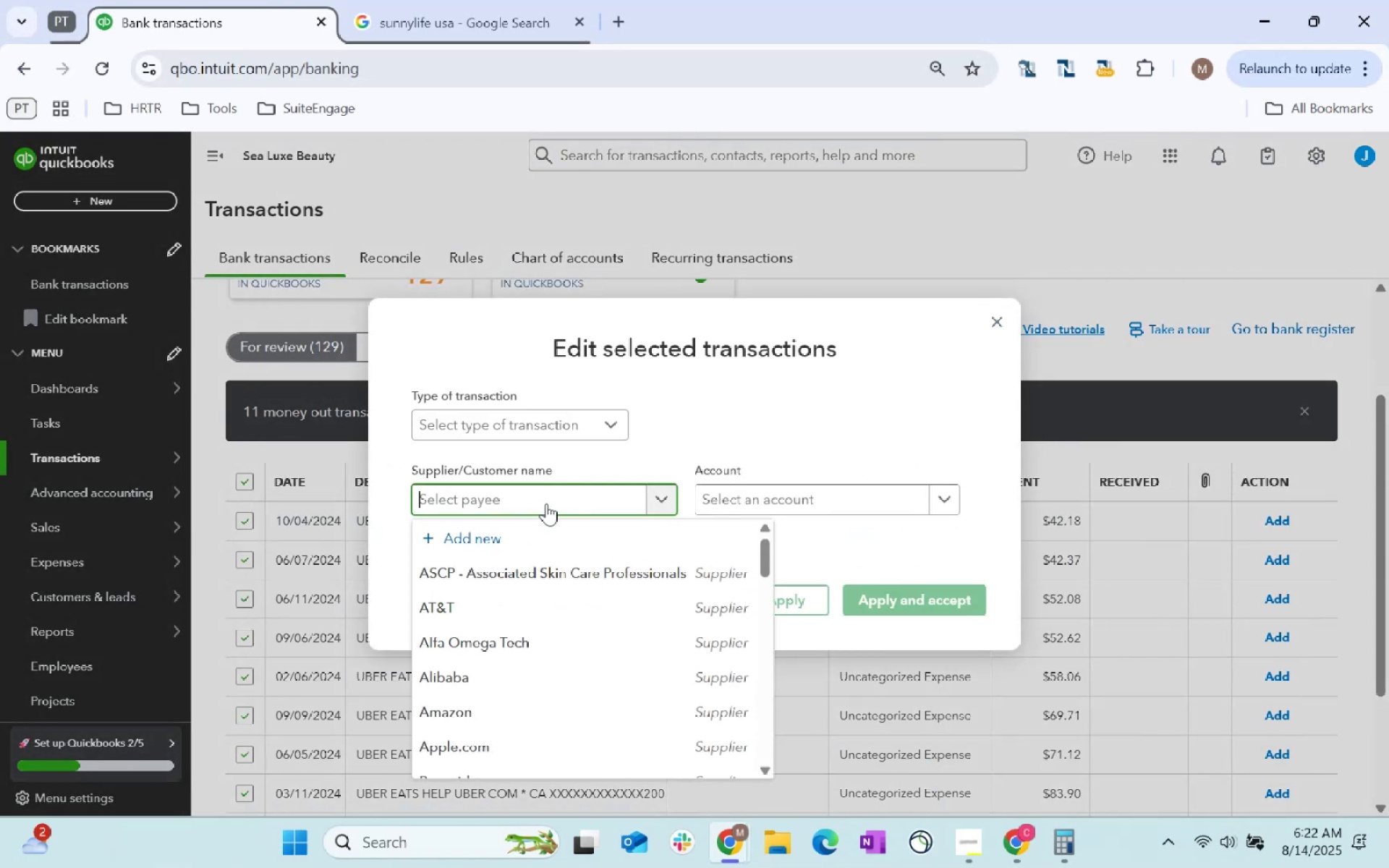 
type(food)
key(Tab)
type(meals)
key(Tab)
 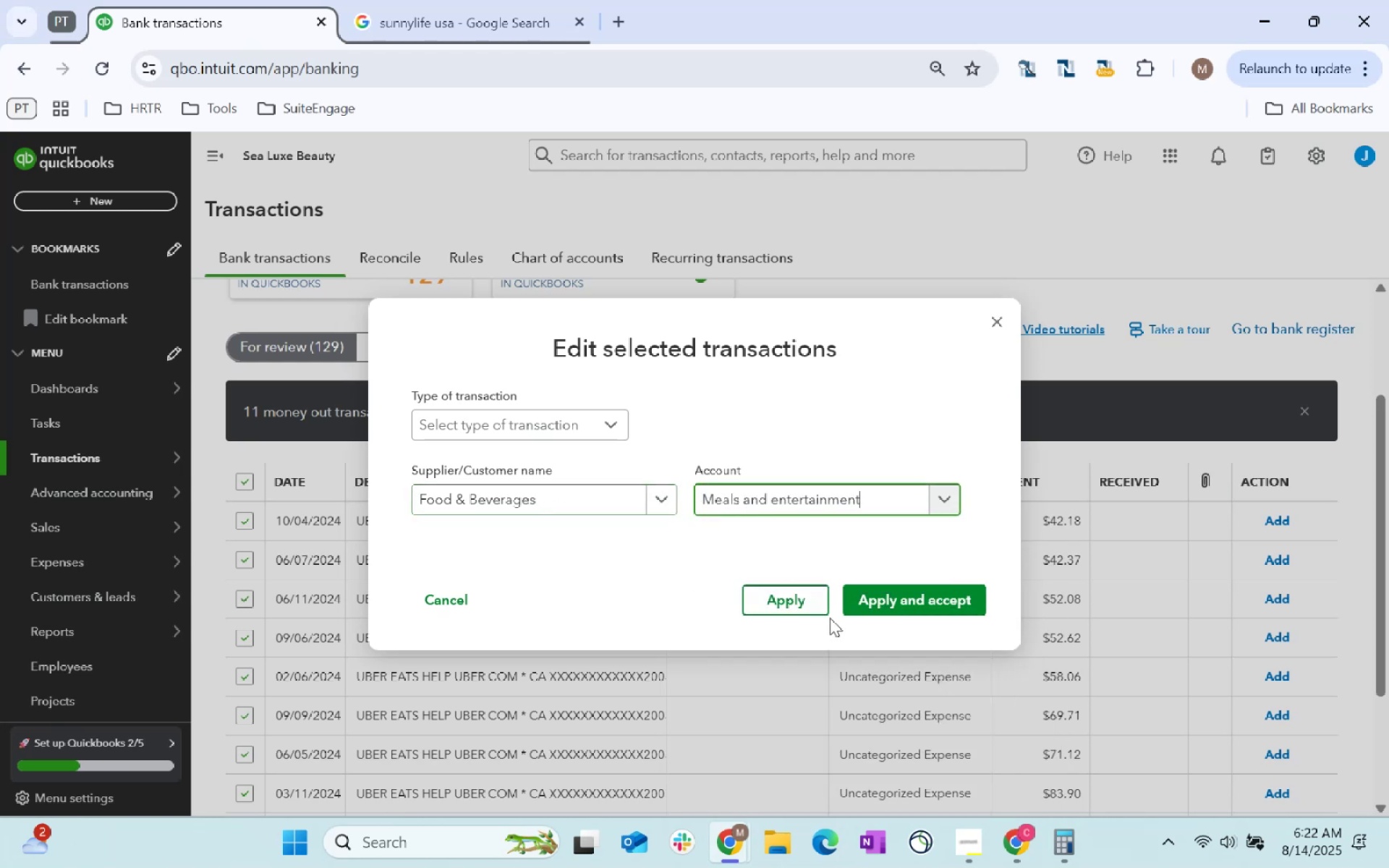 
left_click([876, 606])
 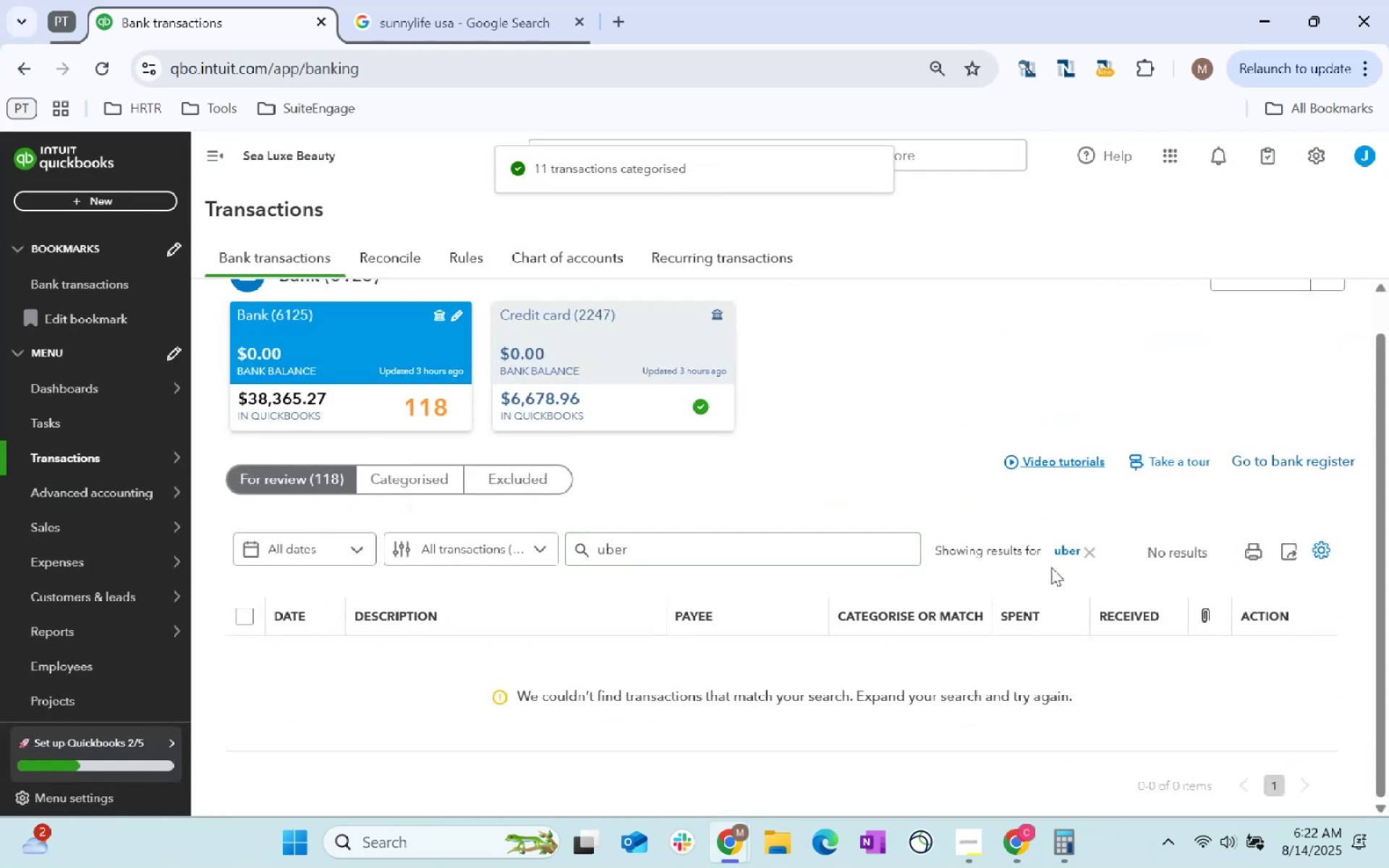 
left_click([1098, 552])
 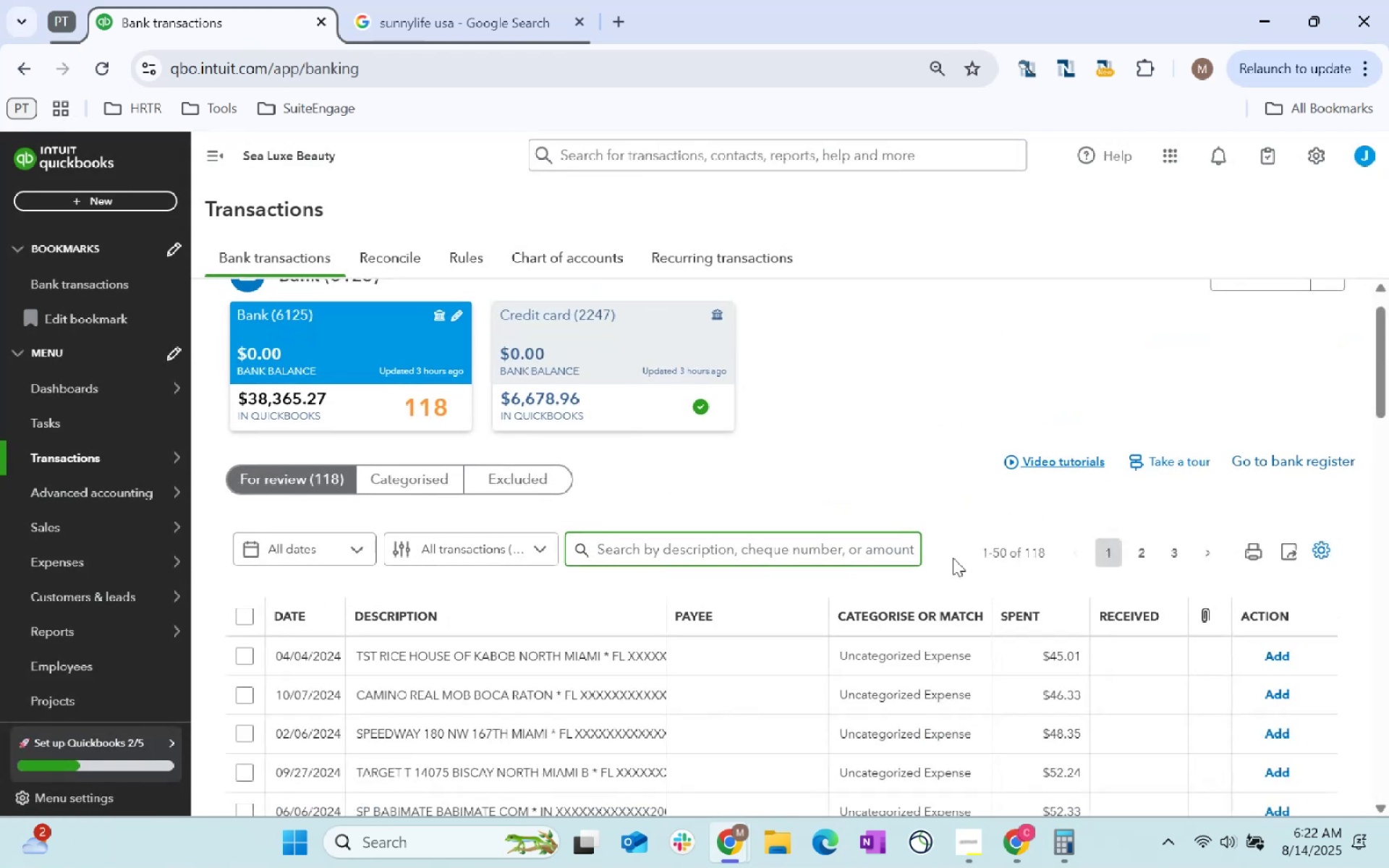 
scroll: coordinate [388, 673], scroll_direction: down, amount: 1.0
 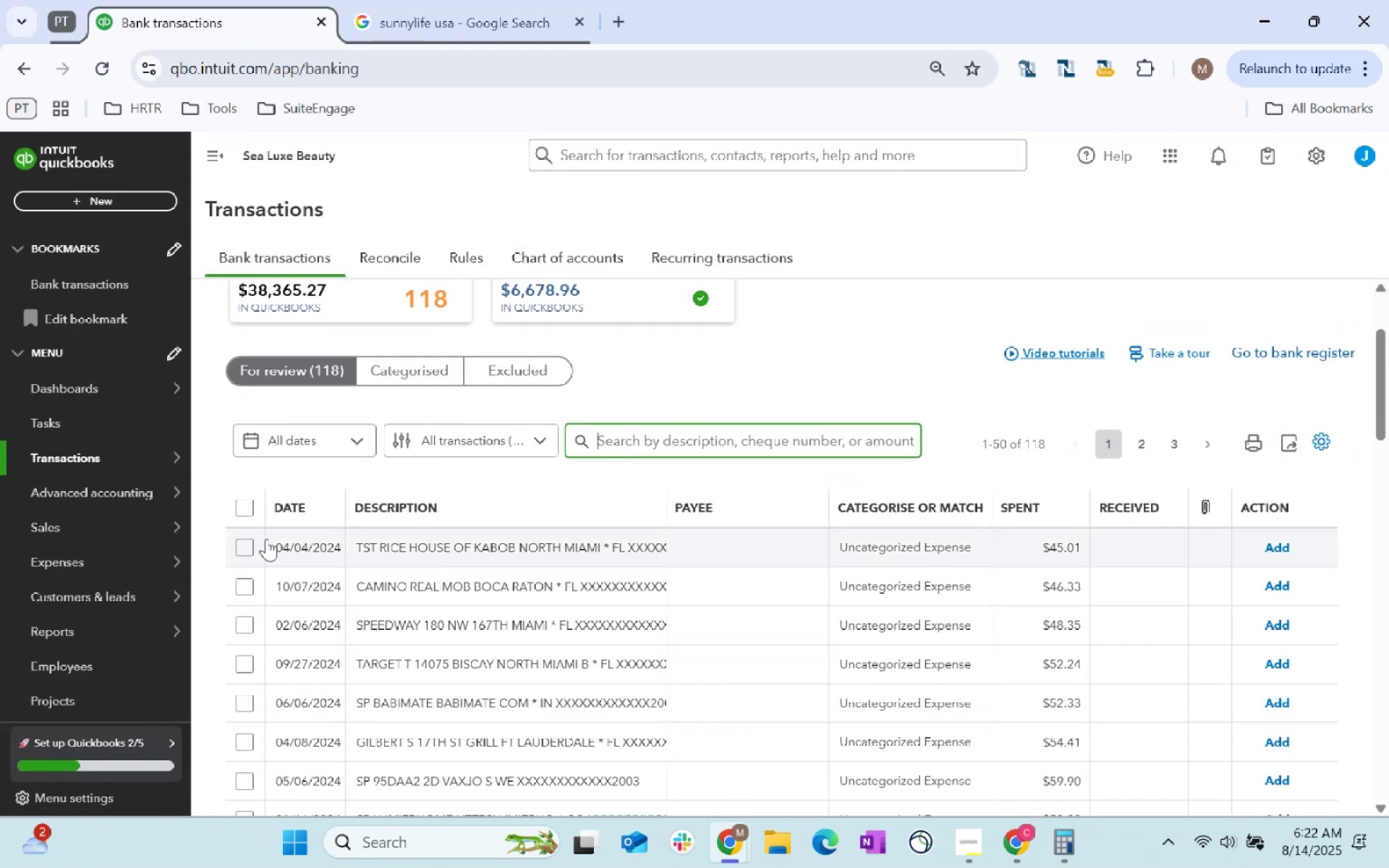 
left_click([242, 513])
 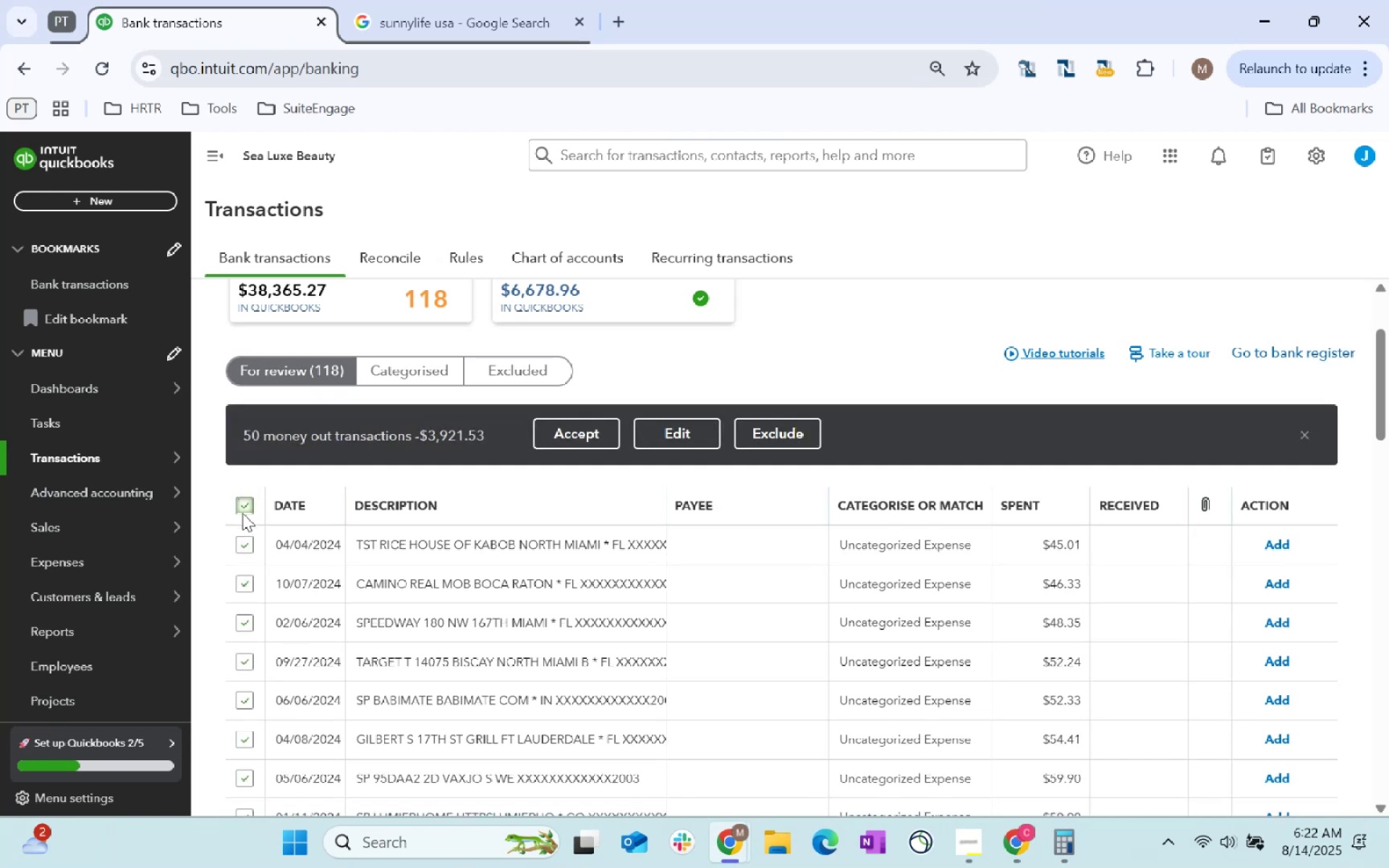 
left_click([242, 513])
 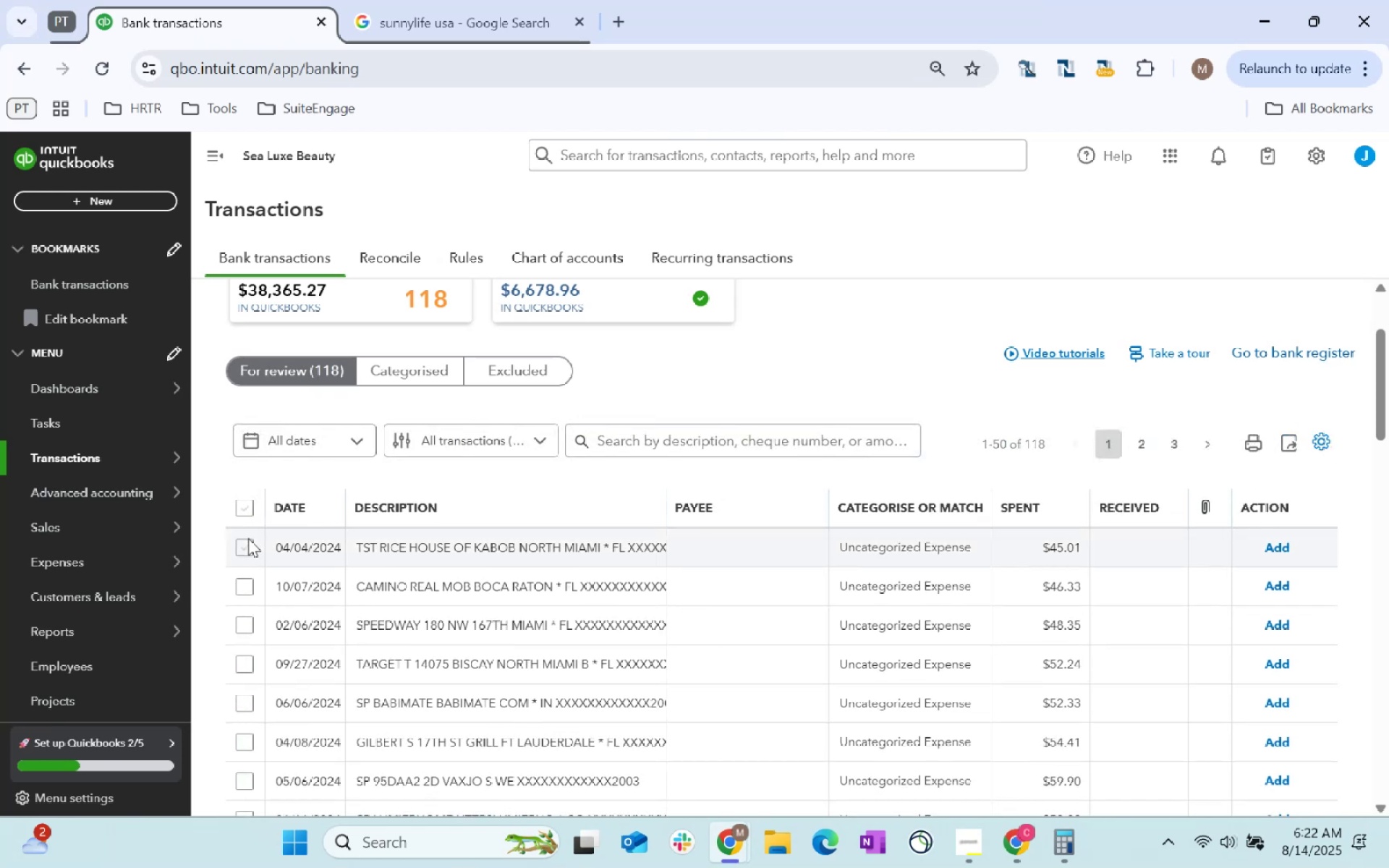 
left_click([248, 538])
 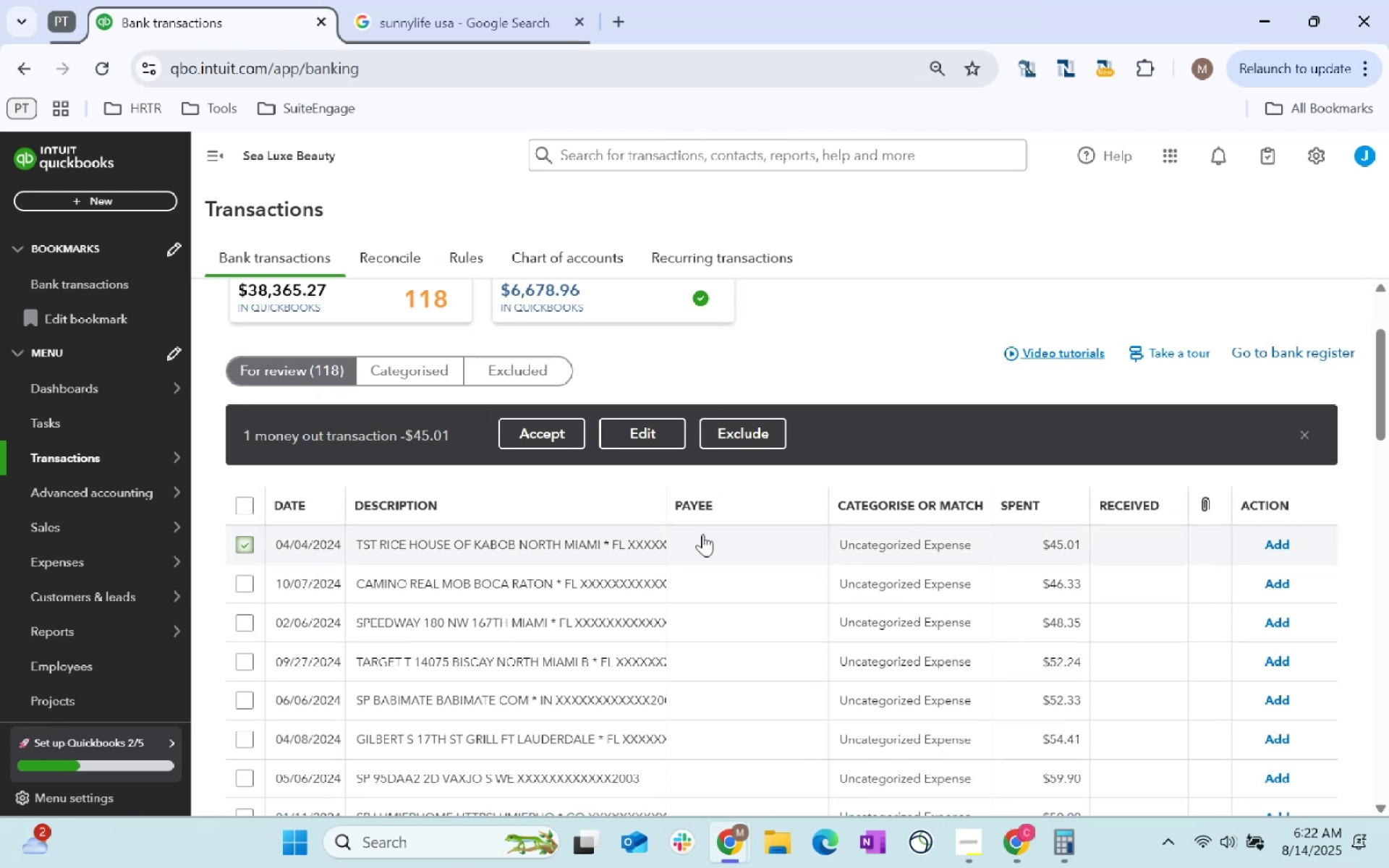 
scroll: coordinate [721, 529], scroll_direction: down, amount: 2.0
 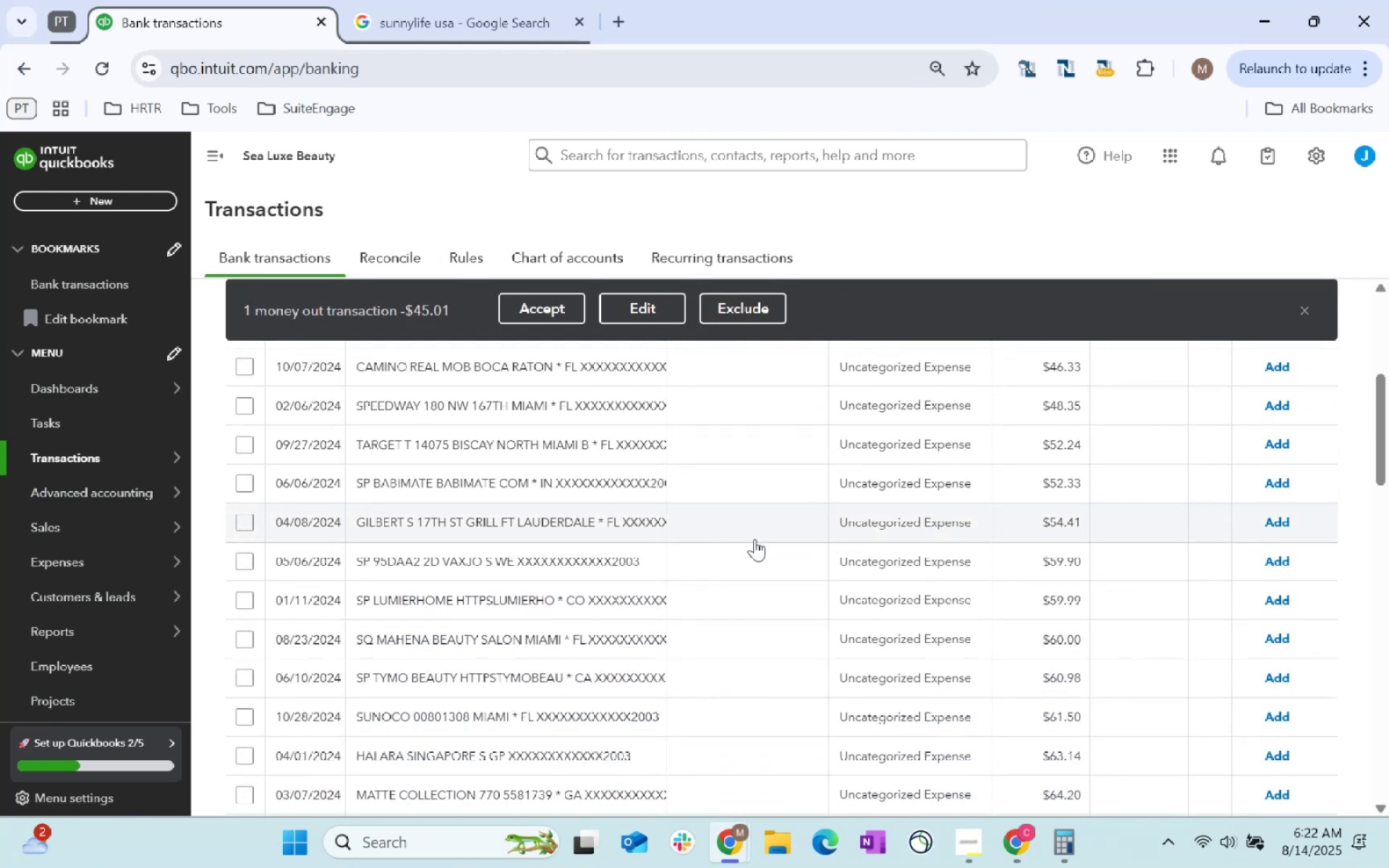 
wait(5.72)
 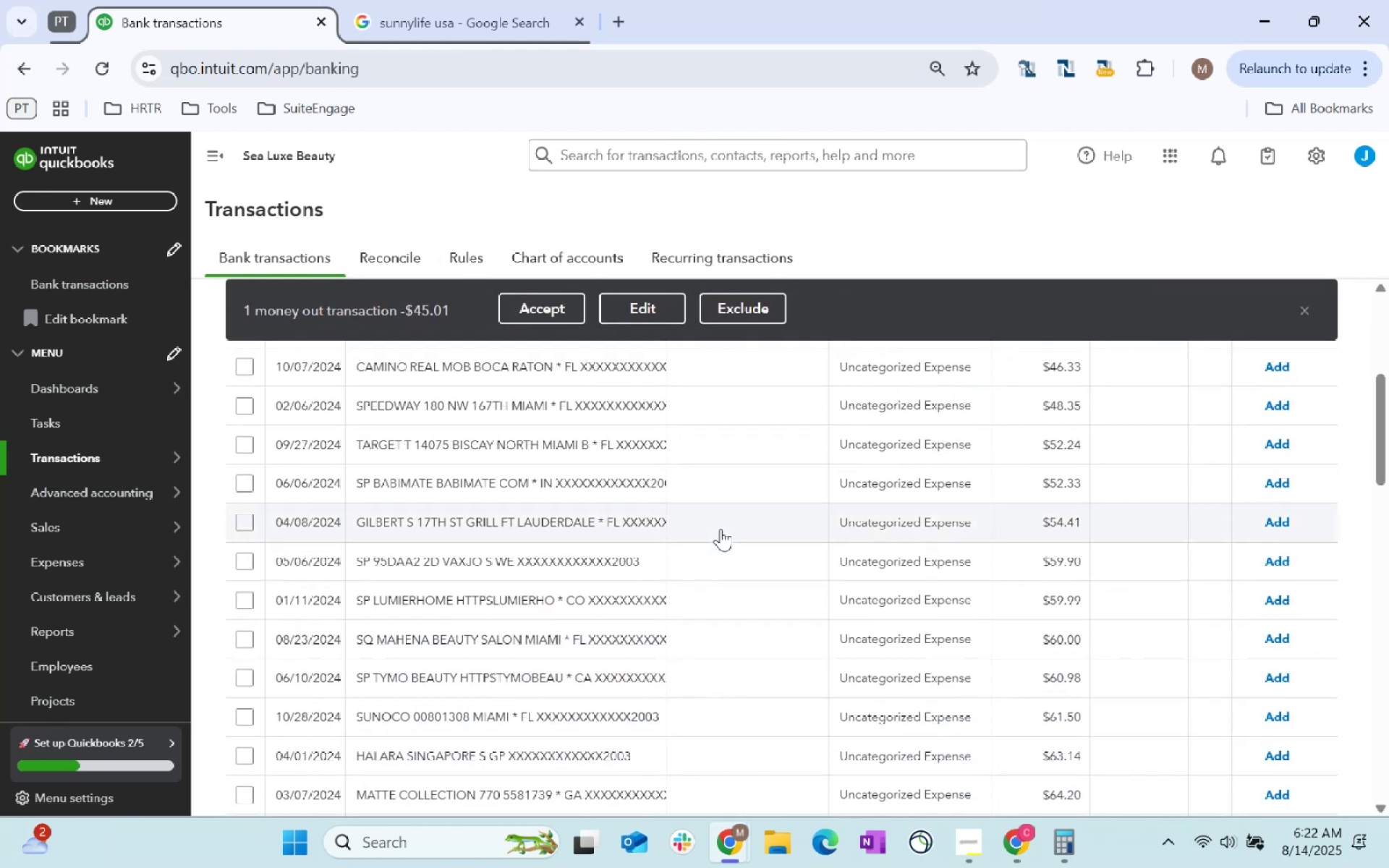 
scroll: coordinate [756, 540], scroll_direction: down, amount: 5.0
 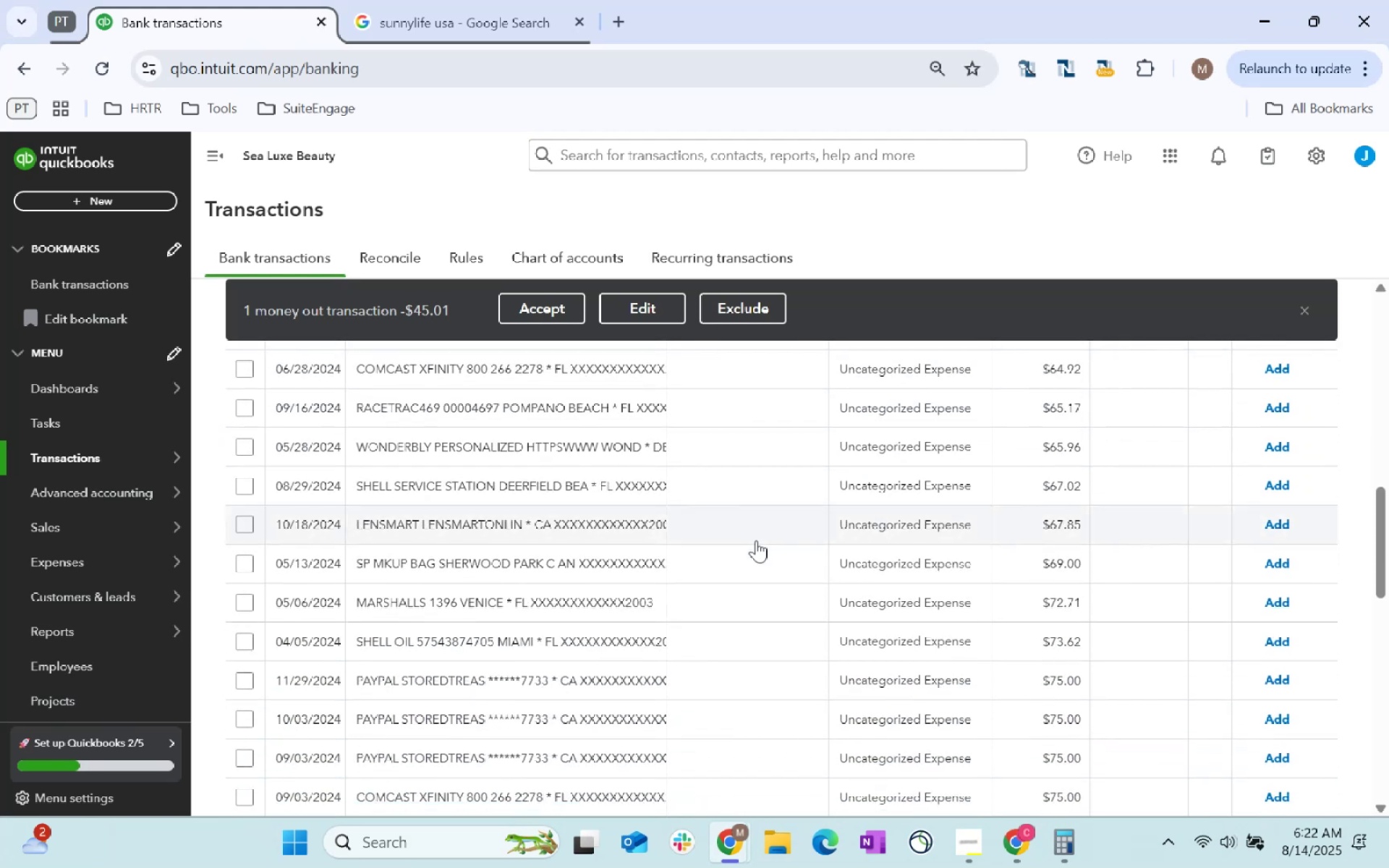 
wait(5.21)
 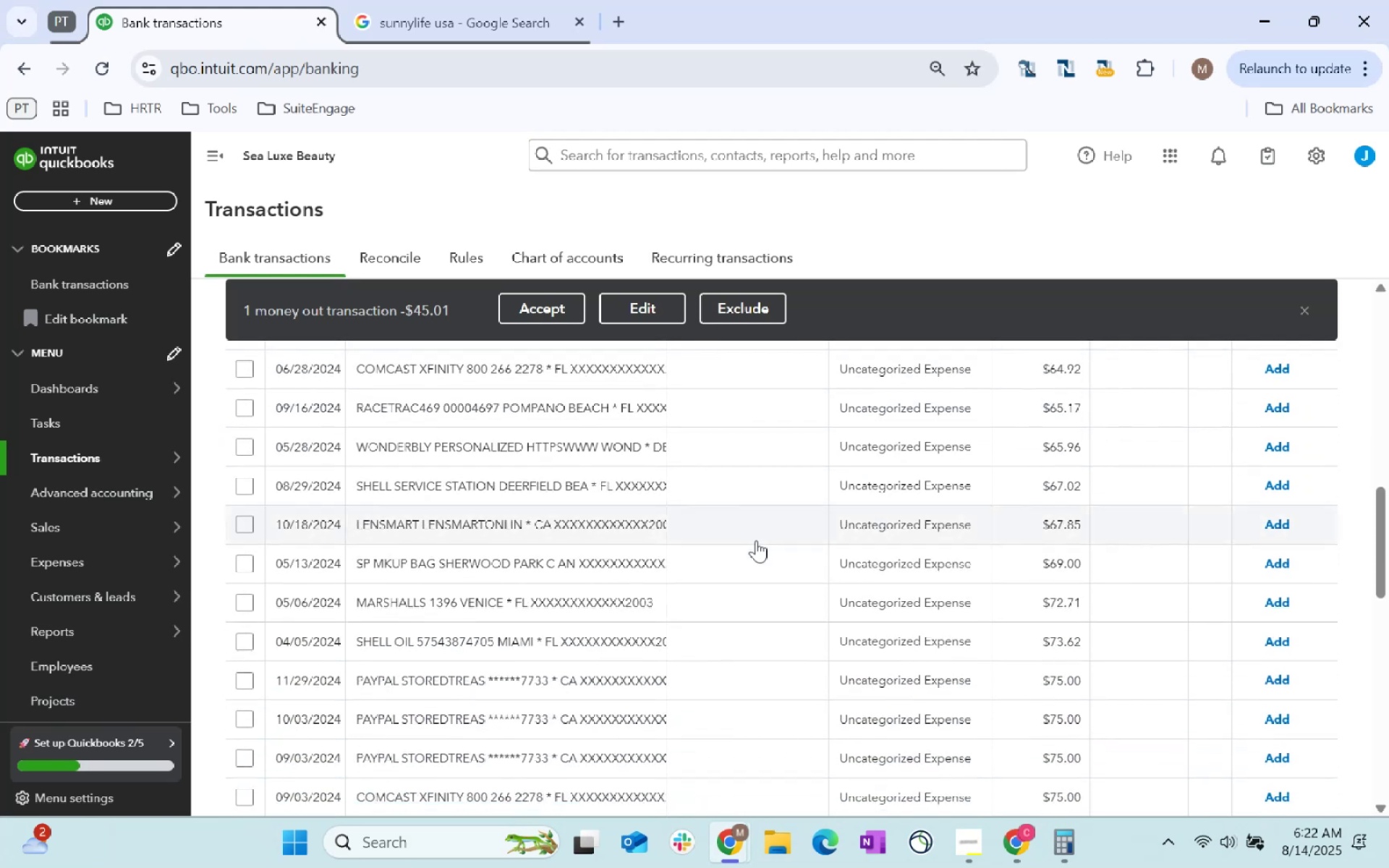 
scroll: coordinate [762, 553], scroll_direction: down, amount: 4.0
 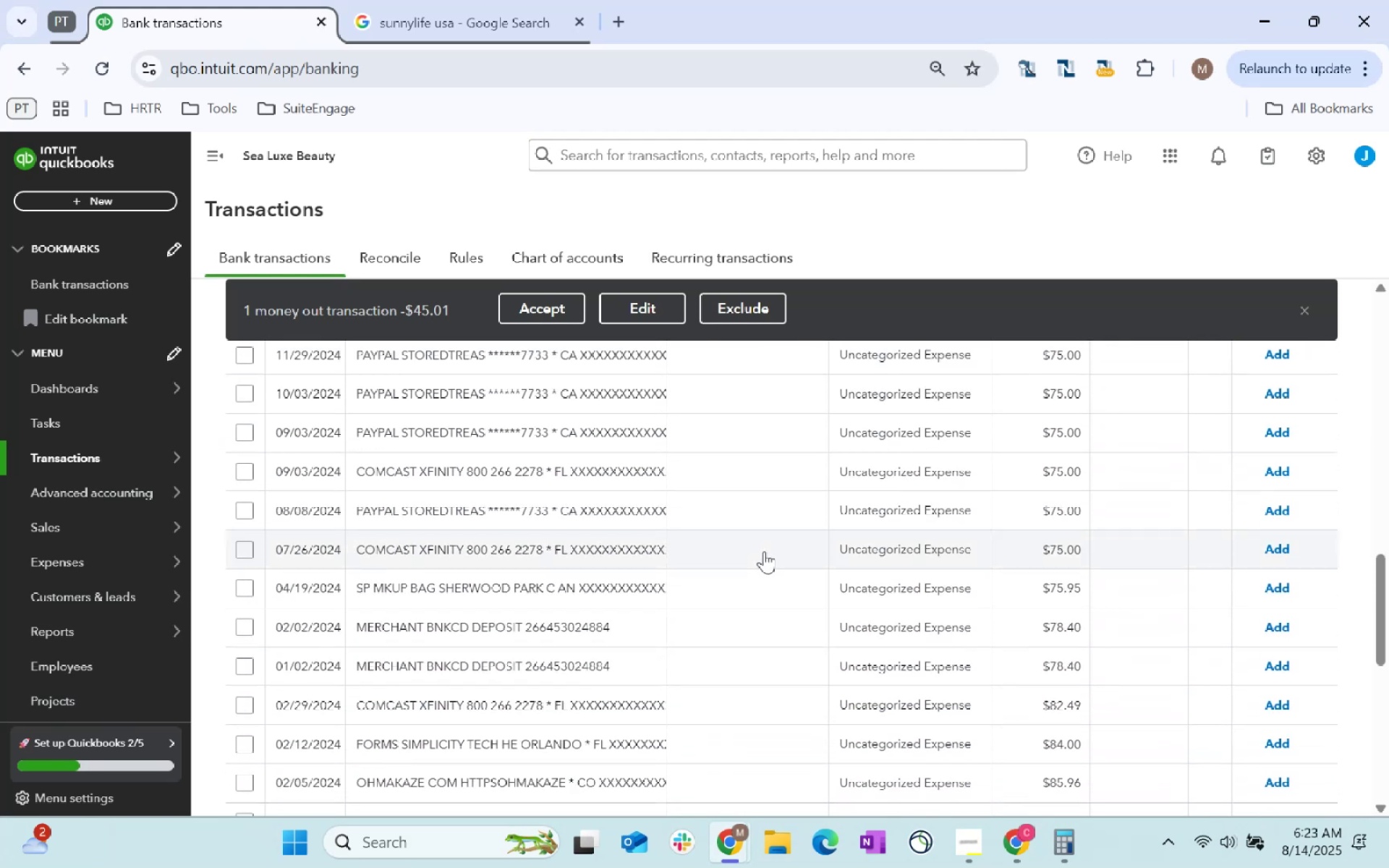 
wait(5.06)
 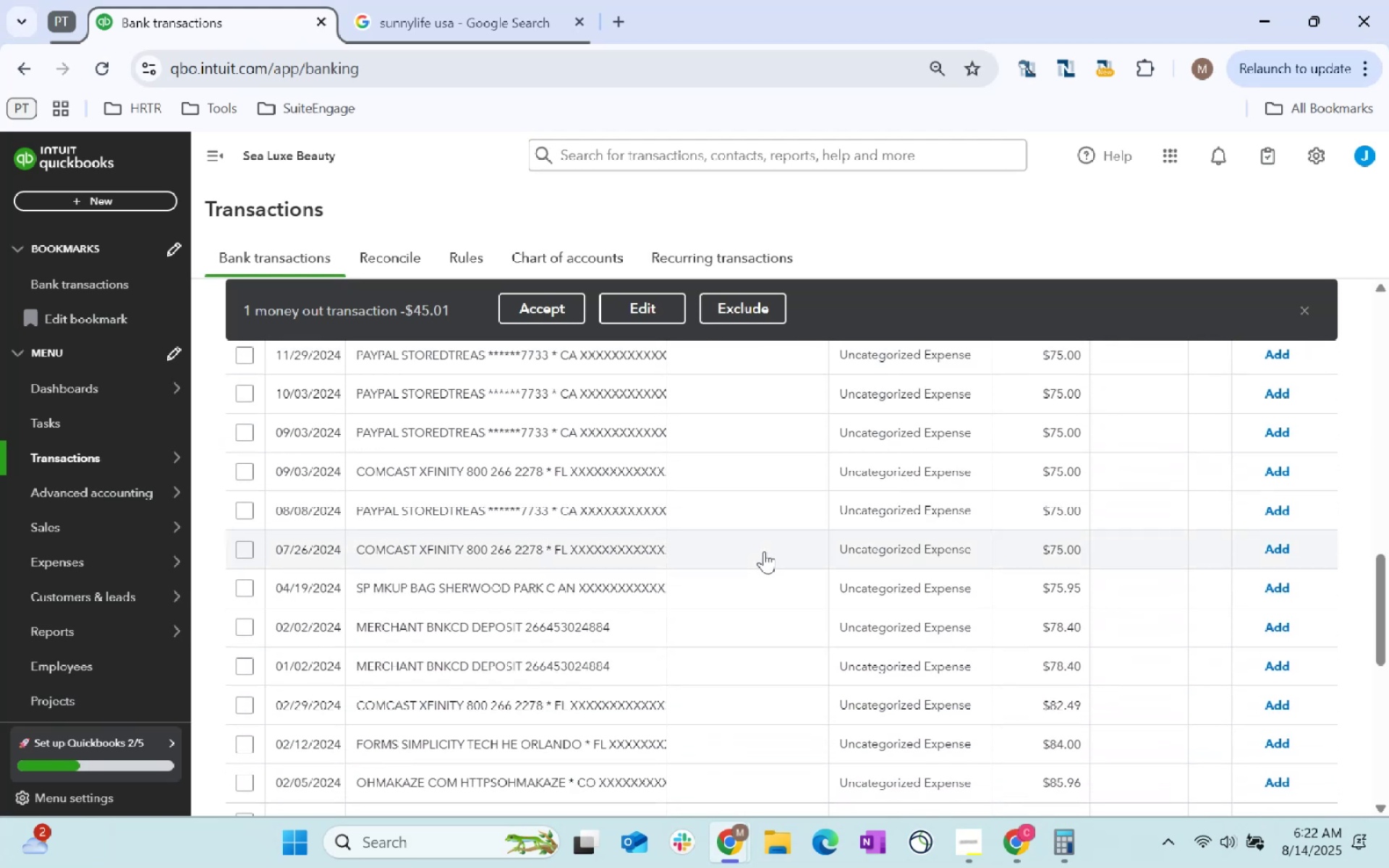 
scroll: coordinate [765, 554], scroll_direction: down, amount: 4.0
 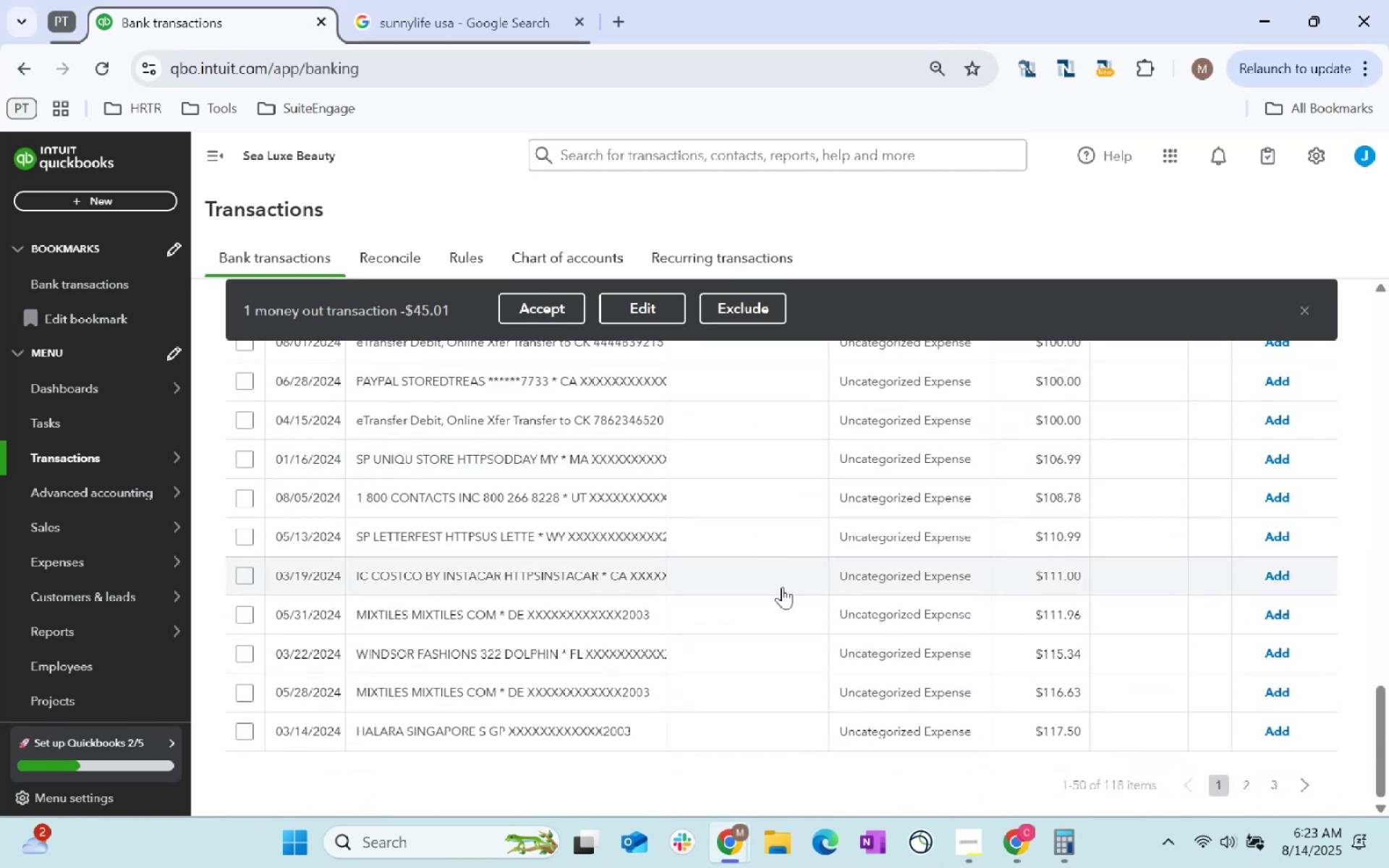 
scroll: coordinate [792, 605], scroll_direction: up, amount: 23.0
 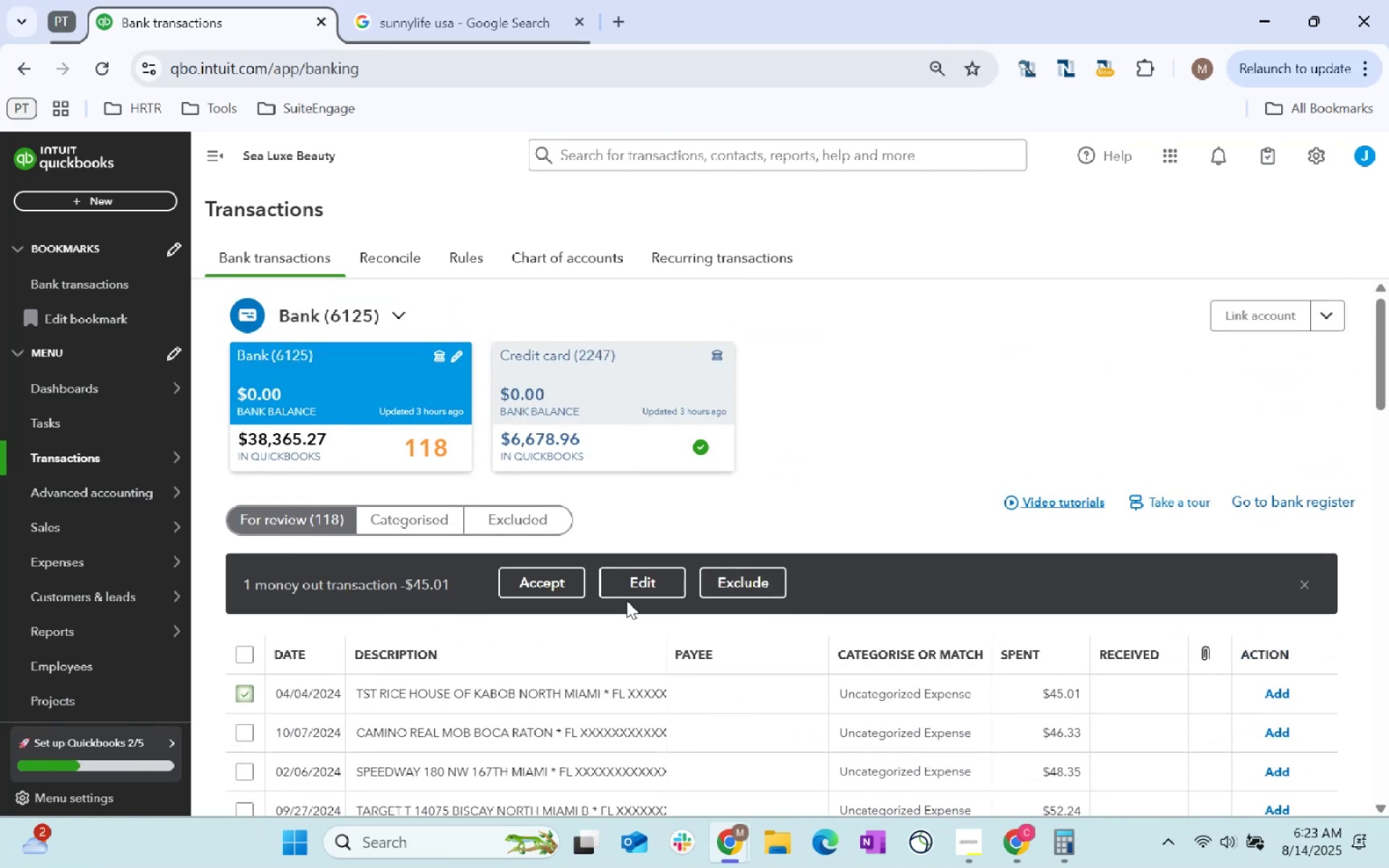 
left_click([676, 591])
 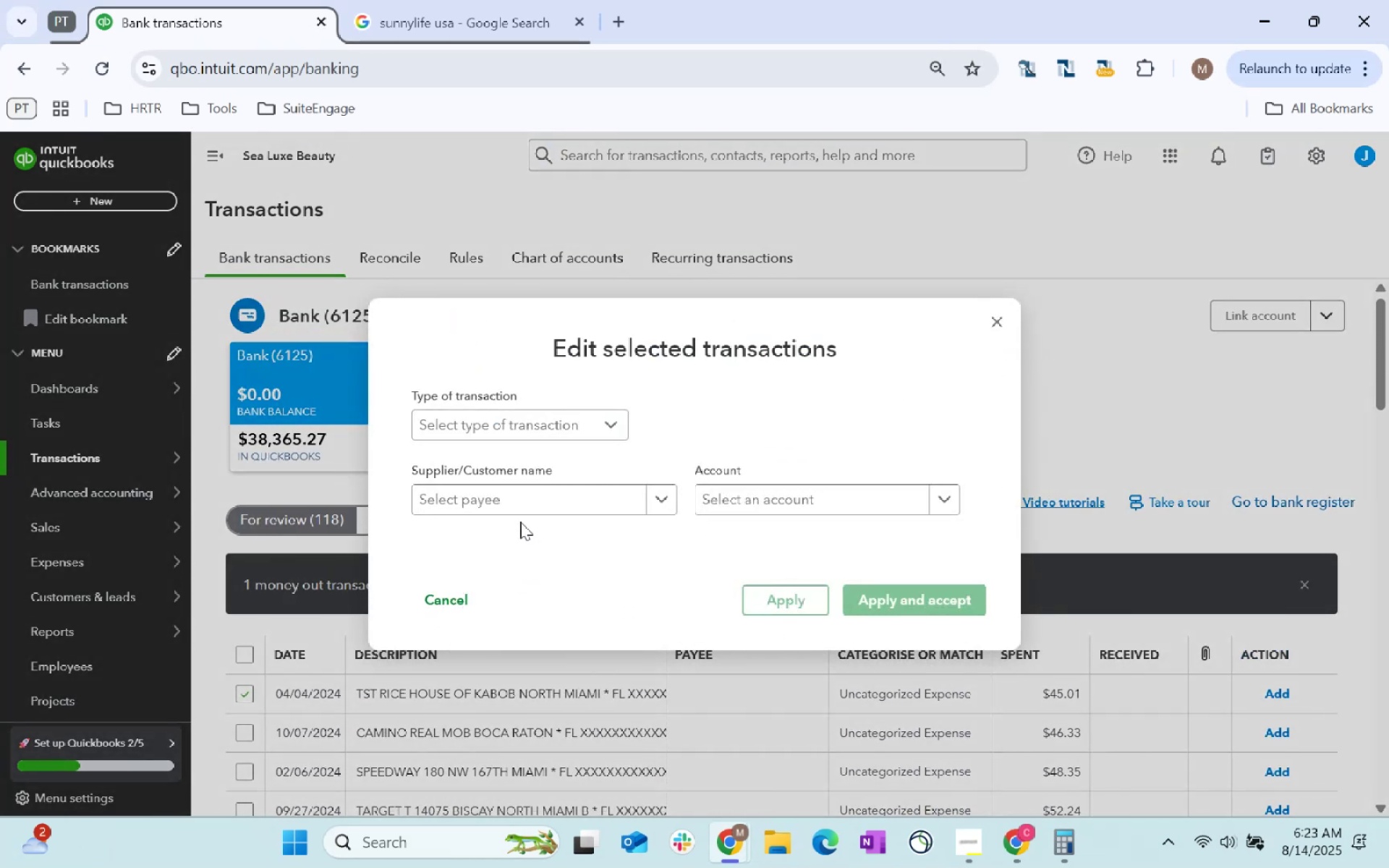 
left_click([530, 494])
 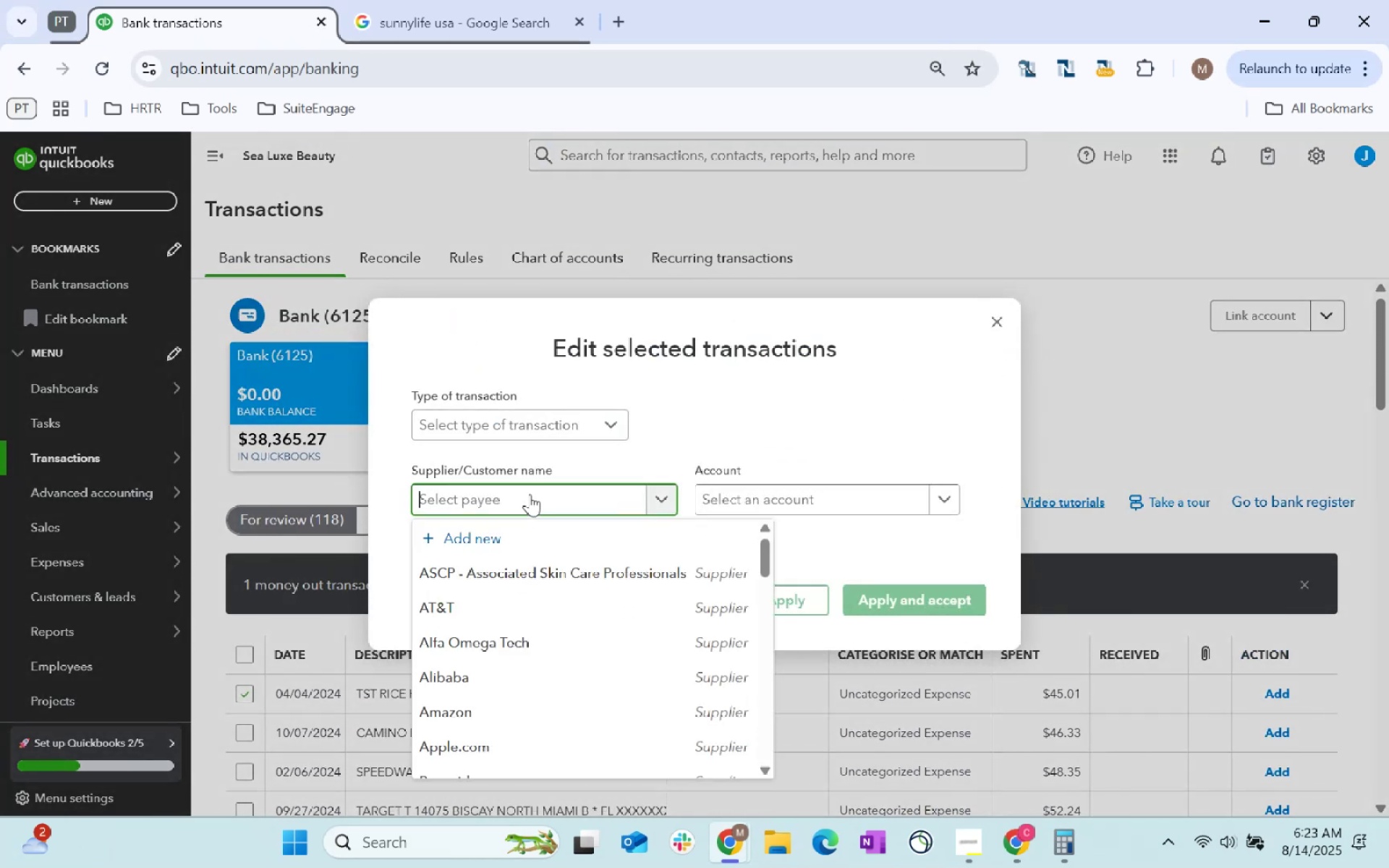 
type(food)
key(Tab)
type(meals)
key(Tab)
 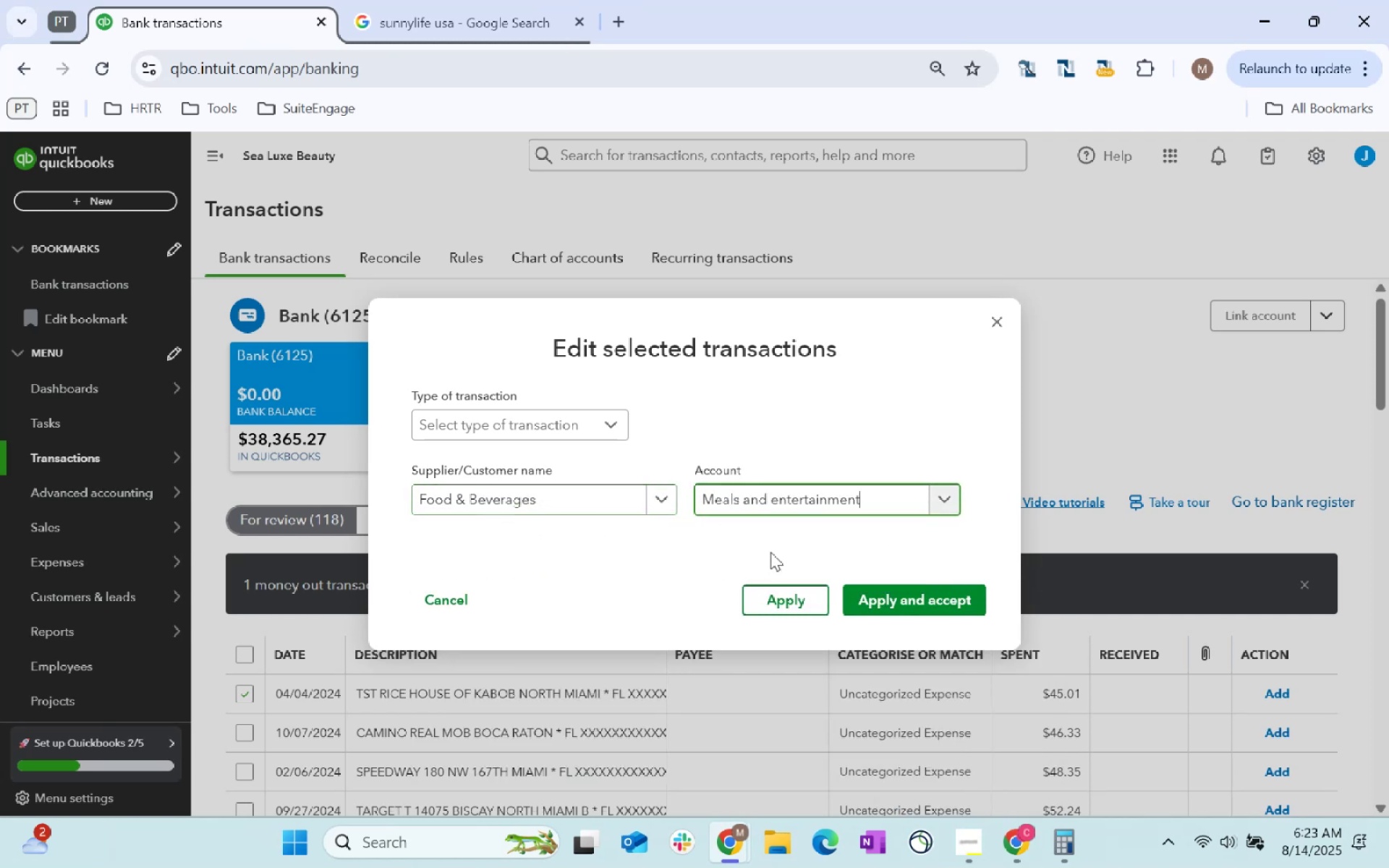 
left_click([883, 595])
 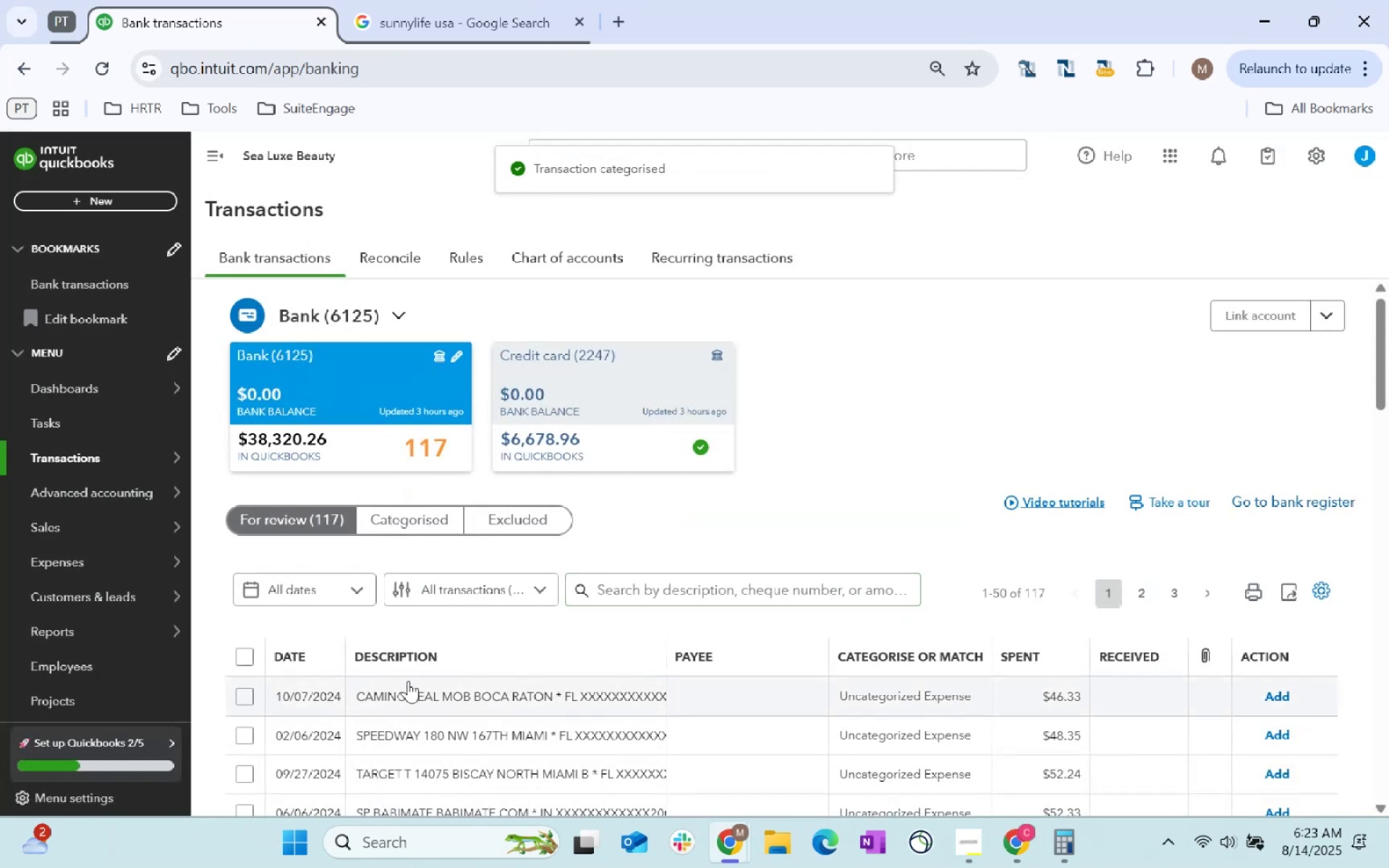 
left_click([460, 709])
 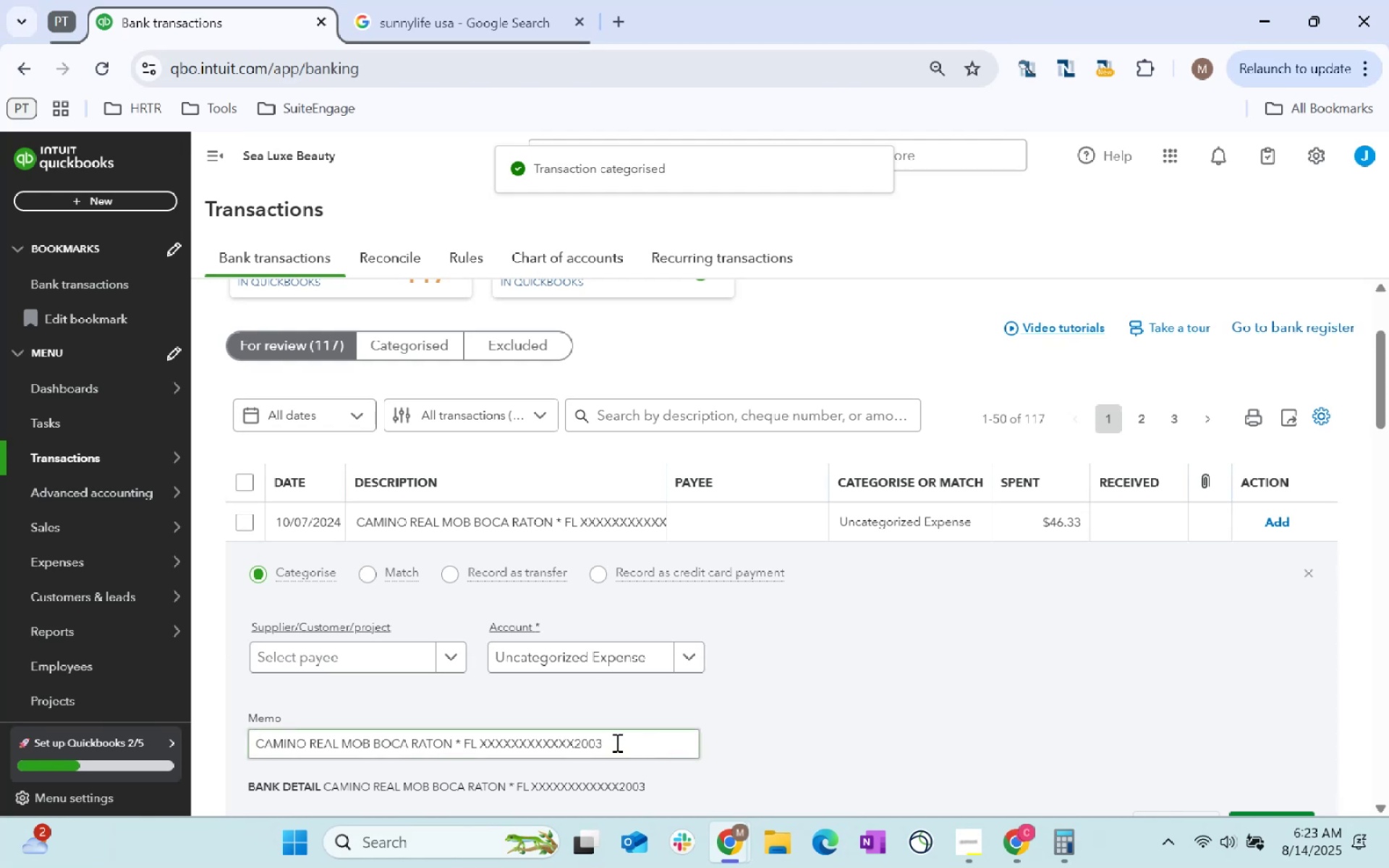 
key(Control+C)
 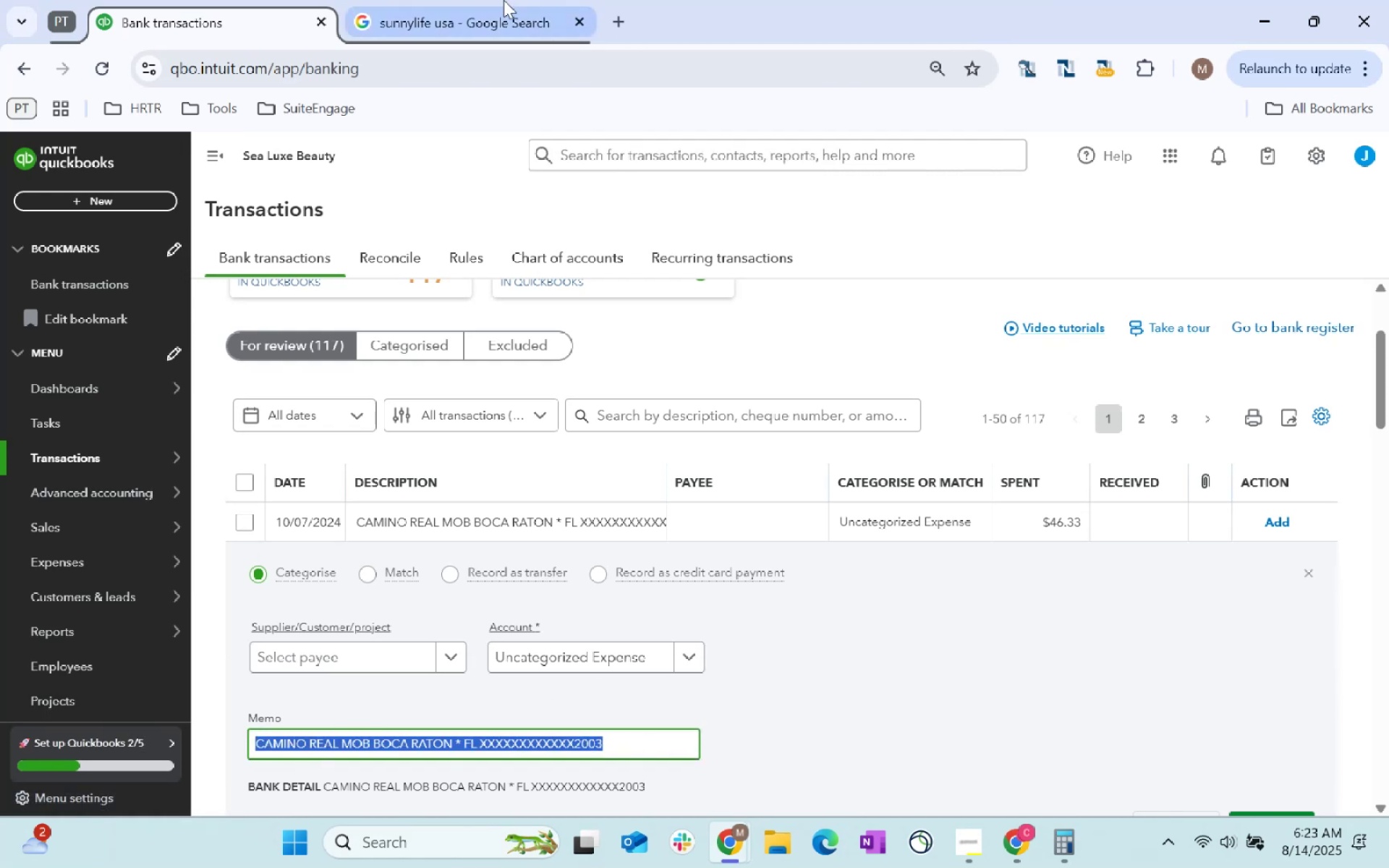 
key(Control+C)
 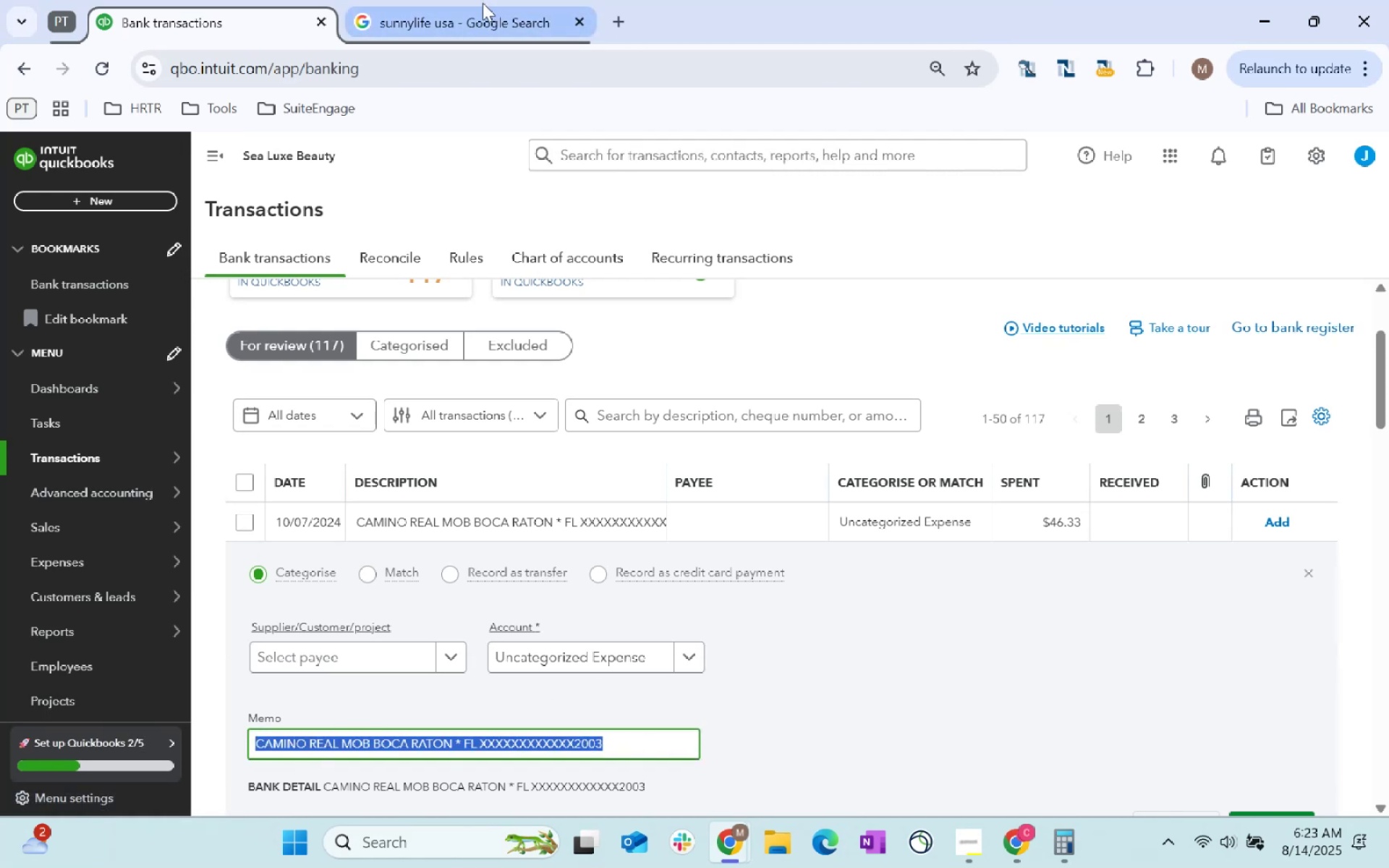 
key(Control+C)
 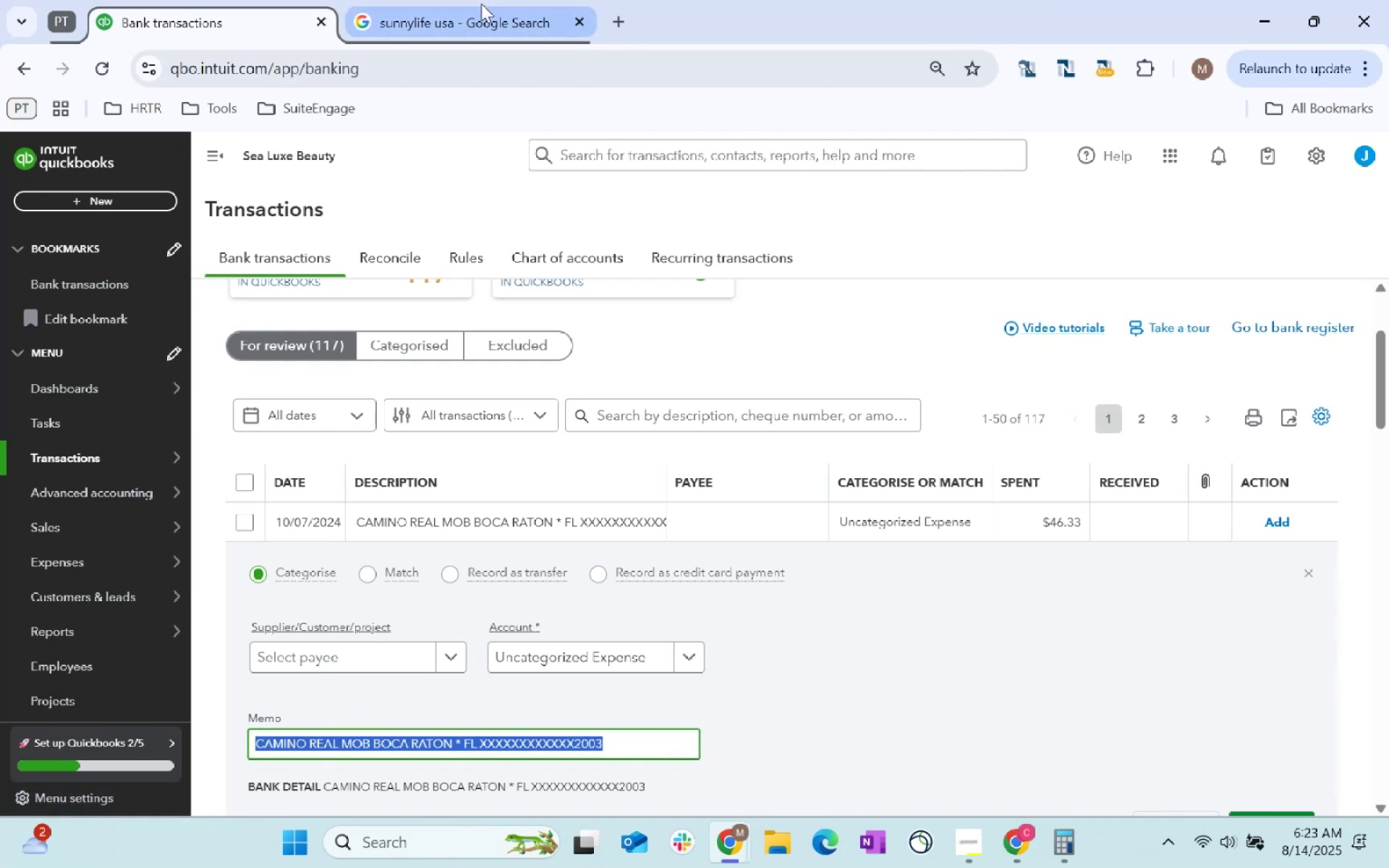 
key(Control+C)
 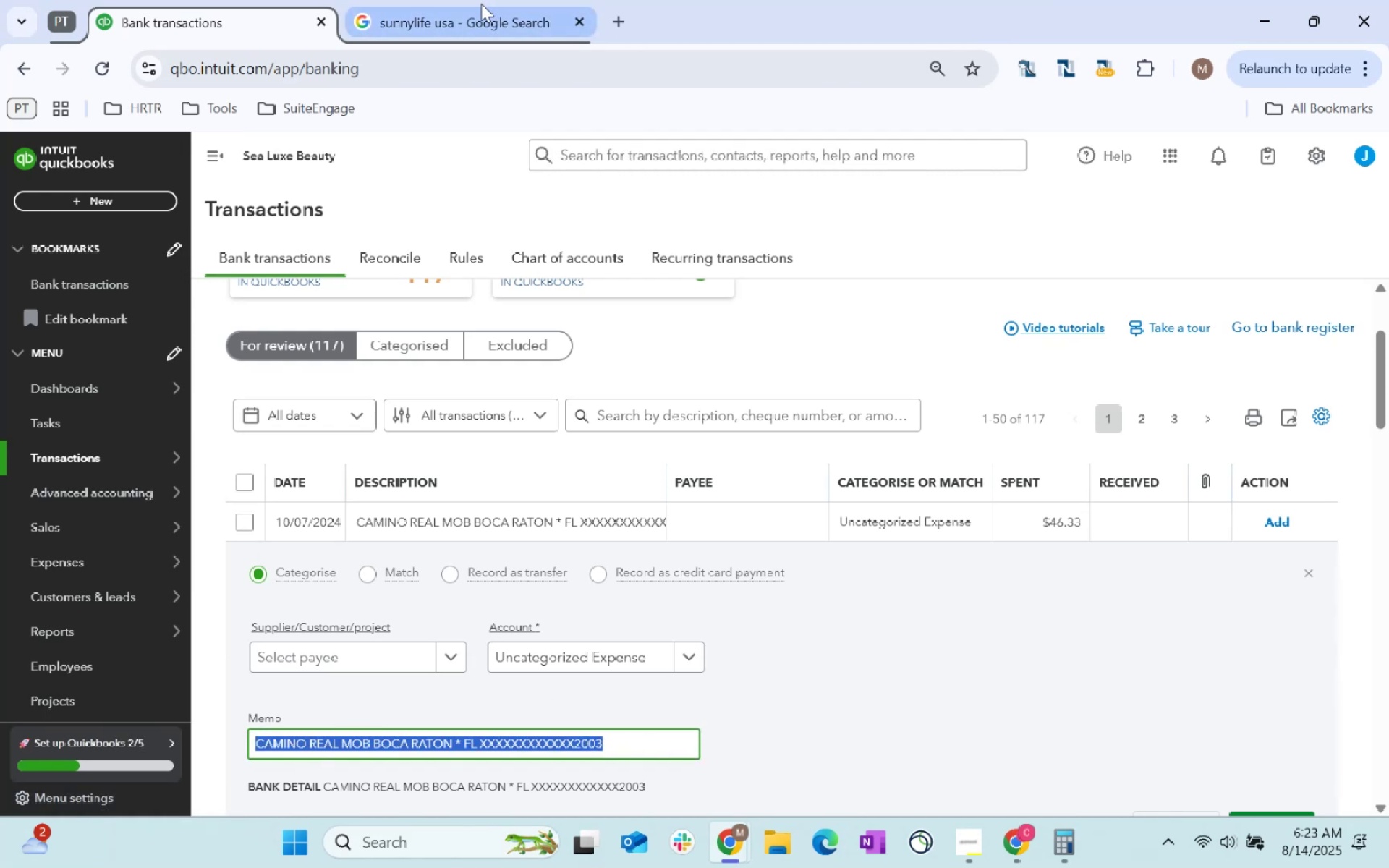 
key(Control+2)
 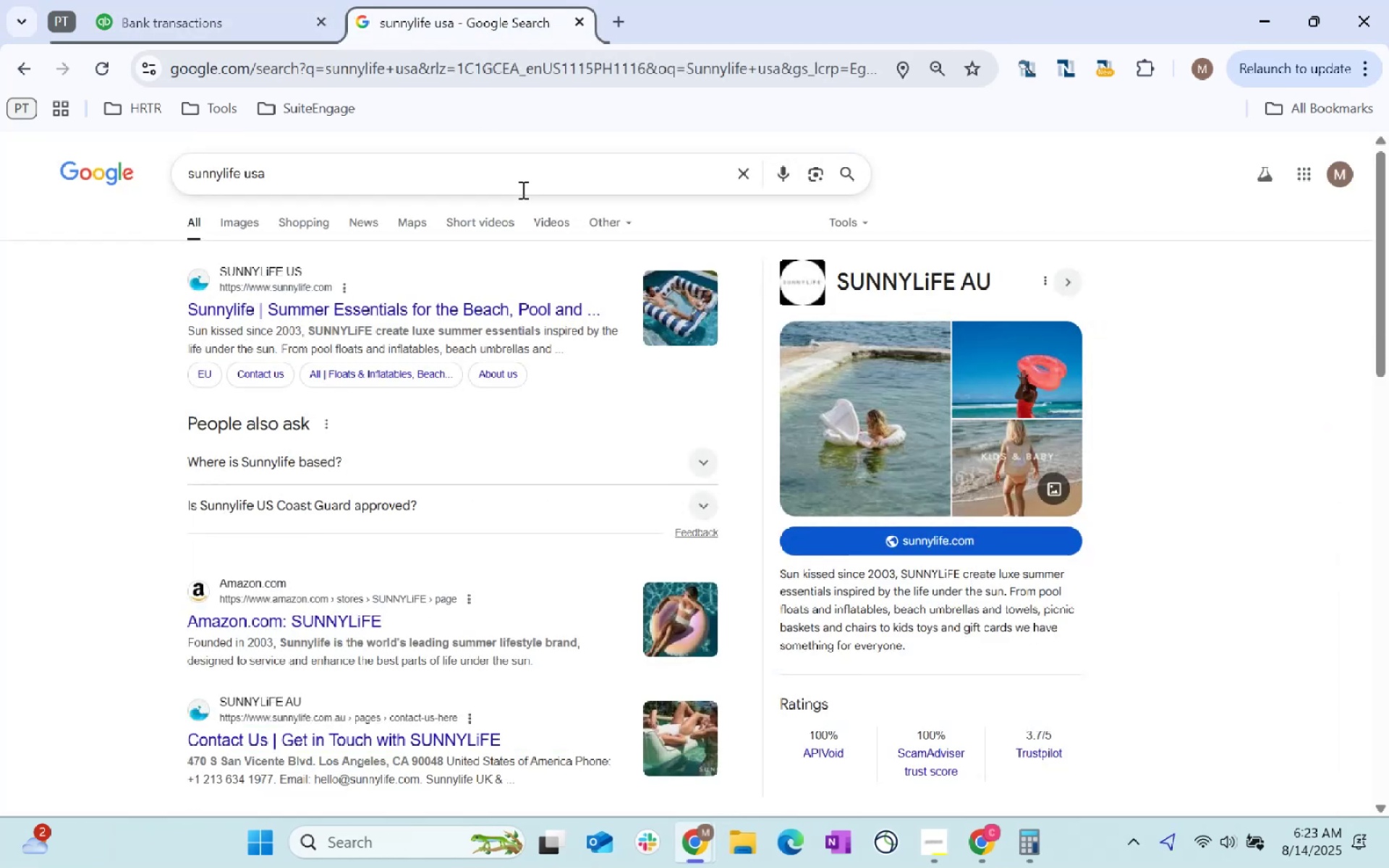 
double_click([522, 190])
 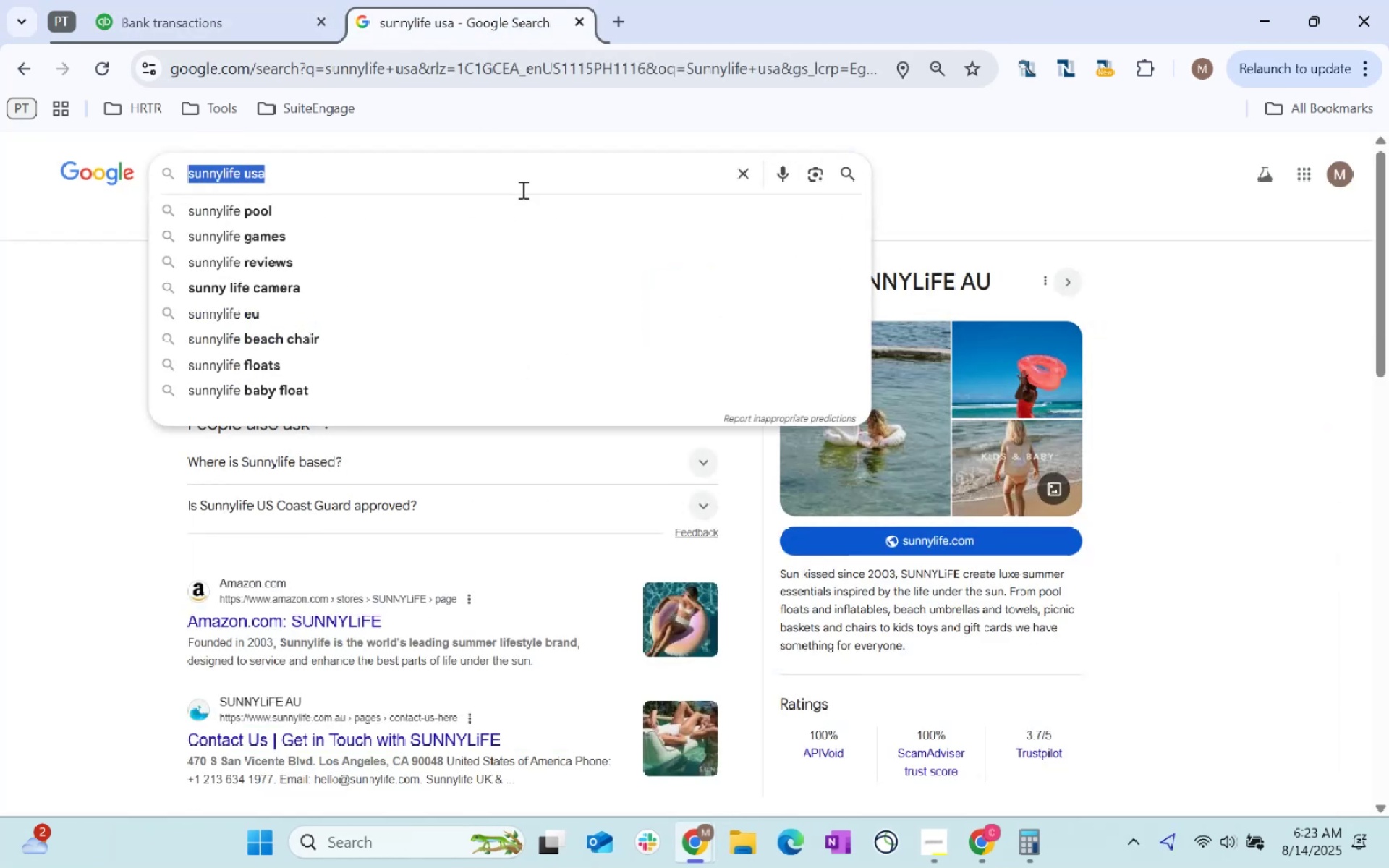 
triple_click([522, 190])
 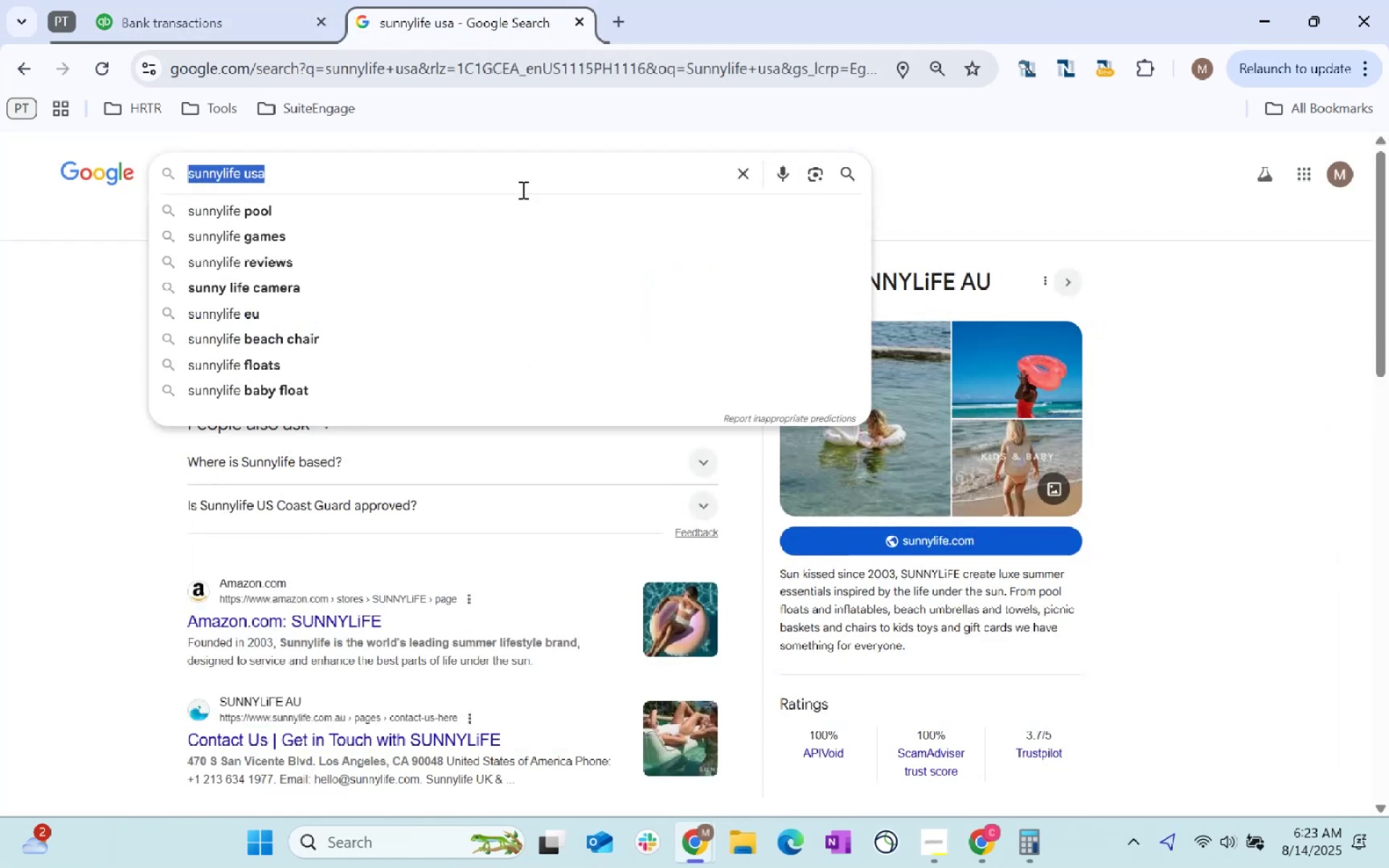 
key(Control+ControlLeft)
 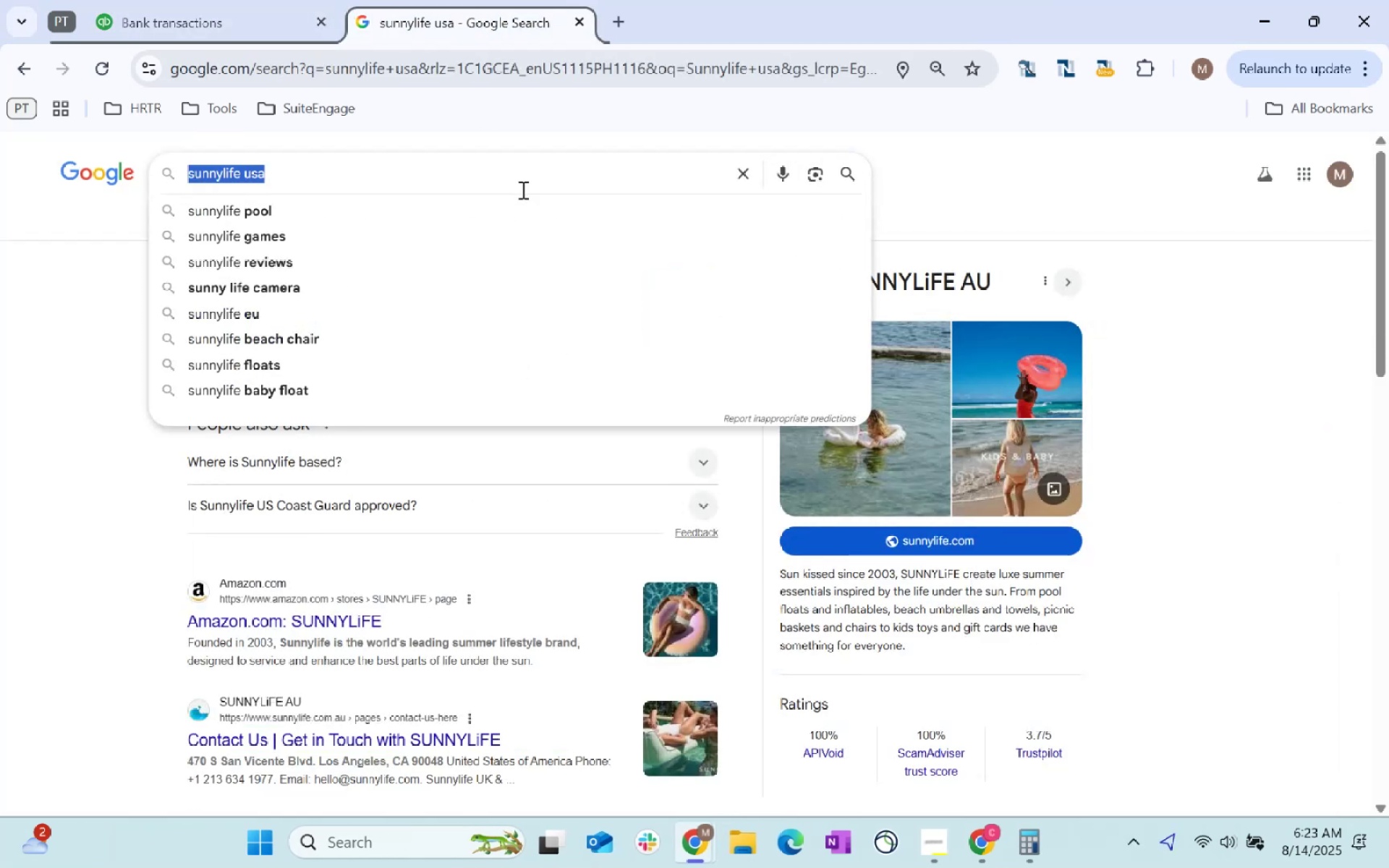 
key(Control+V)
 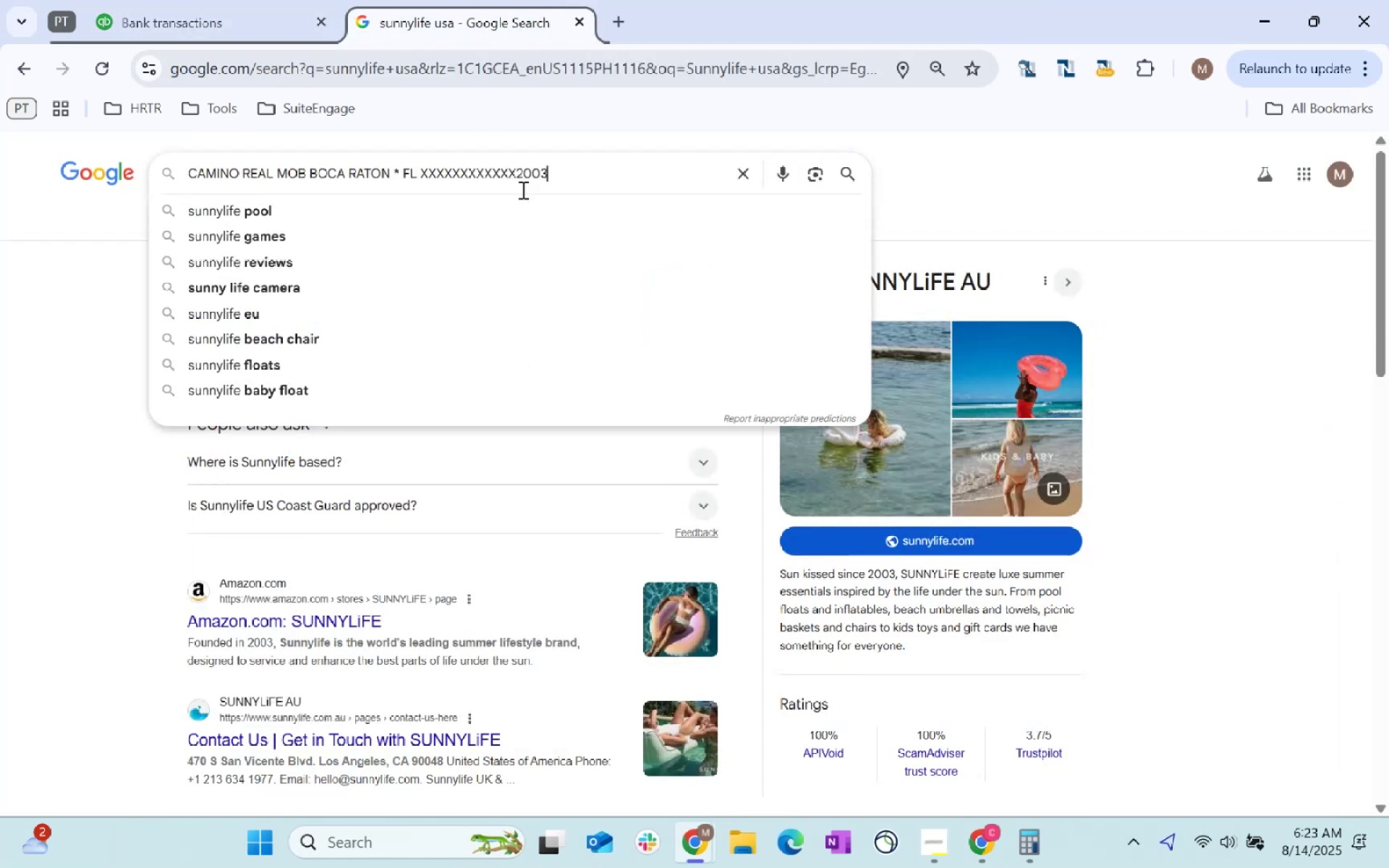 
key(Enter)
 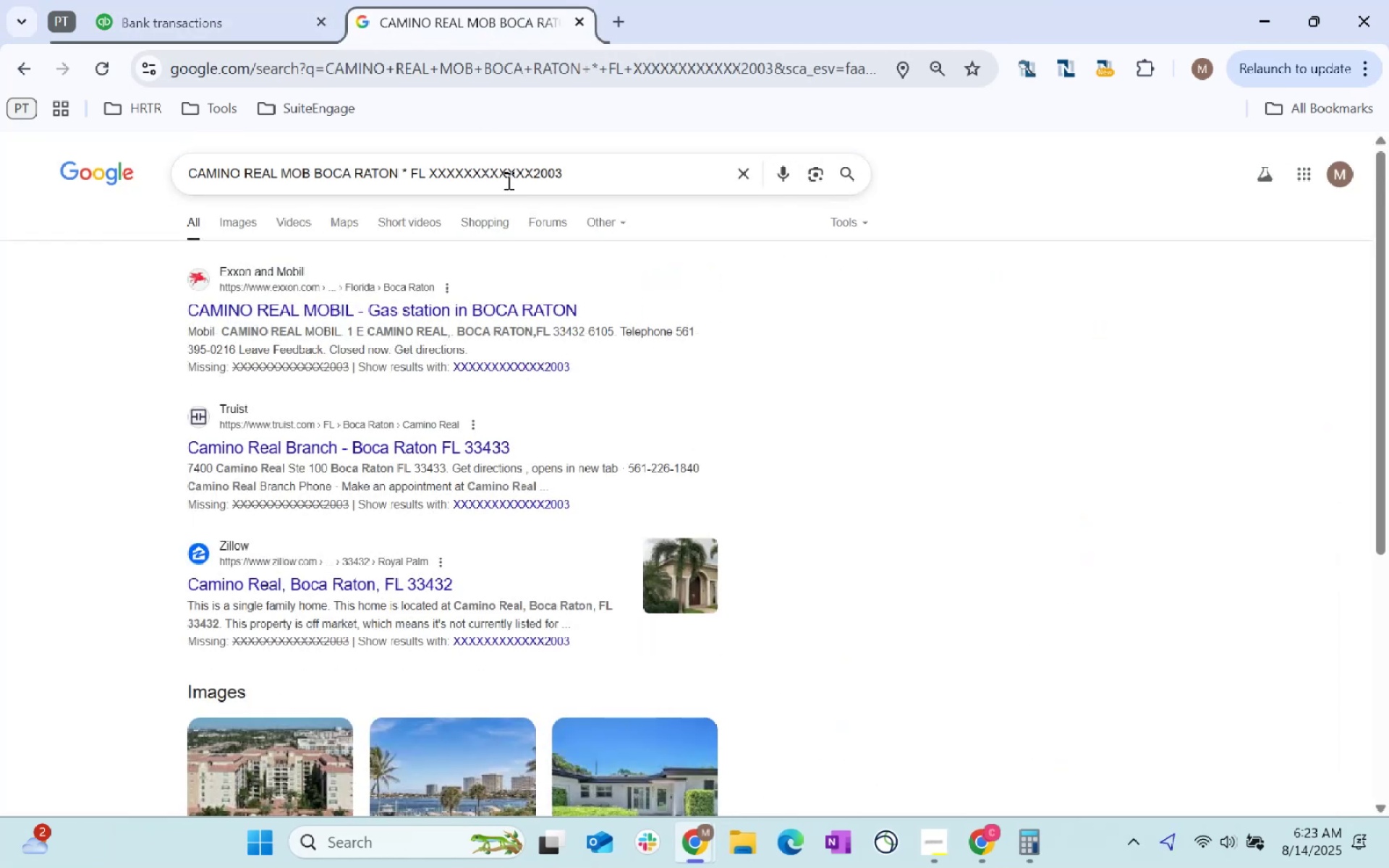 
left_click([207, 0])
 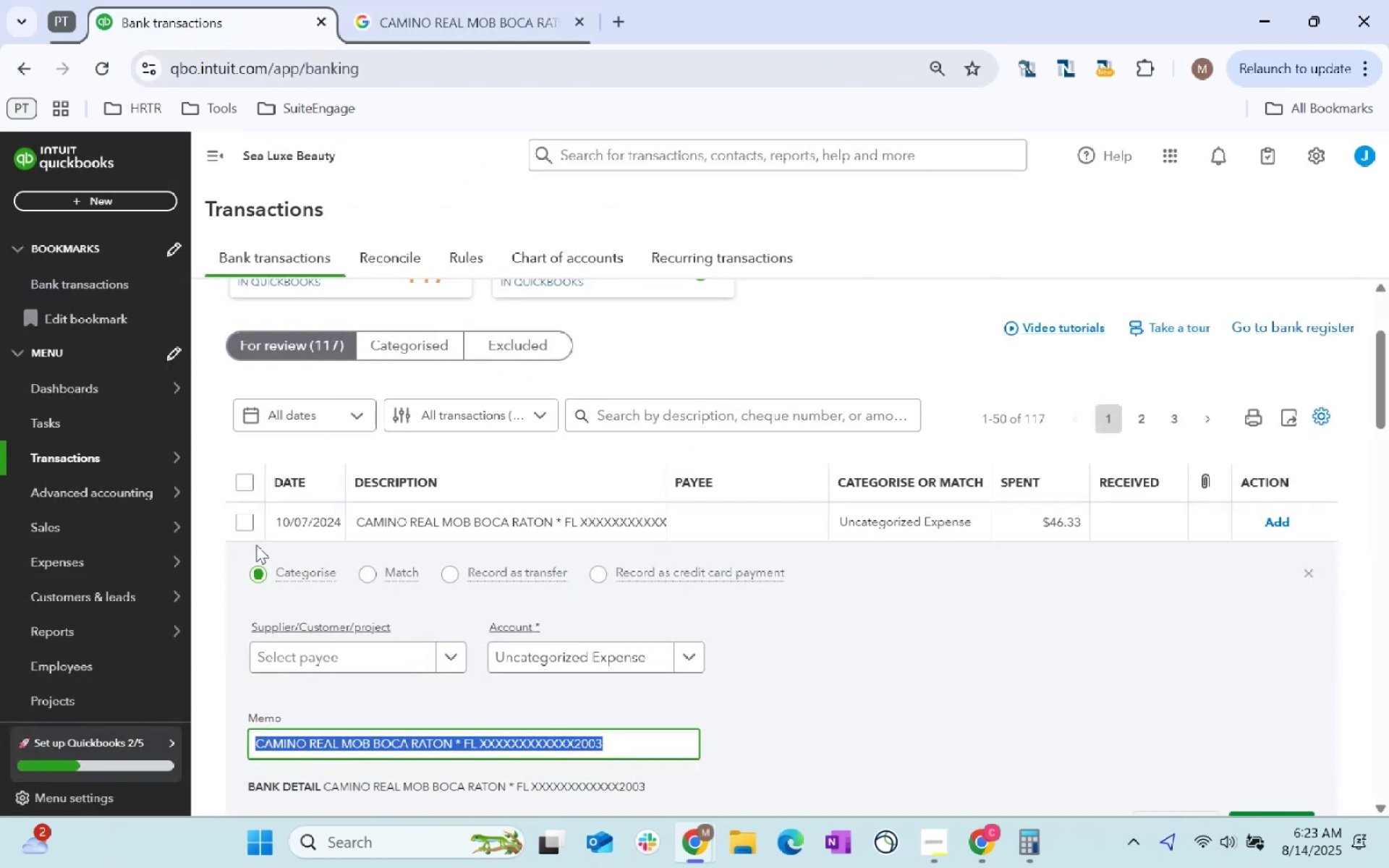 
left_click([247, 522])
 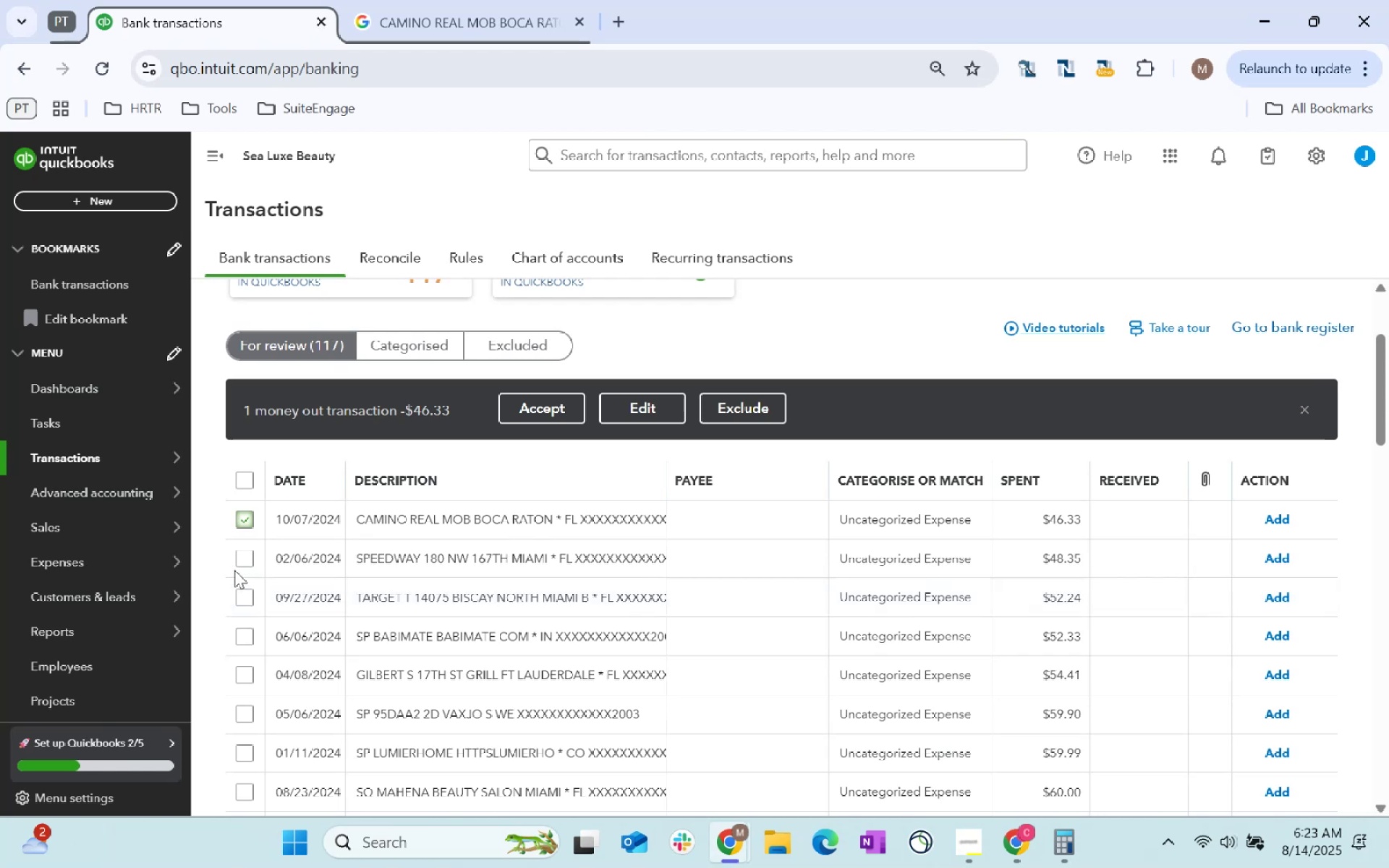 
left_click([252, 556])
 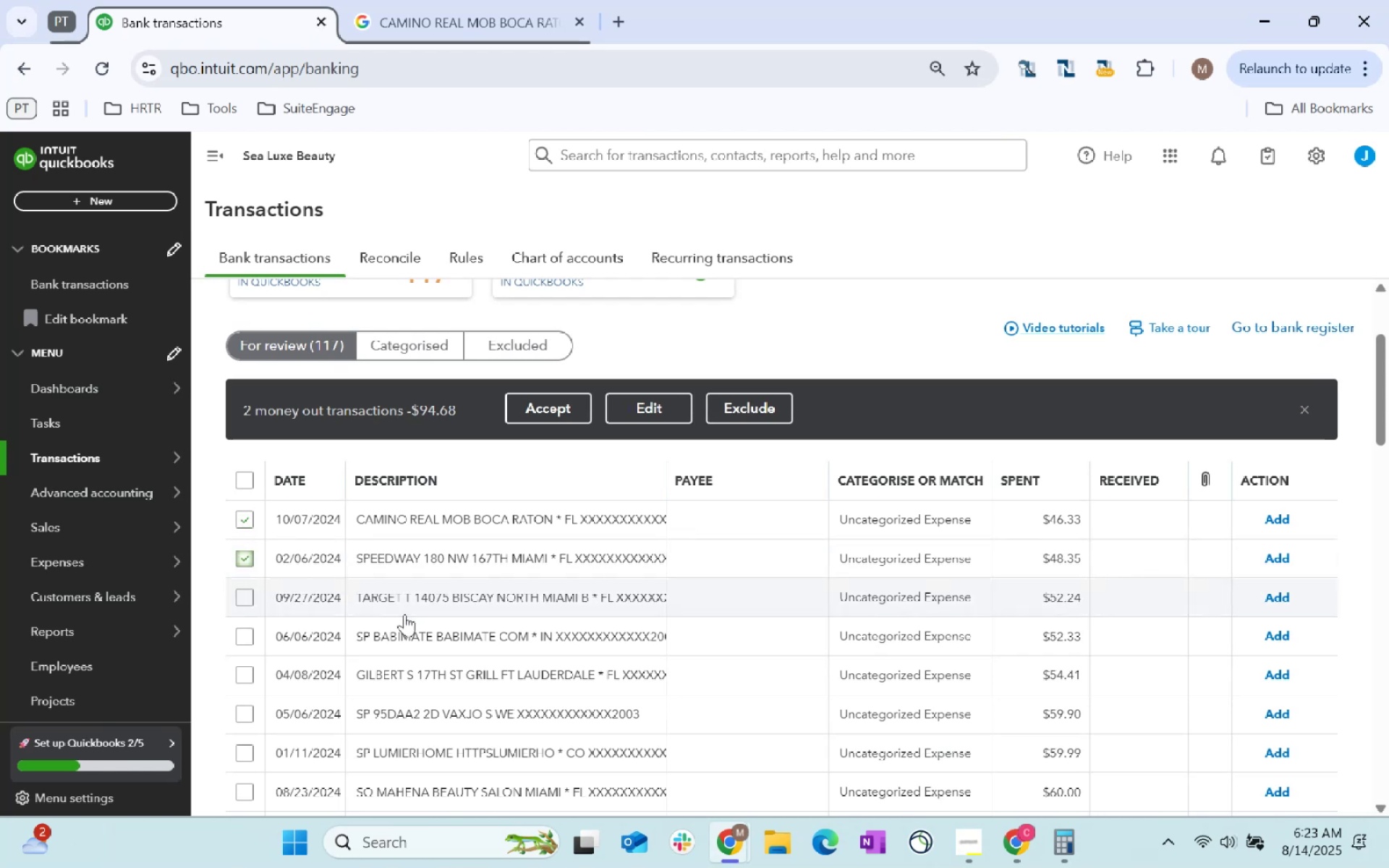 
scroll: coordinate [592, 550], scroll_direction: down, amount: 2.0
 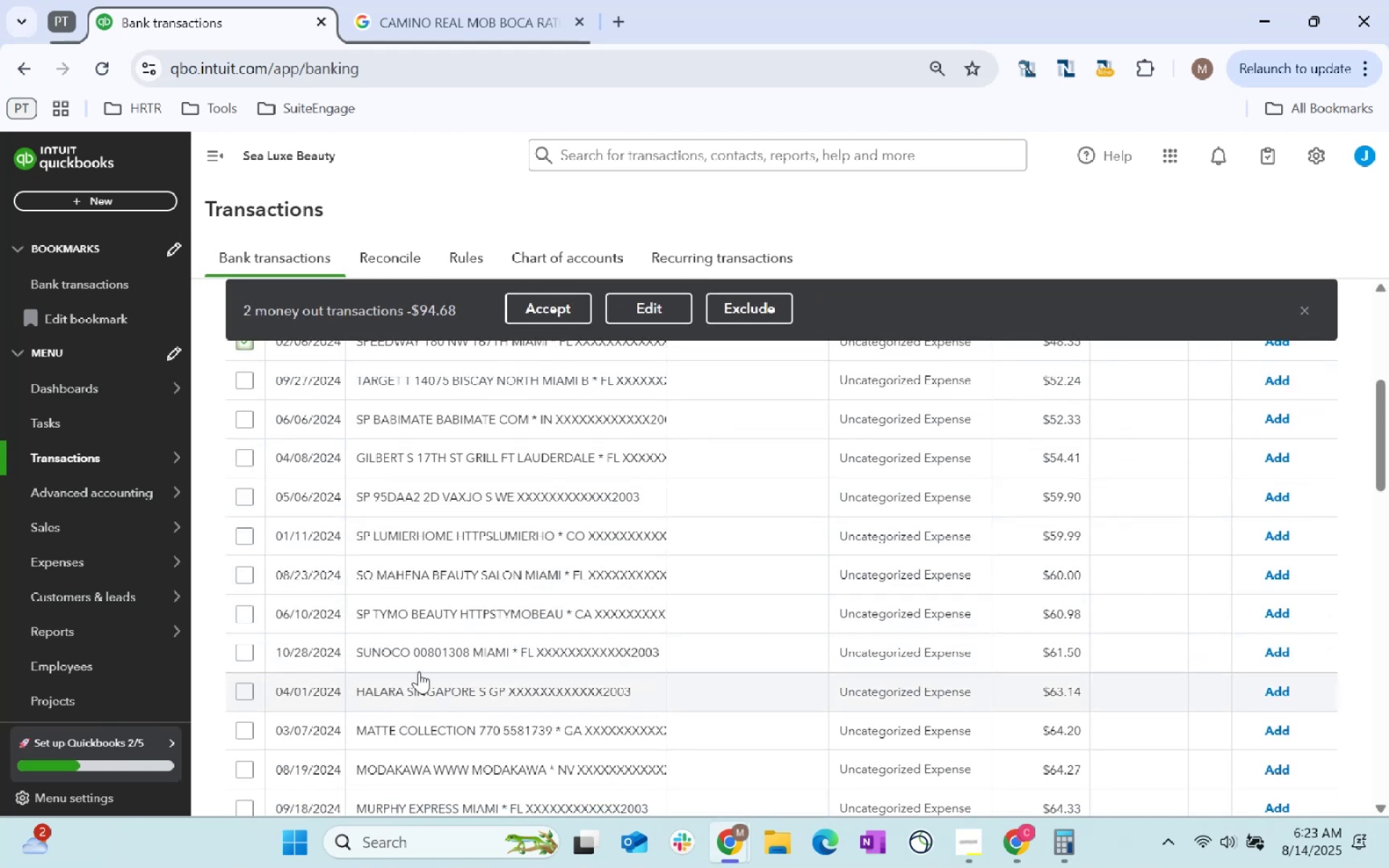 
left_click([244, 655])
 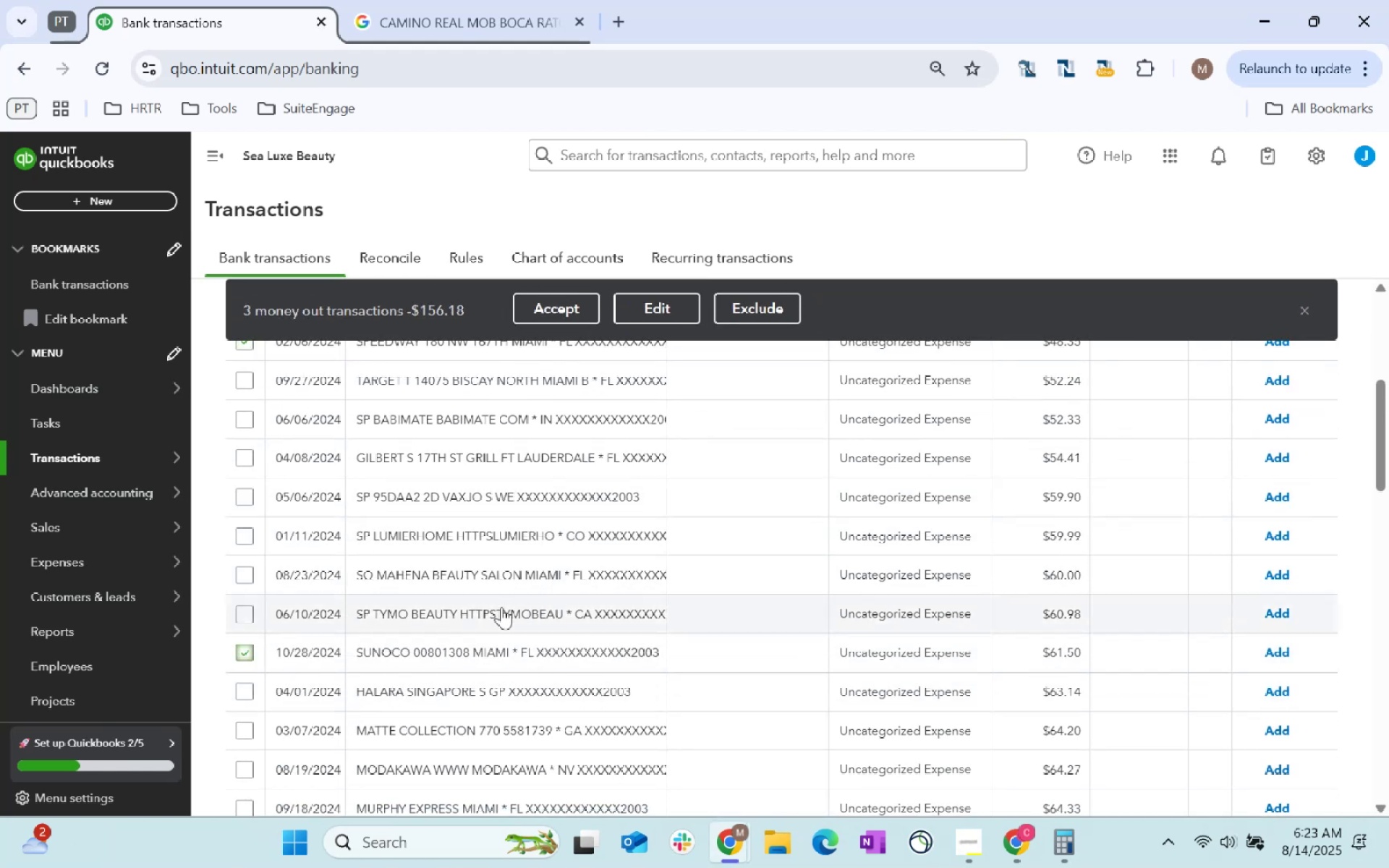 
scroll: coordinate [643, 597], scroll_direction: down, amount: 4.0
 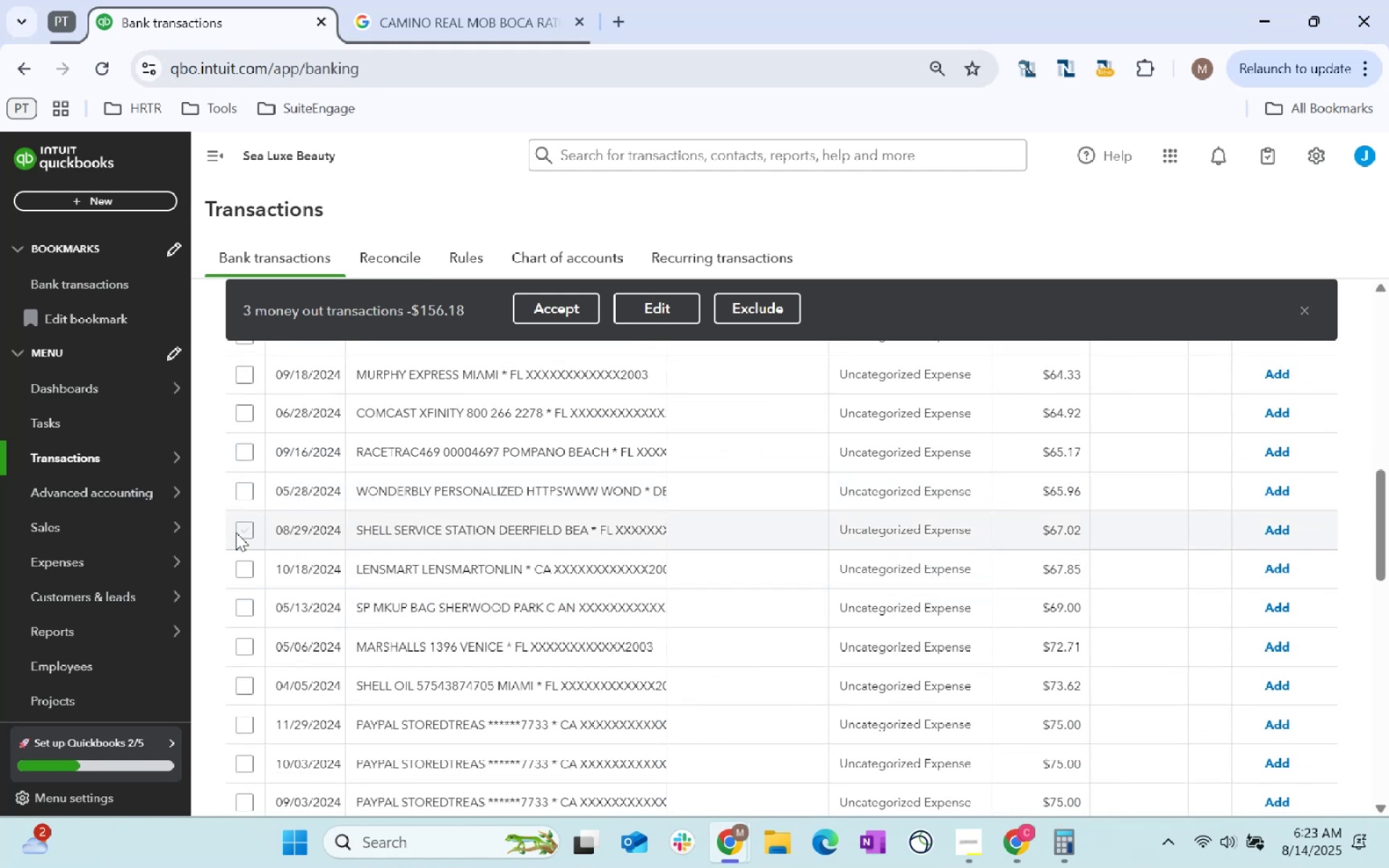 
left_click([248, 531])
 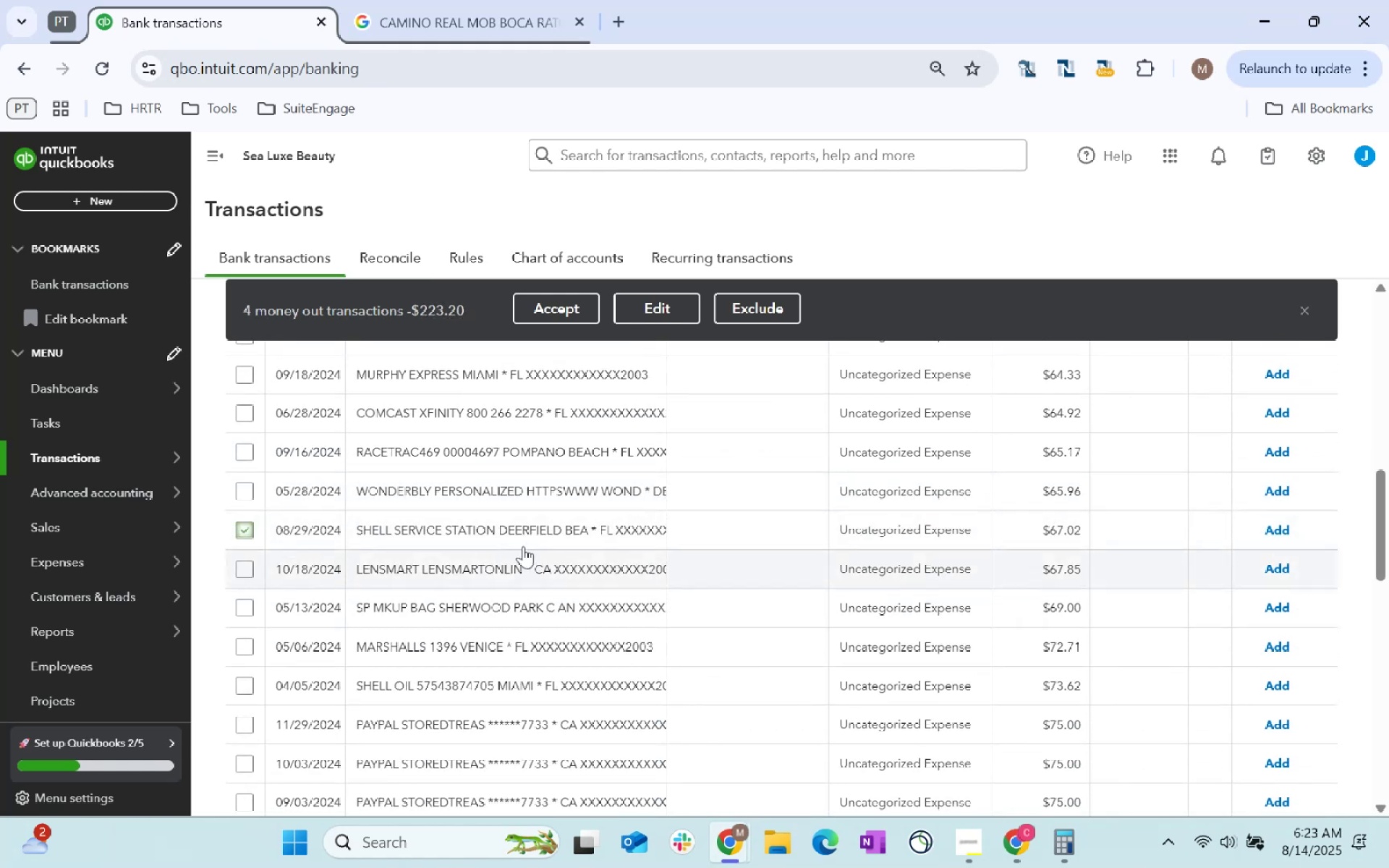 
scroll: coordinate [528, 542], scroll_direction: down, amount: 1.0
 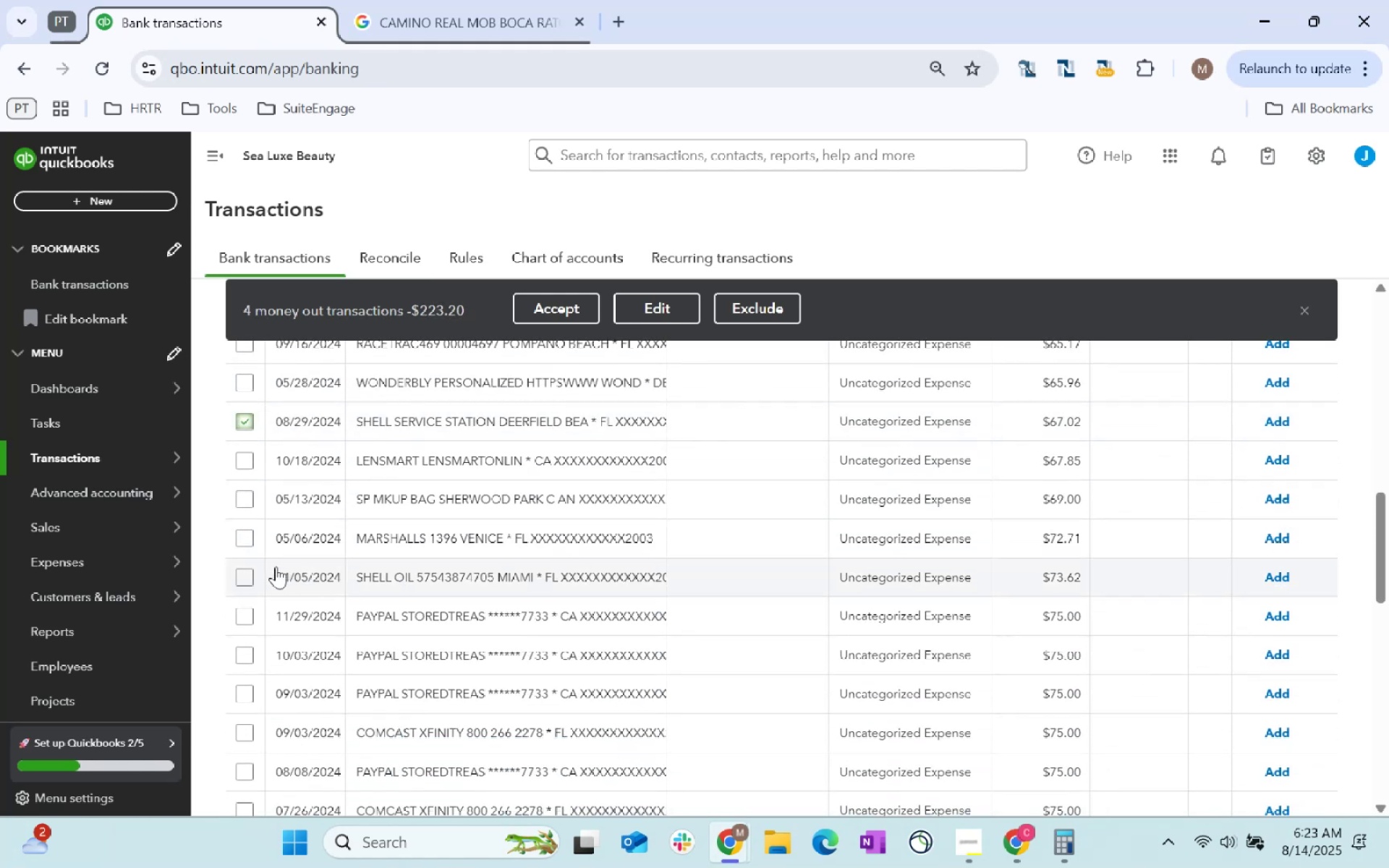 
left_click([248, 576])
 